 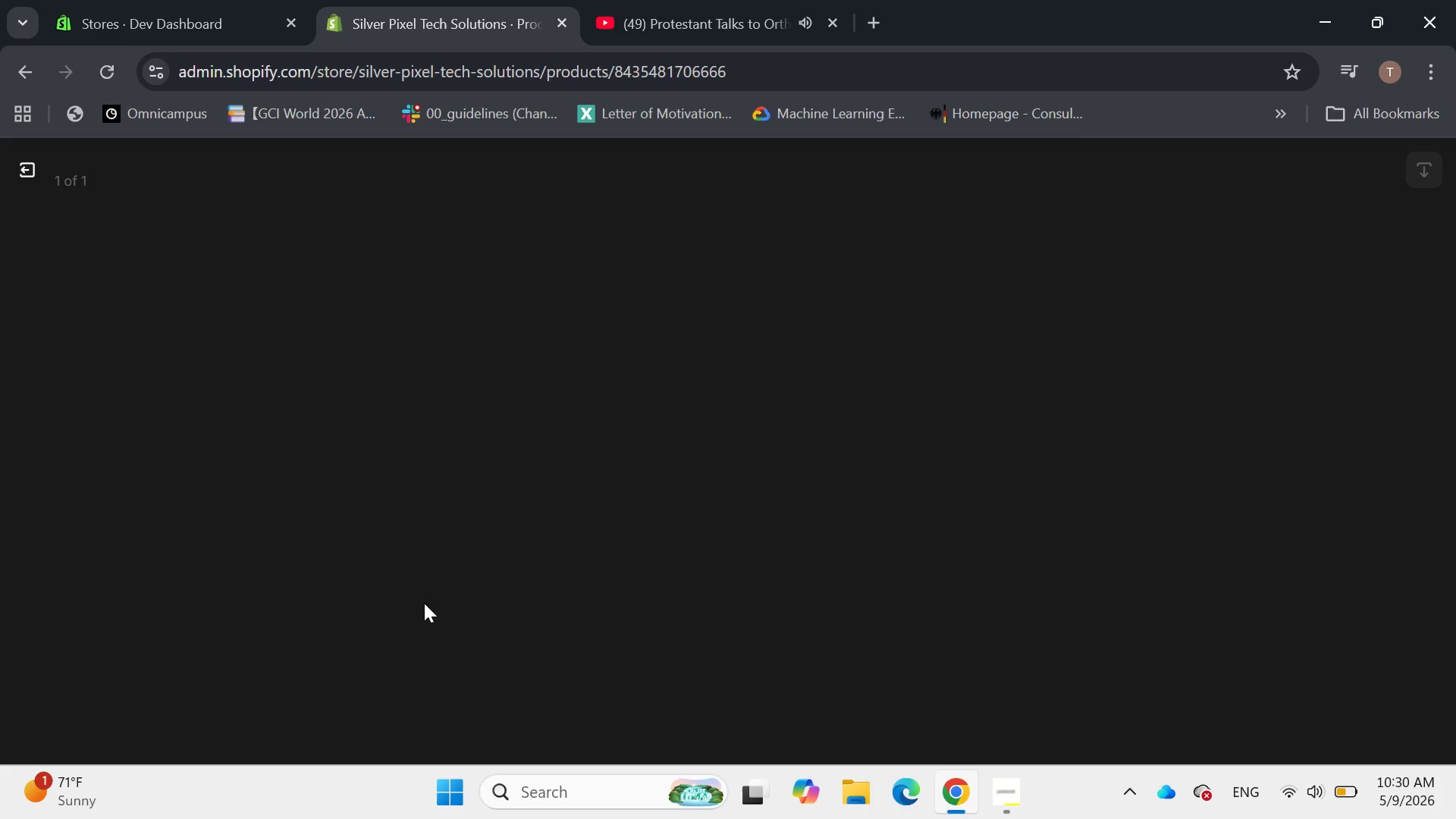 
left_click([1103, 438])
 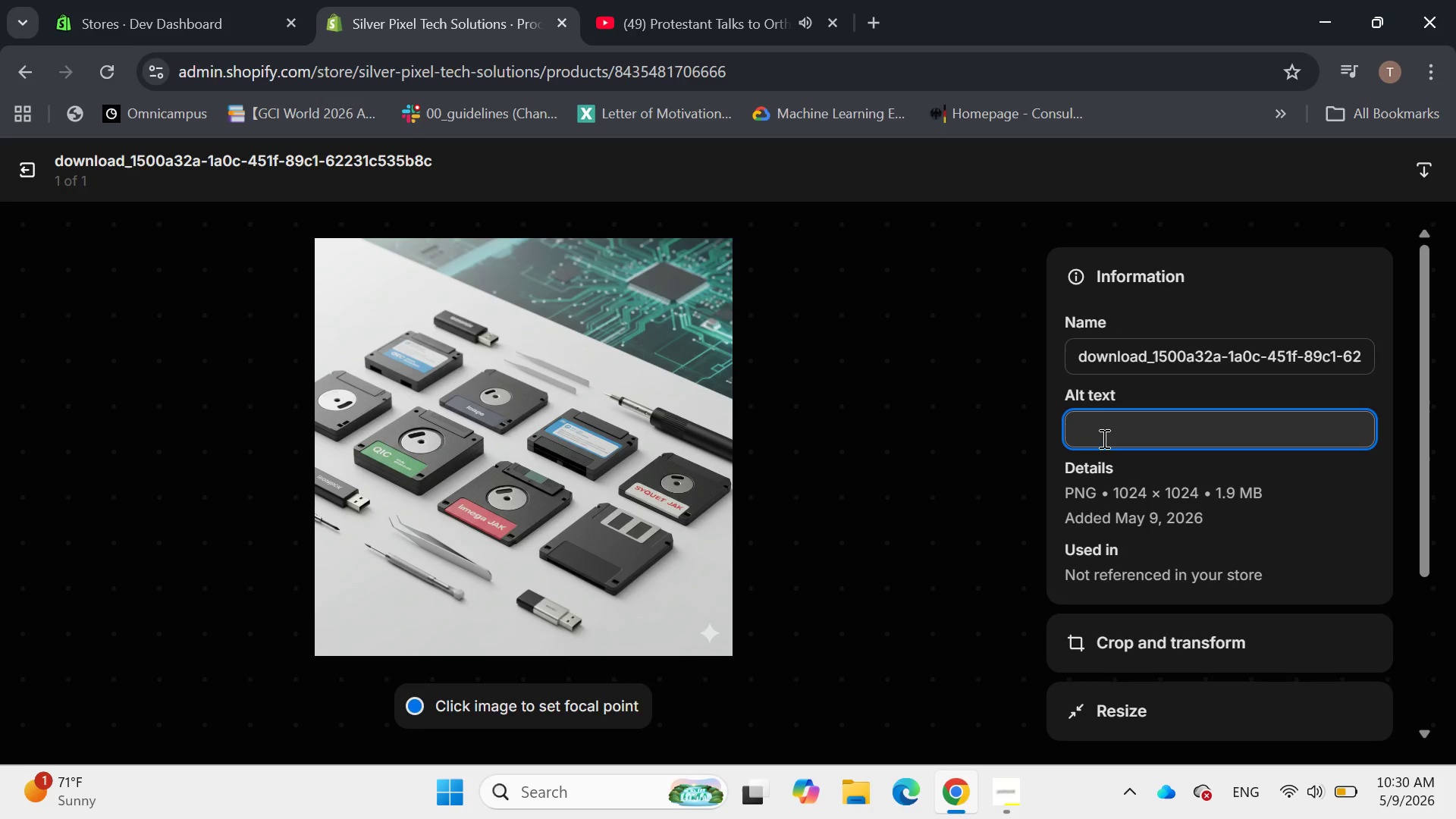 
wait(5.2)
 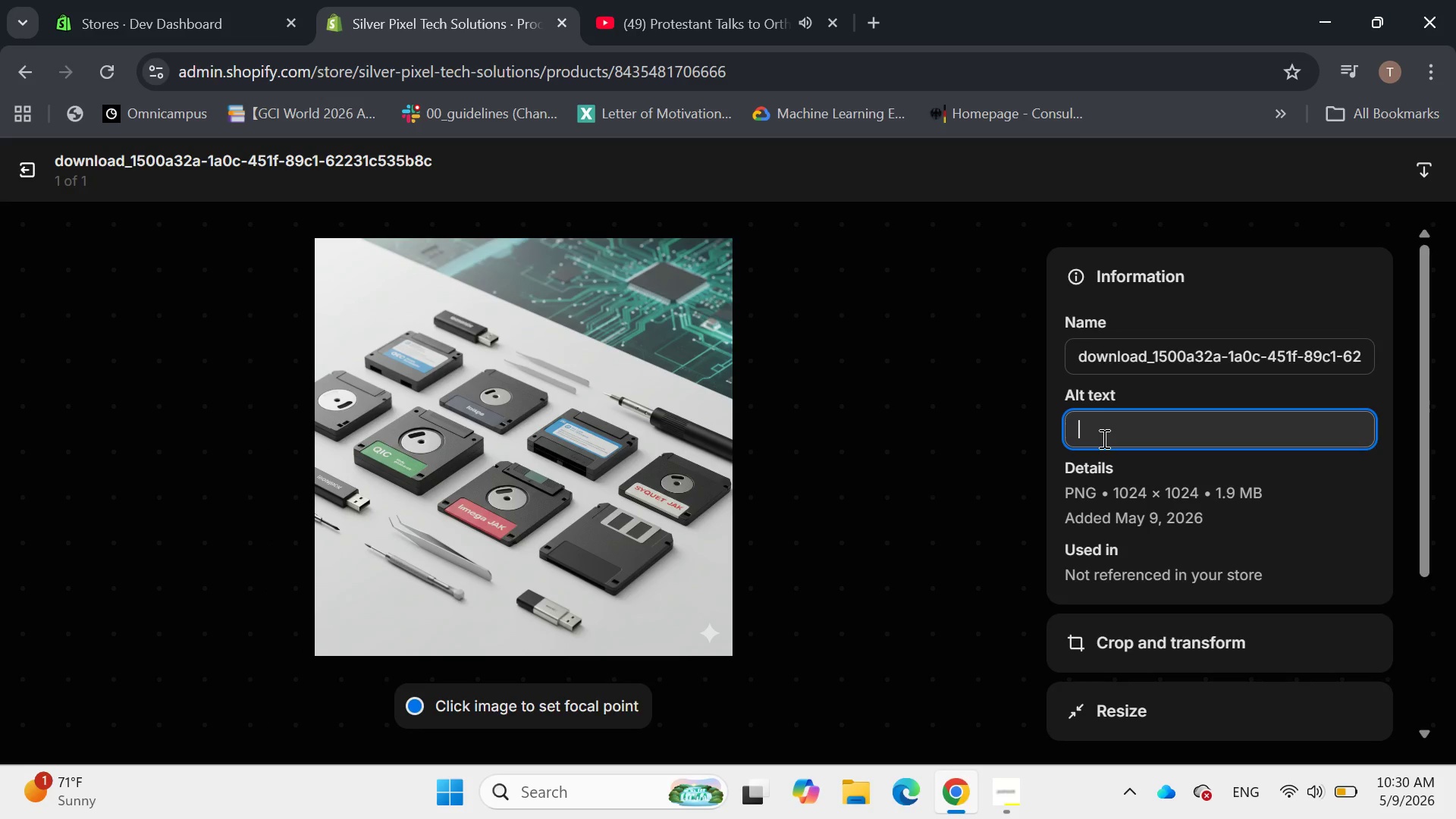 
type(A classic ISA sounde)
key(Backspace)
type( card)
 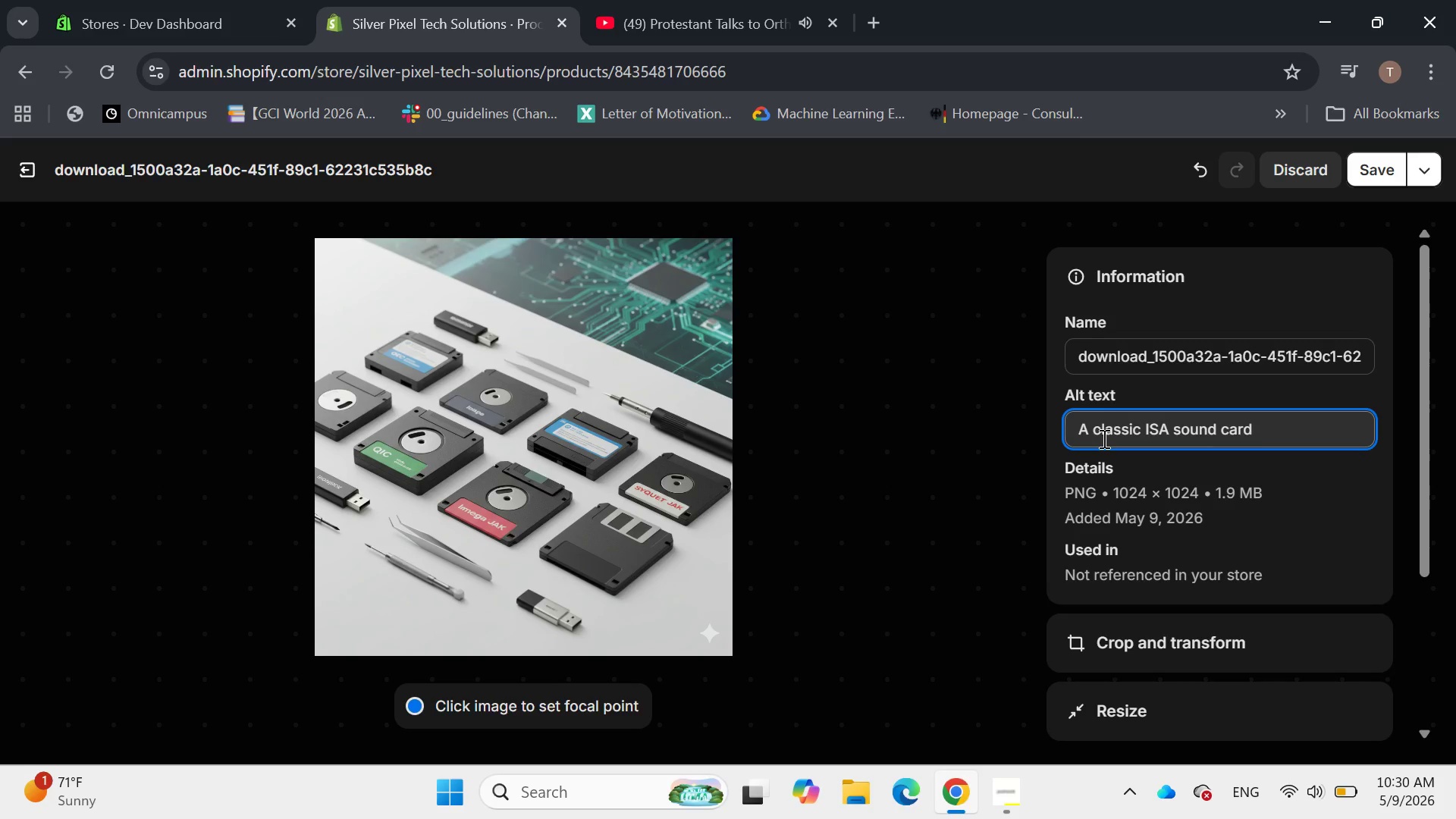 
key(Space)
 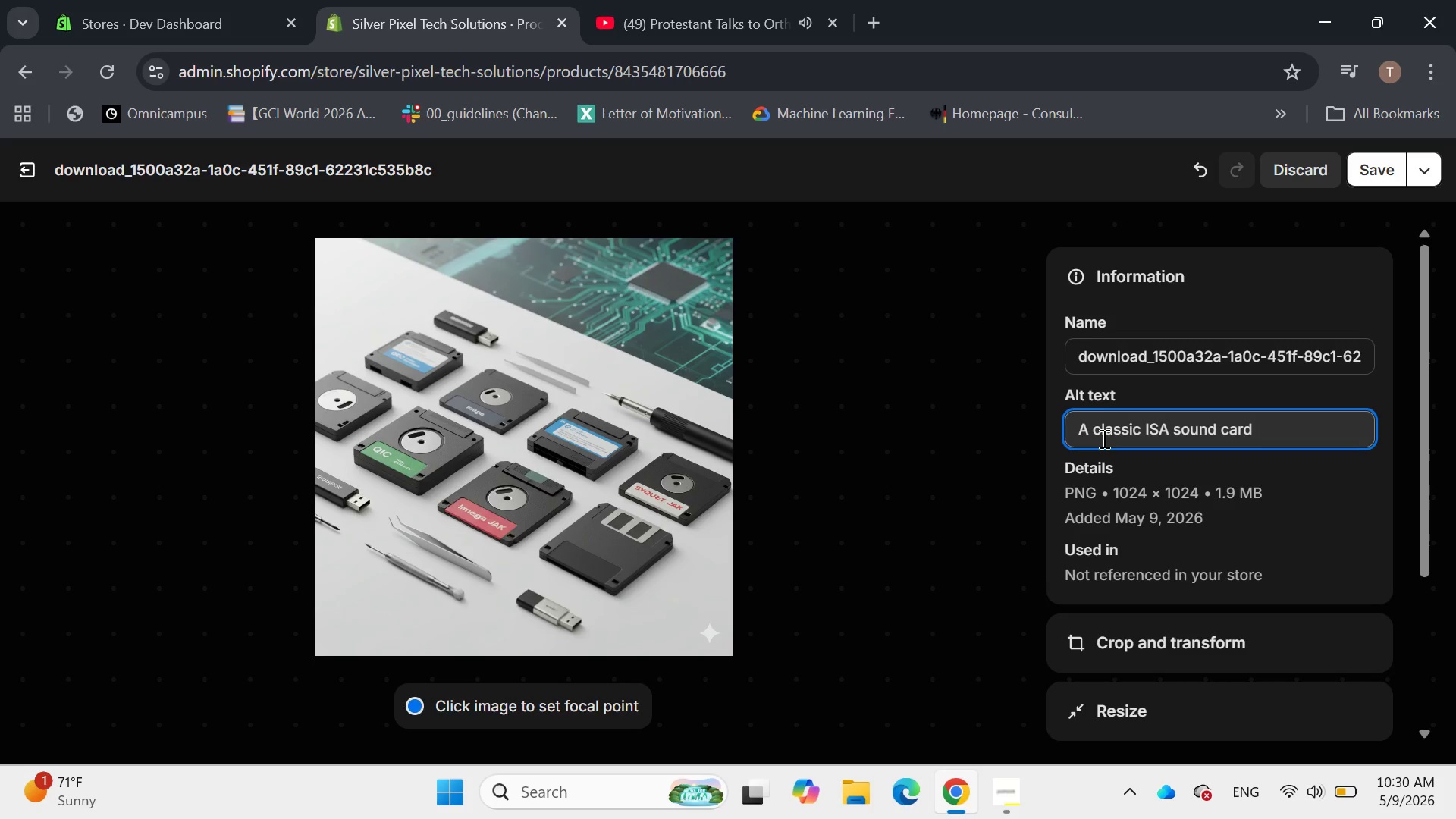 
wait(5.2)
 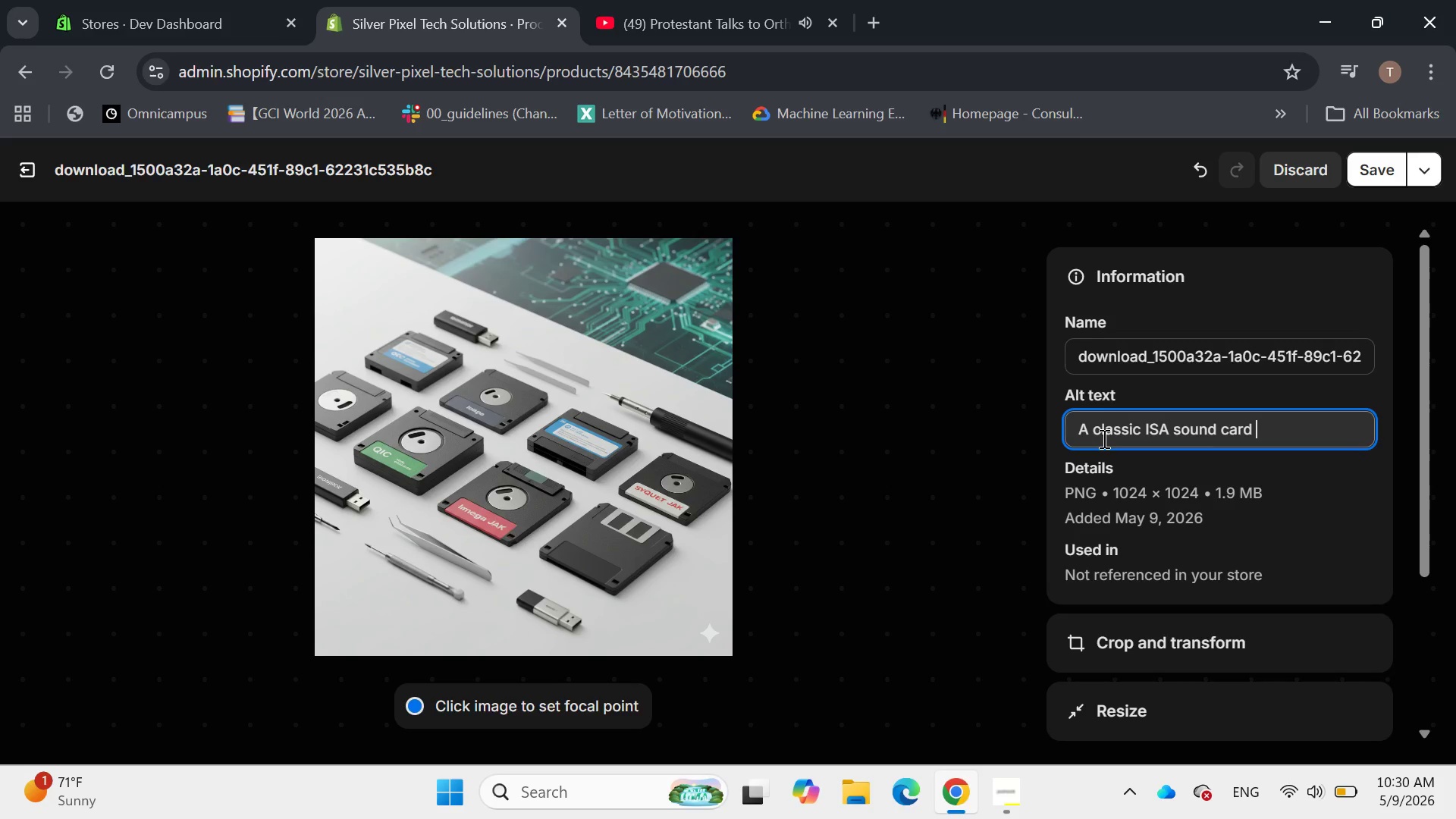 
type(())
 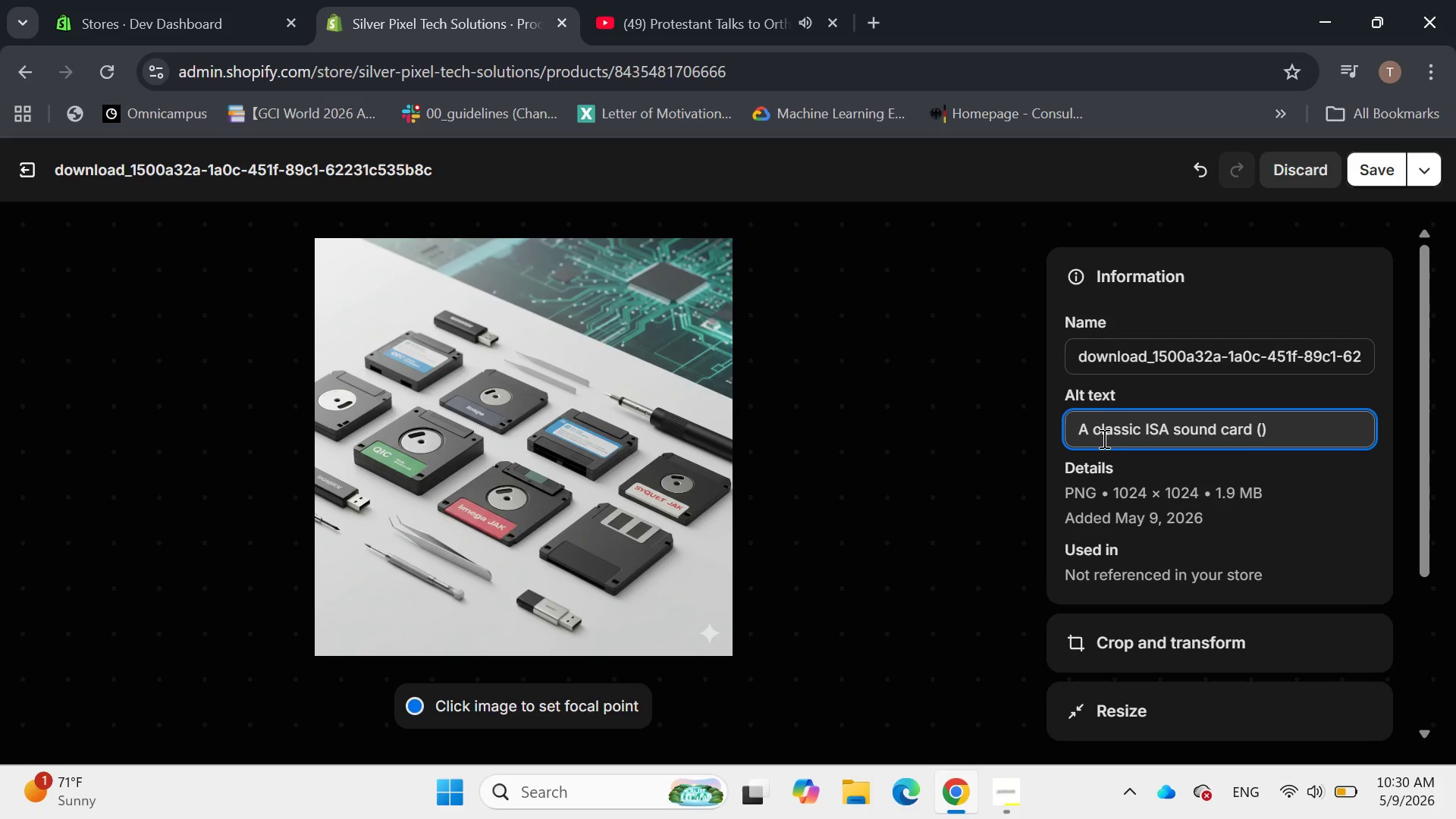 
key(ArrowLeft)
 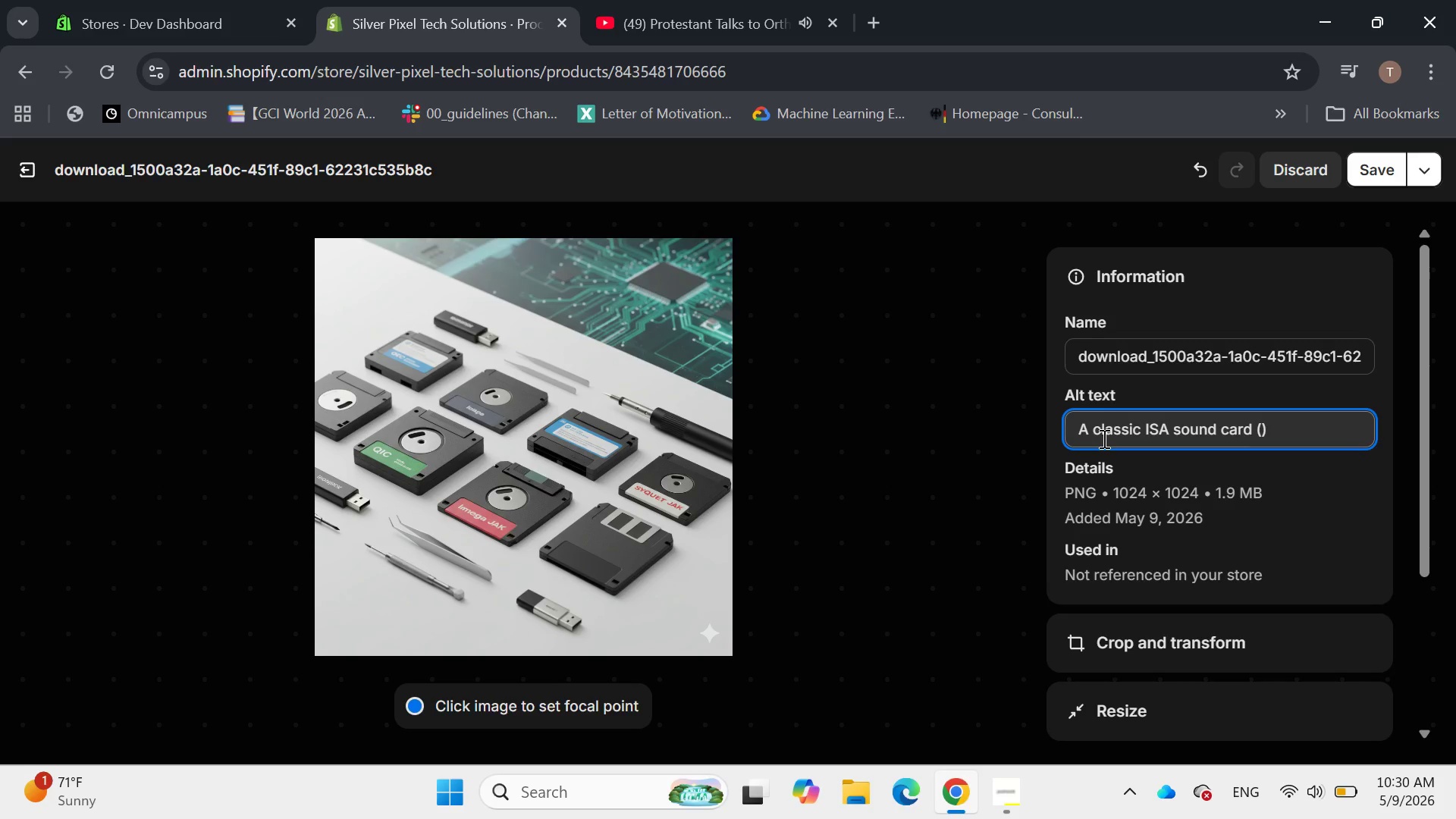 
type(e.g., Sound Blaster)
 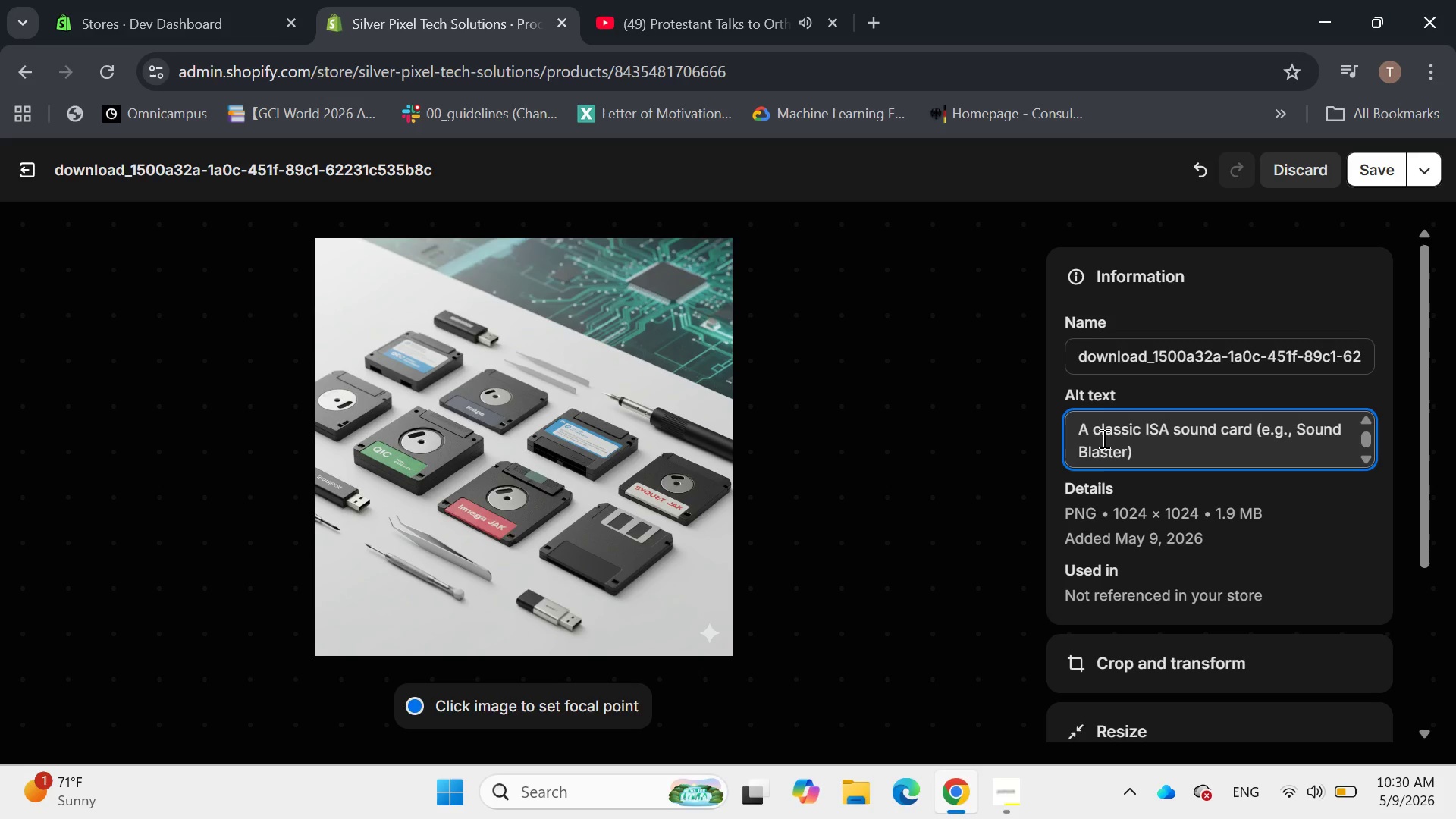 
key(ArrowRight)
 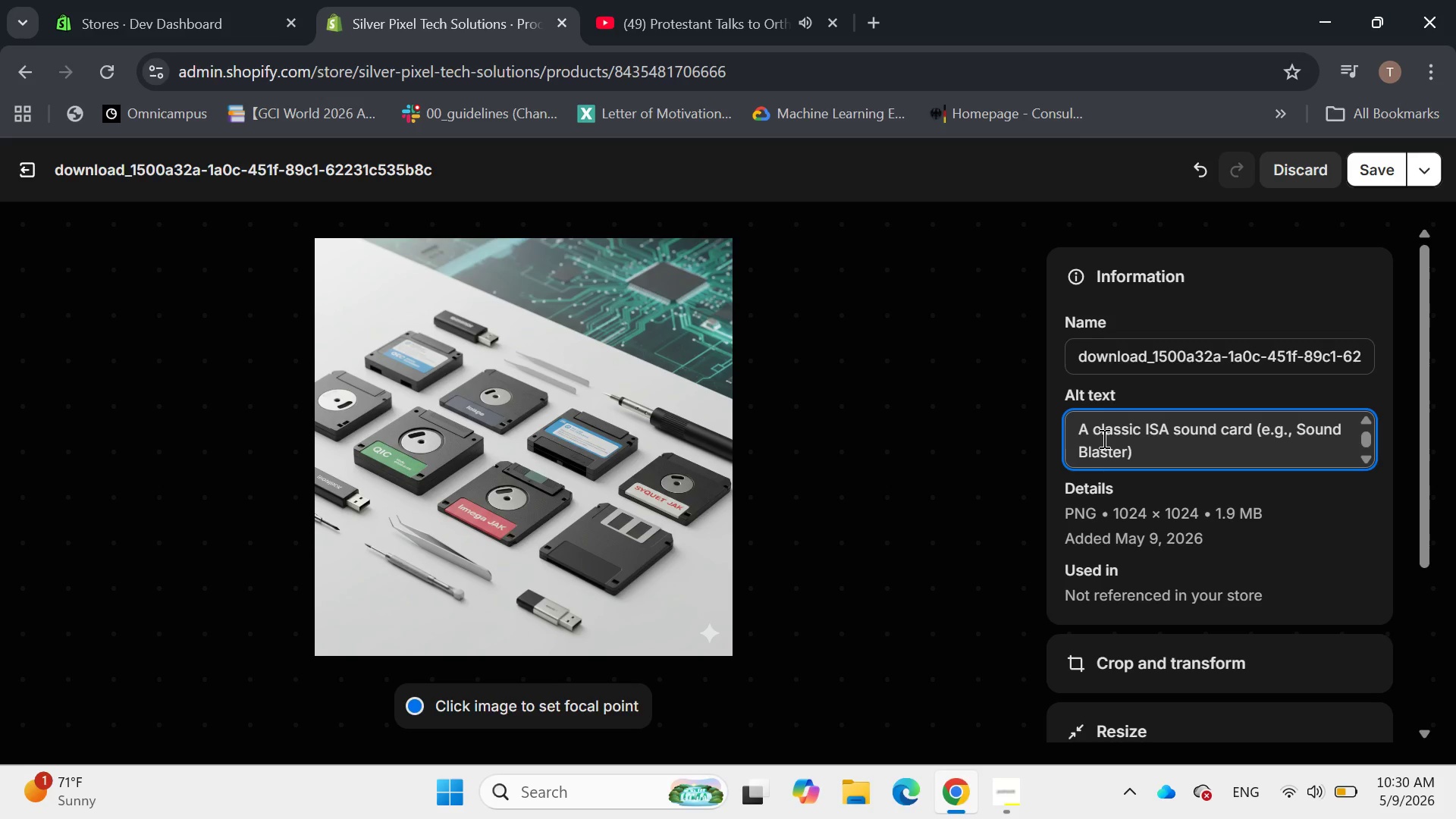 
type( inserted into a vintage)
 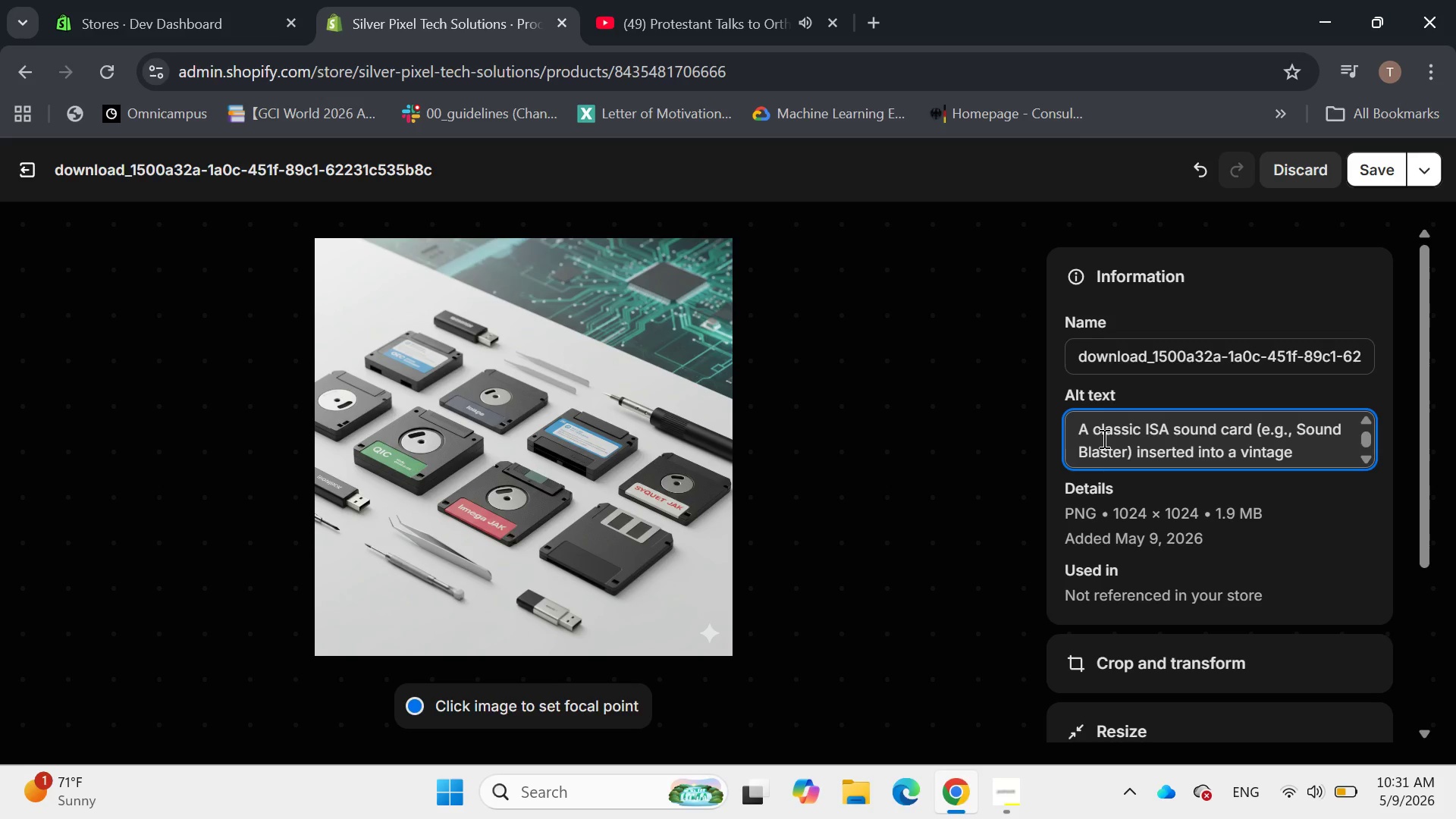 
key(Space)
 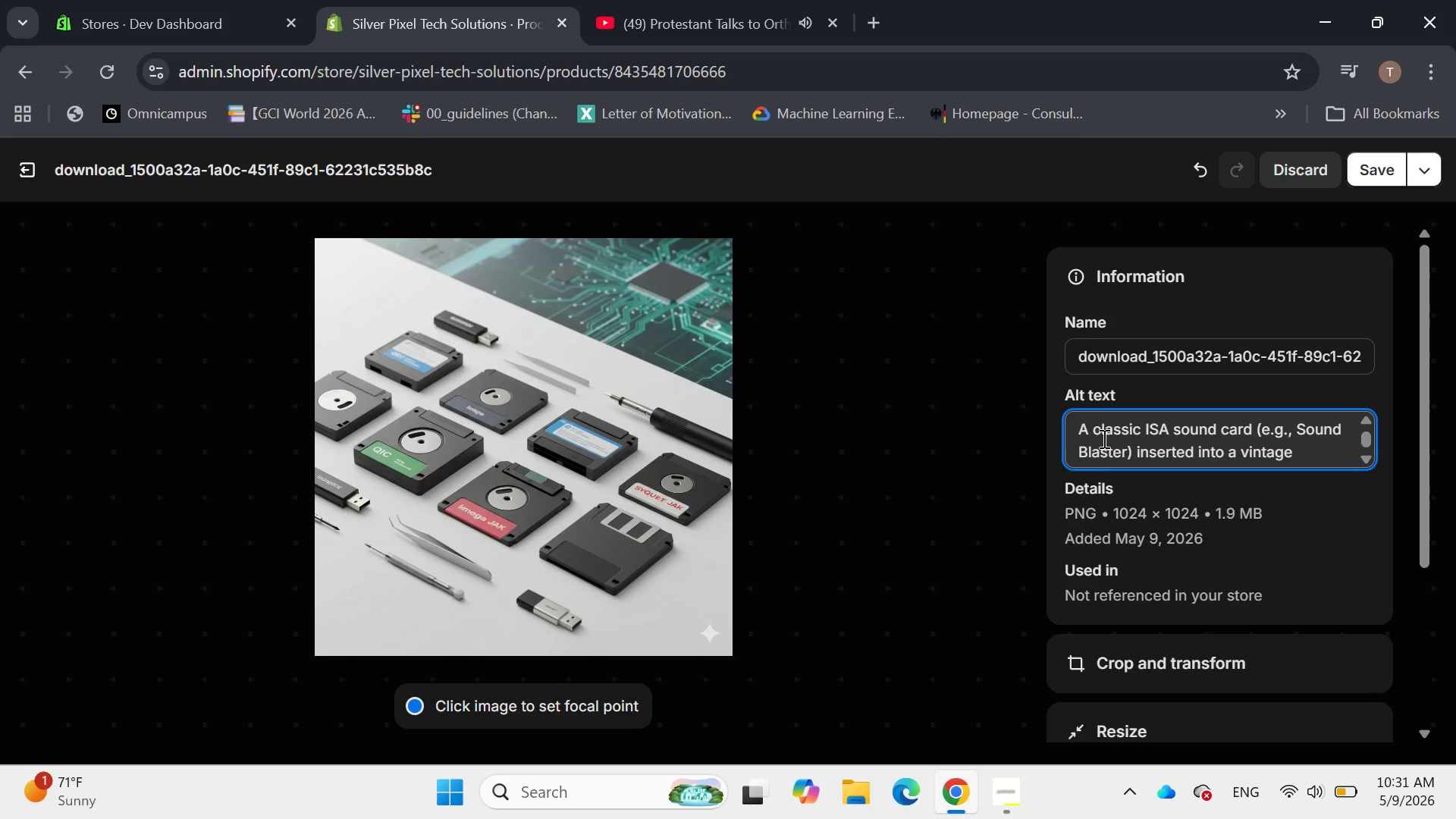 
hold_key(key=ShiftLeft, duration=0.69)
 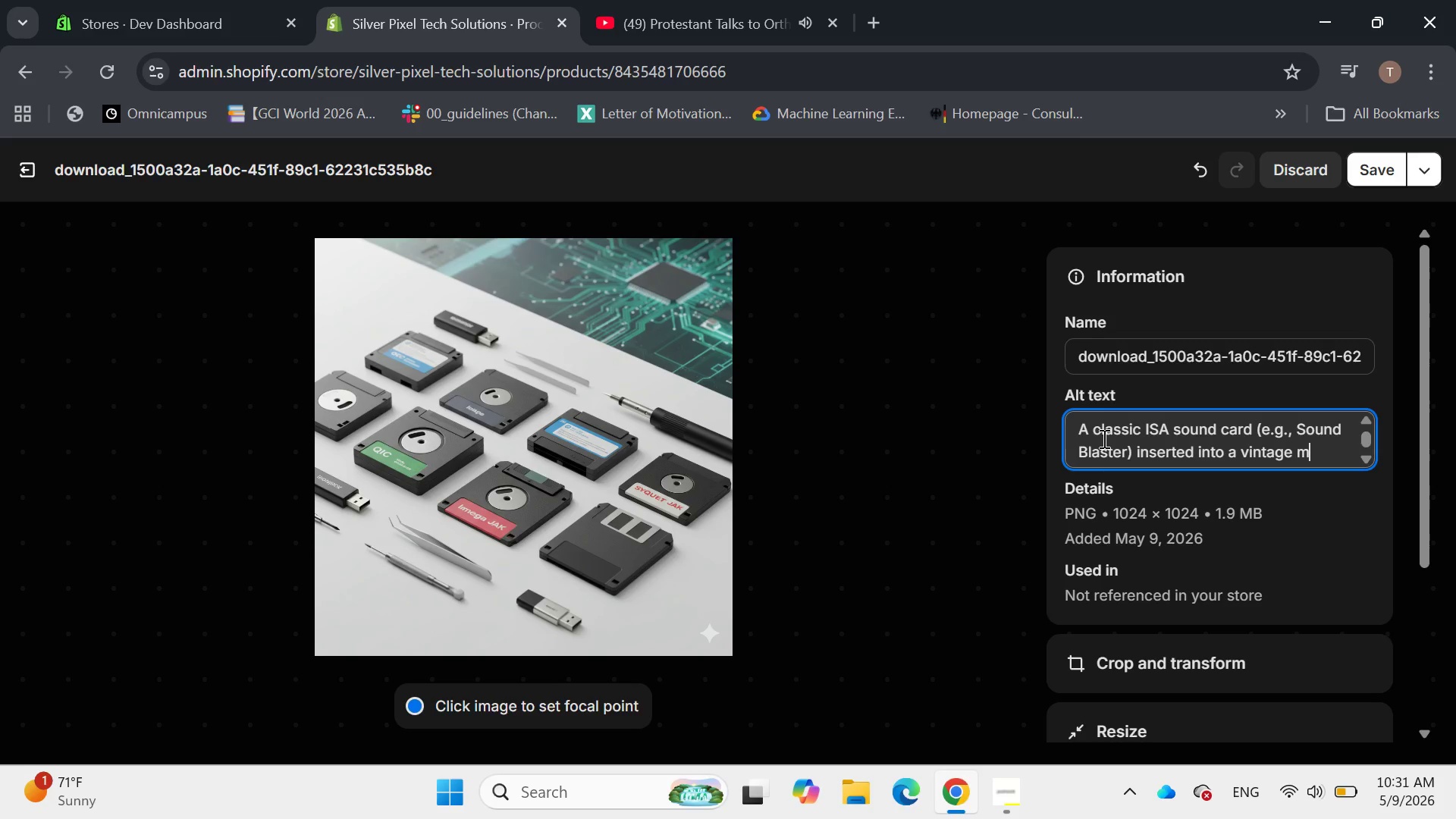 
type(motherboard slot, with audio waveforms display)
 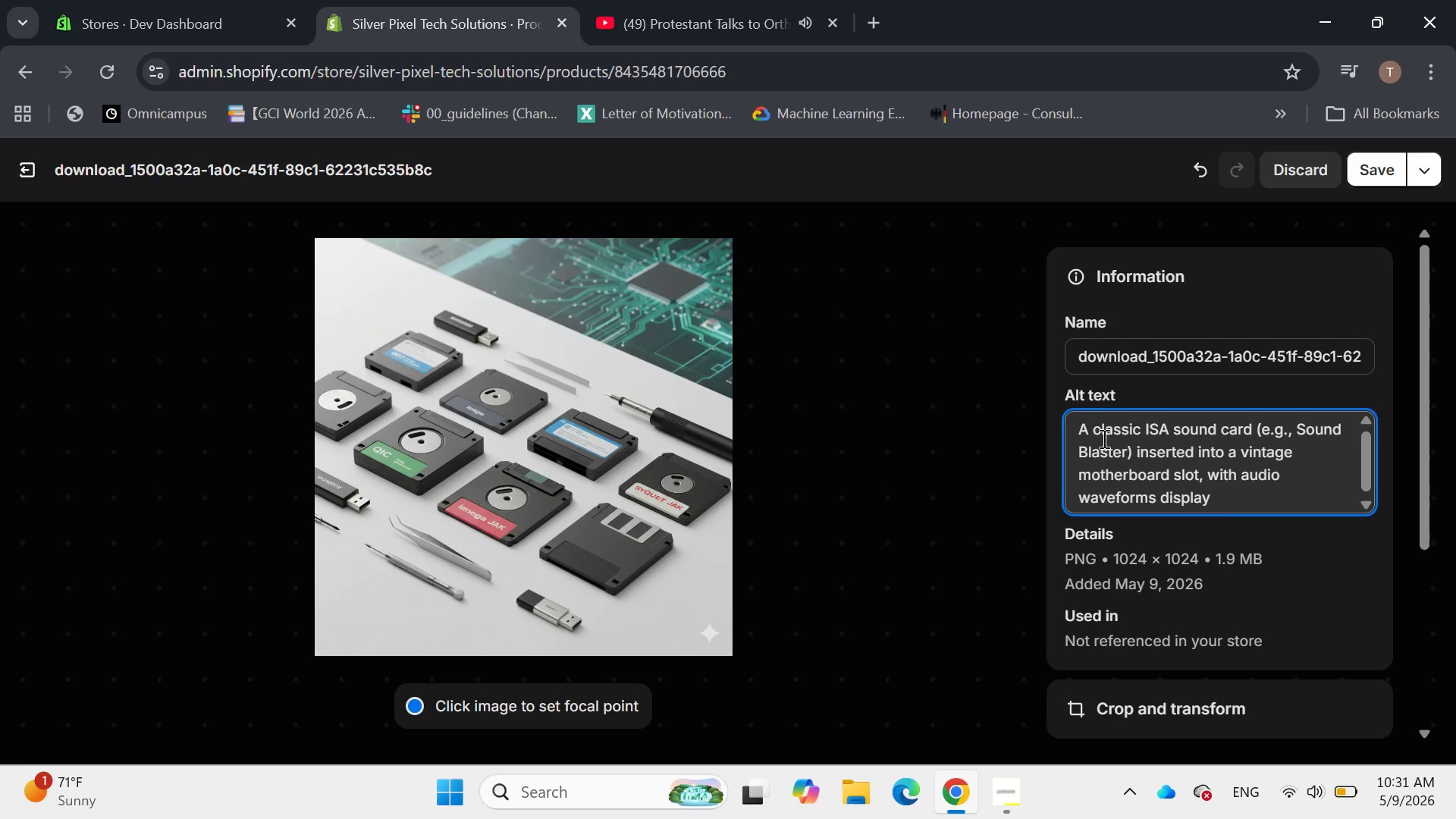 
type(ed on a diagnostic screen.)
 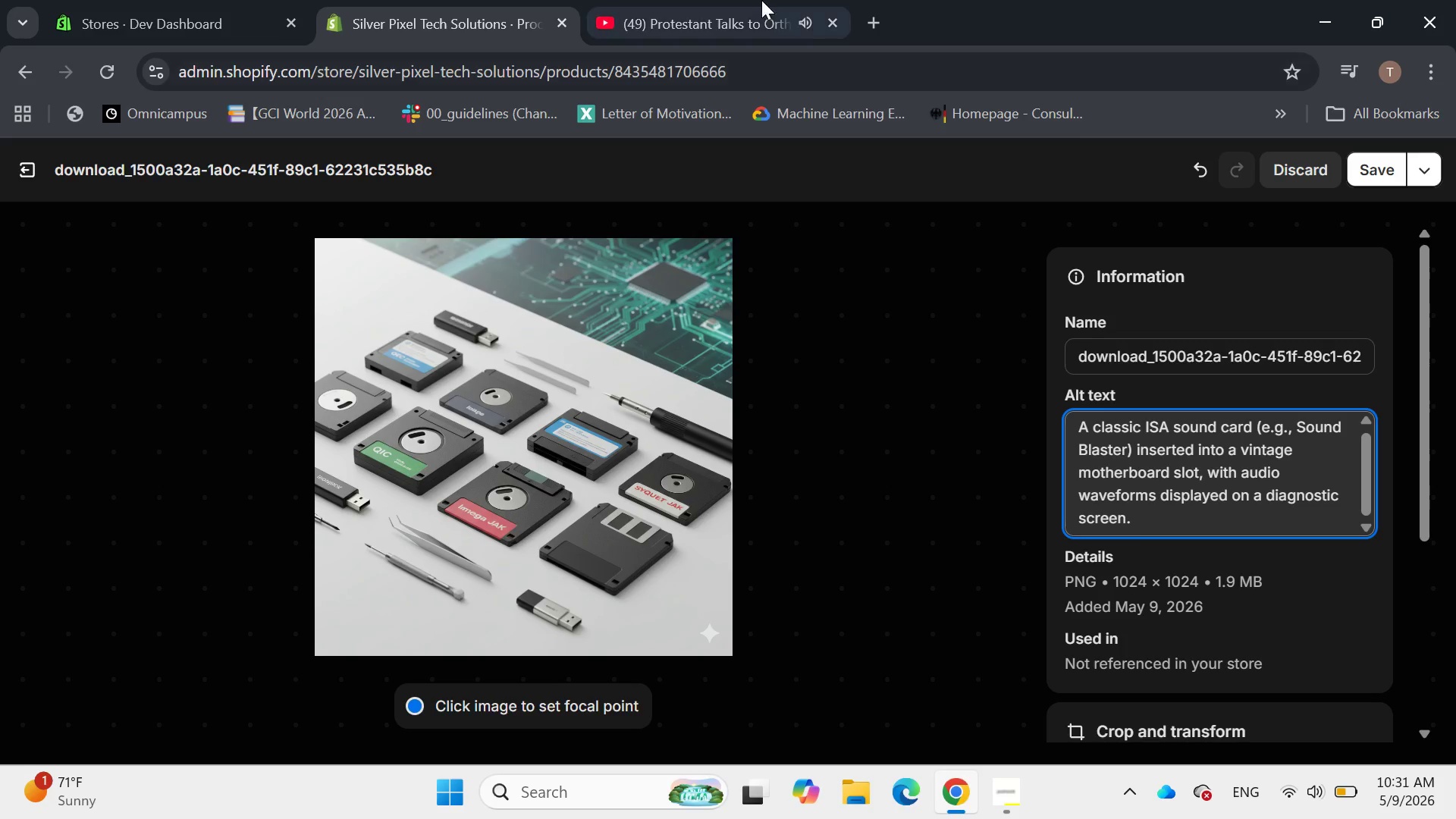 
left_click([752, 0])
 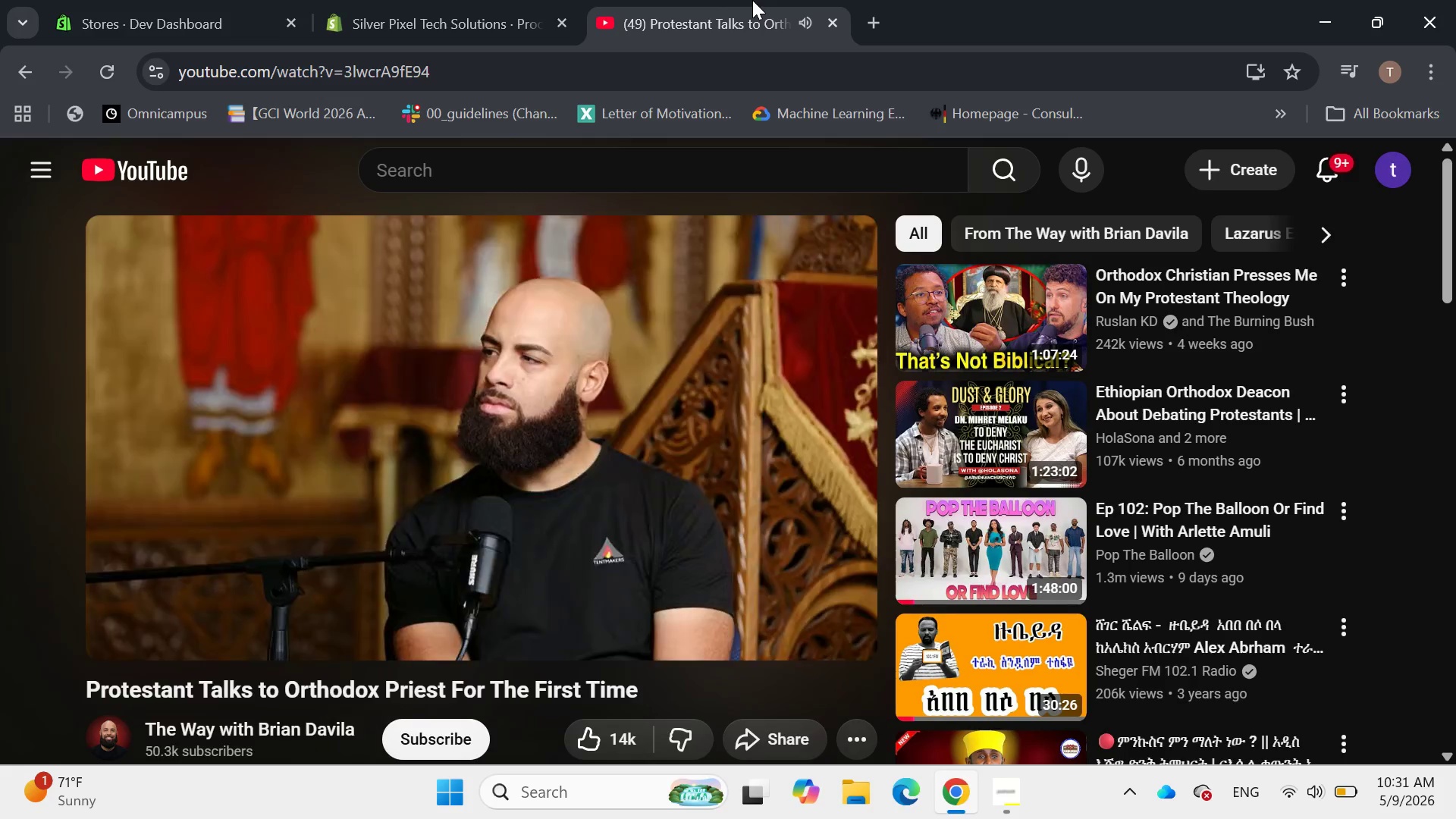 
key(ArrowLeft)
 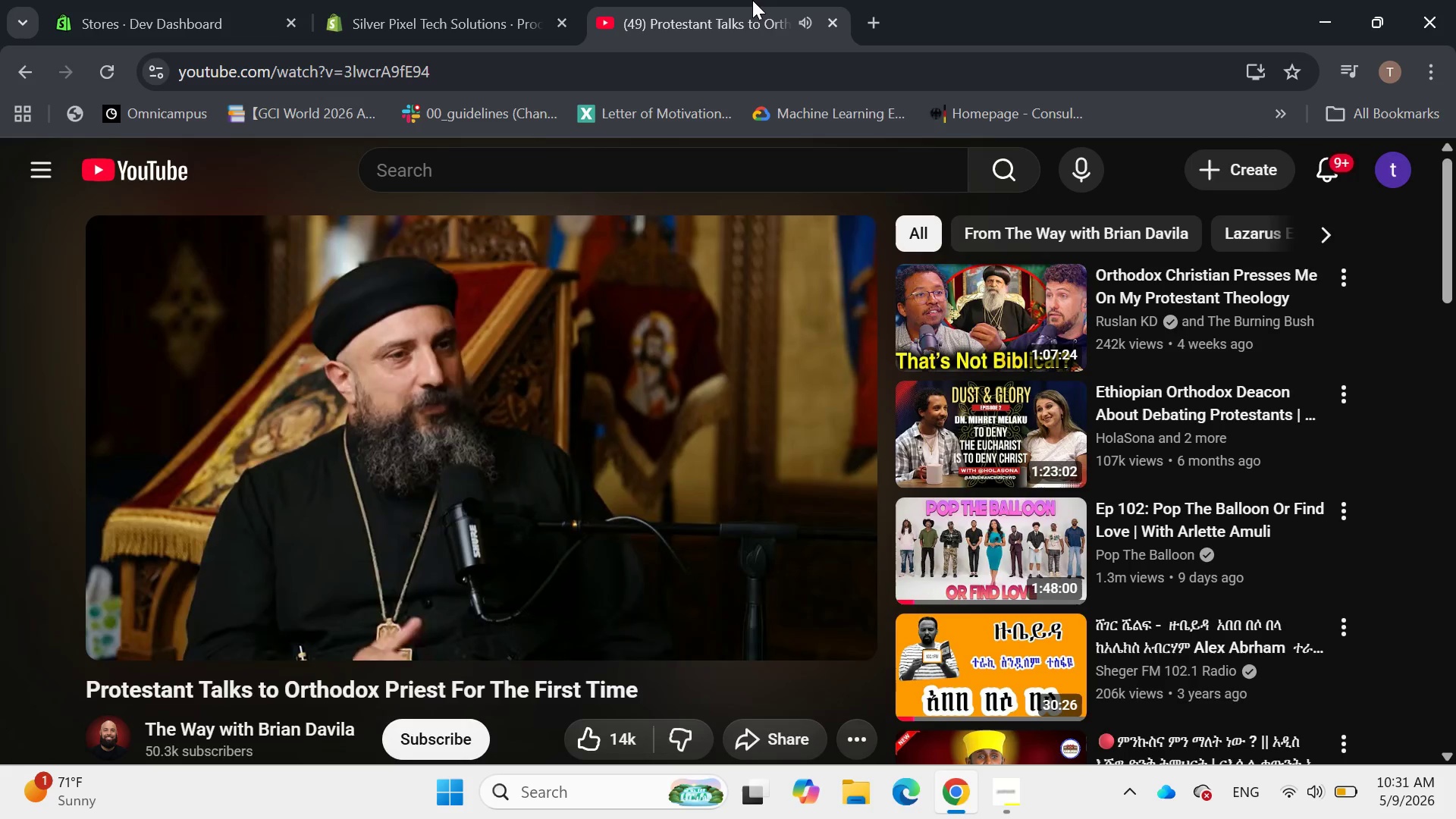 
key(ArrowLeft)
 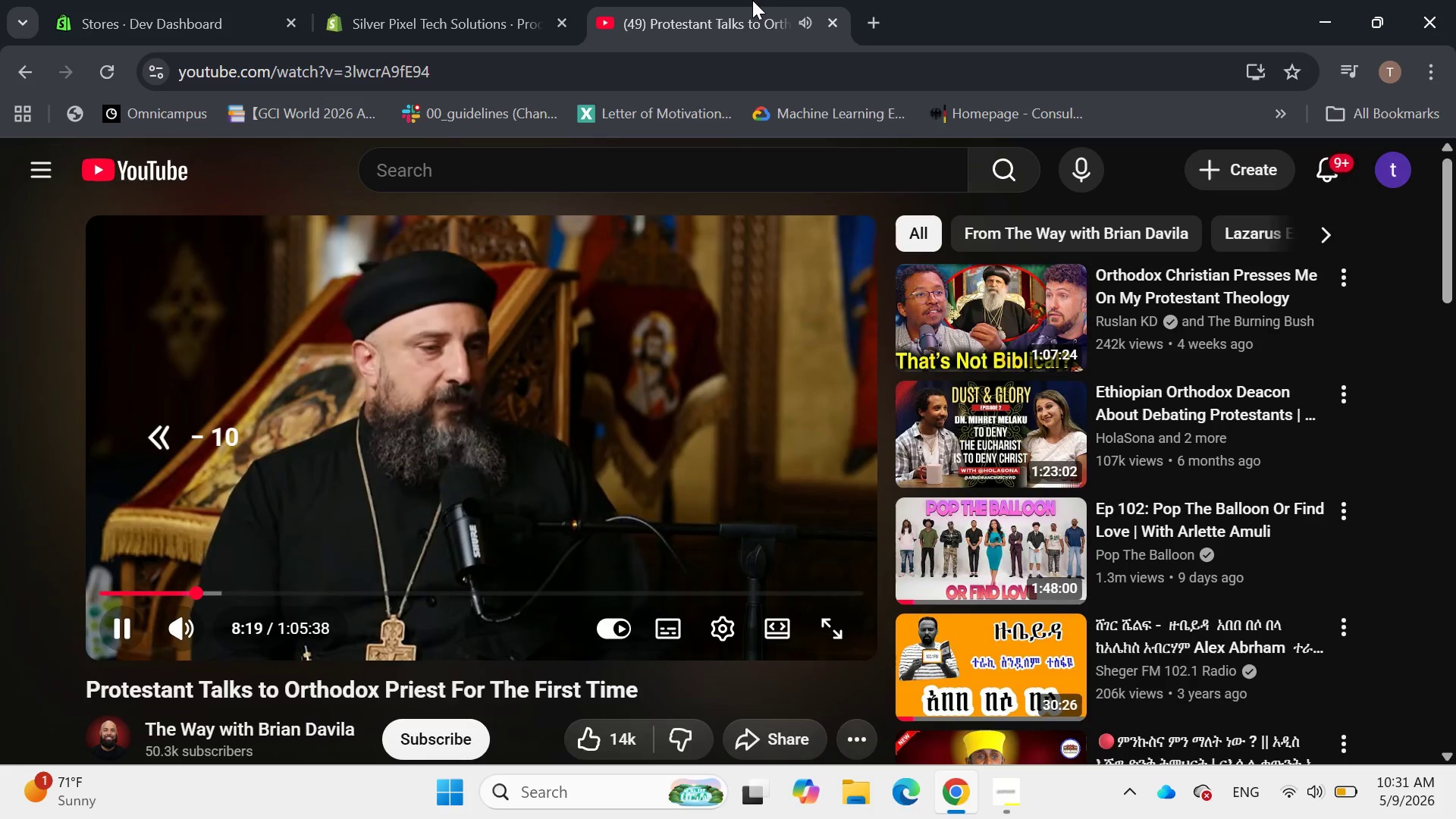 
key(ArrowLeft)
 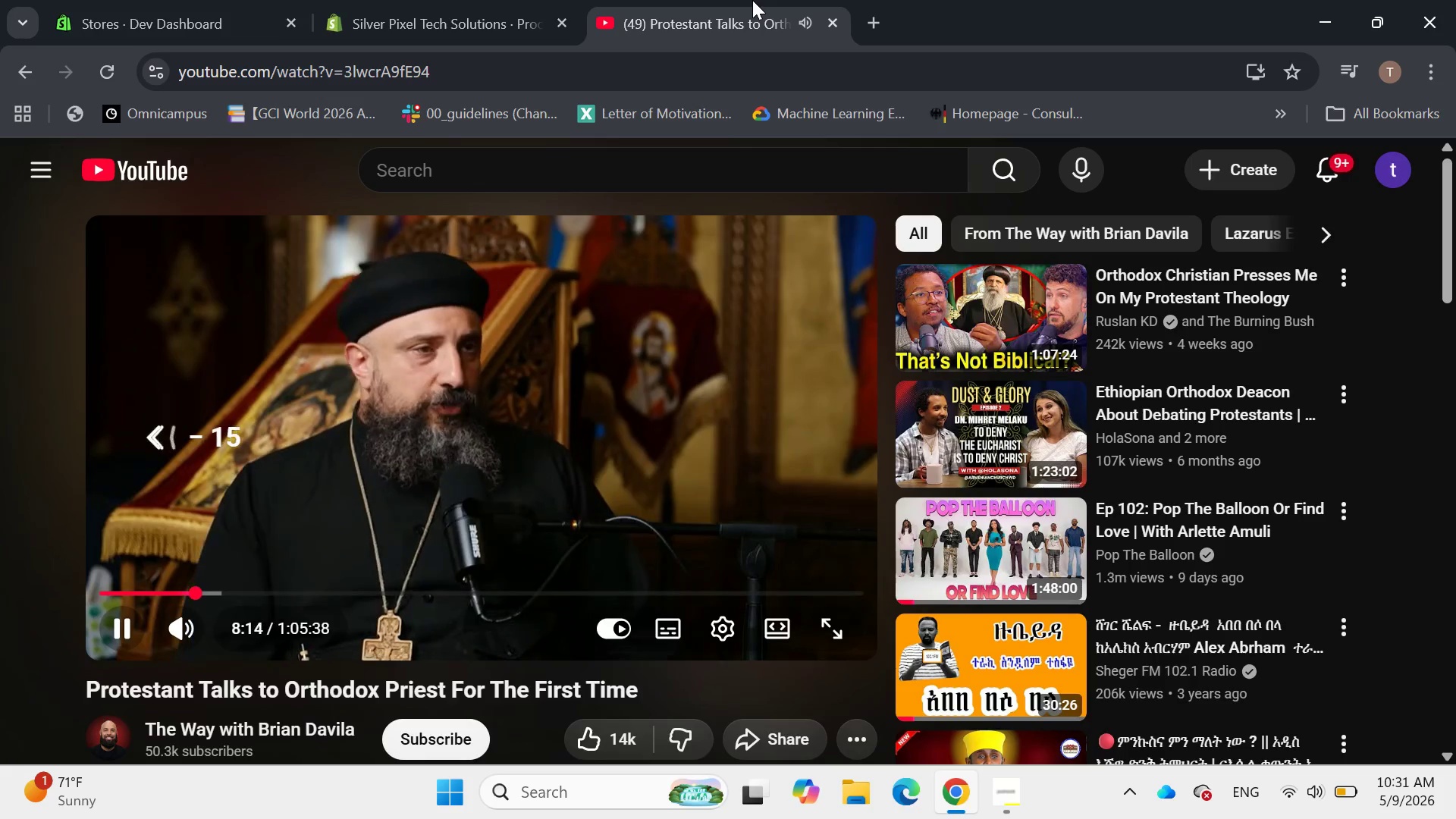 
key(ArrowLeft)
 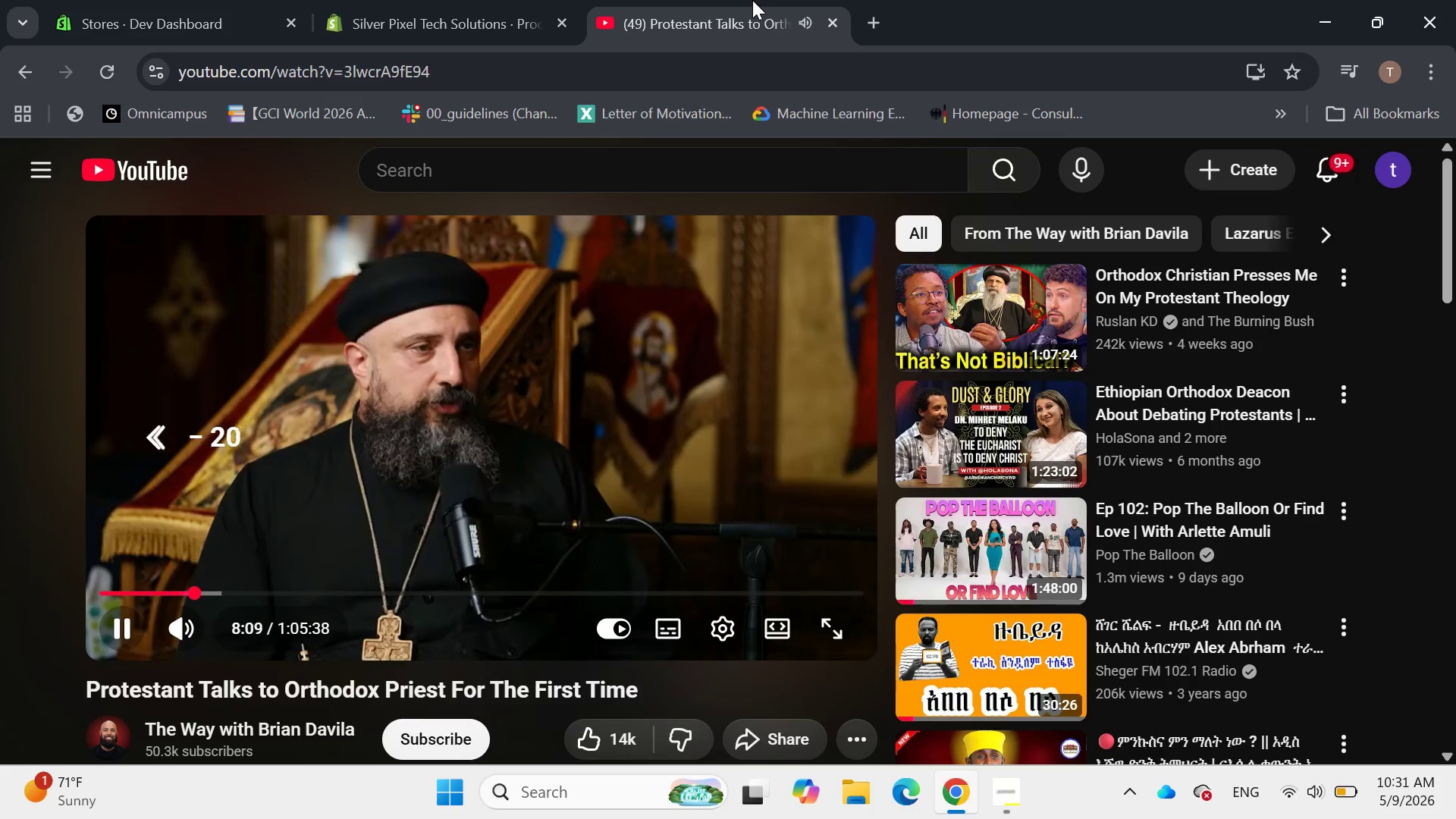 
key(ArrowLeft)
 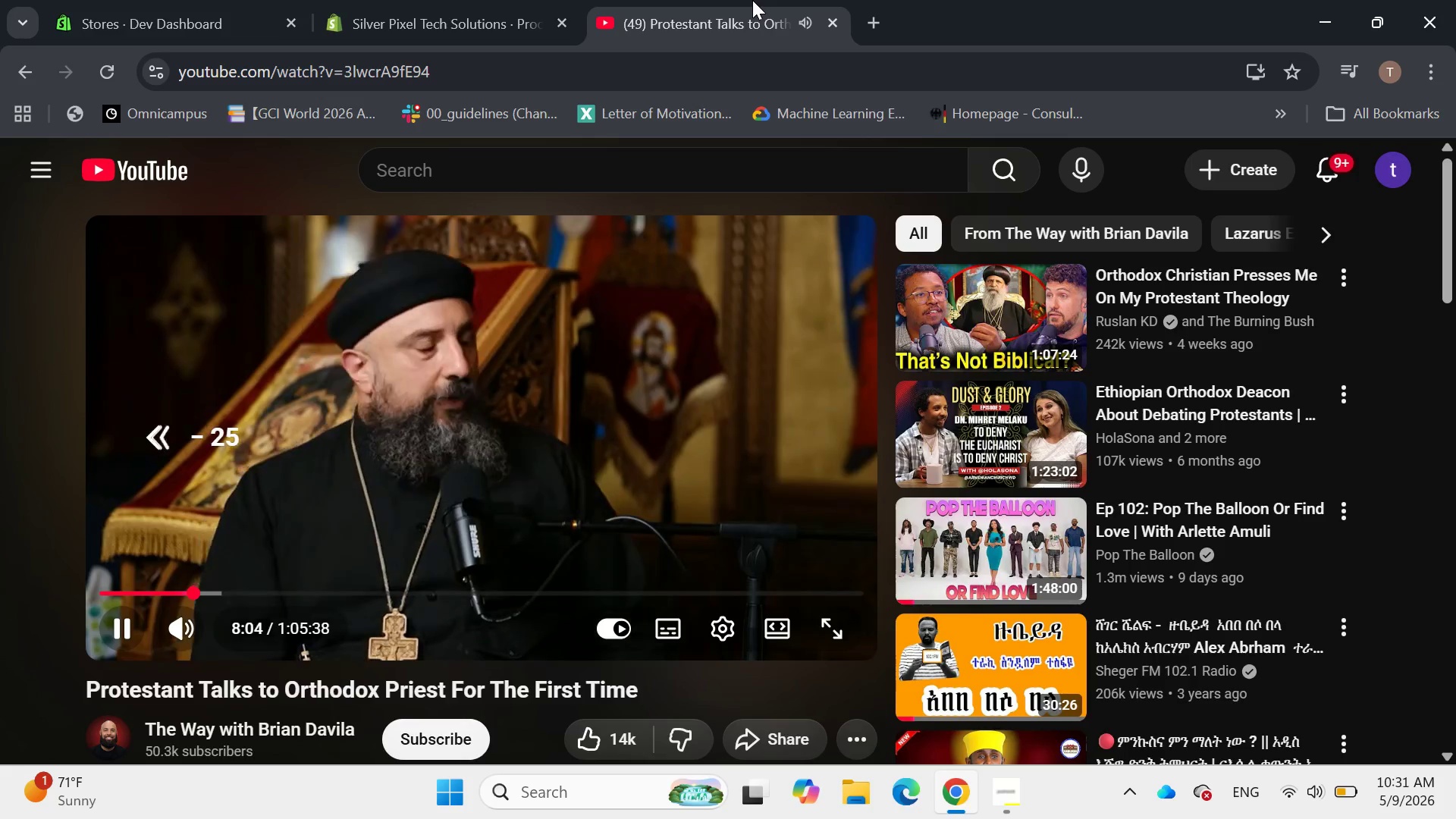 
key(ArrowLeft)
 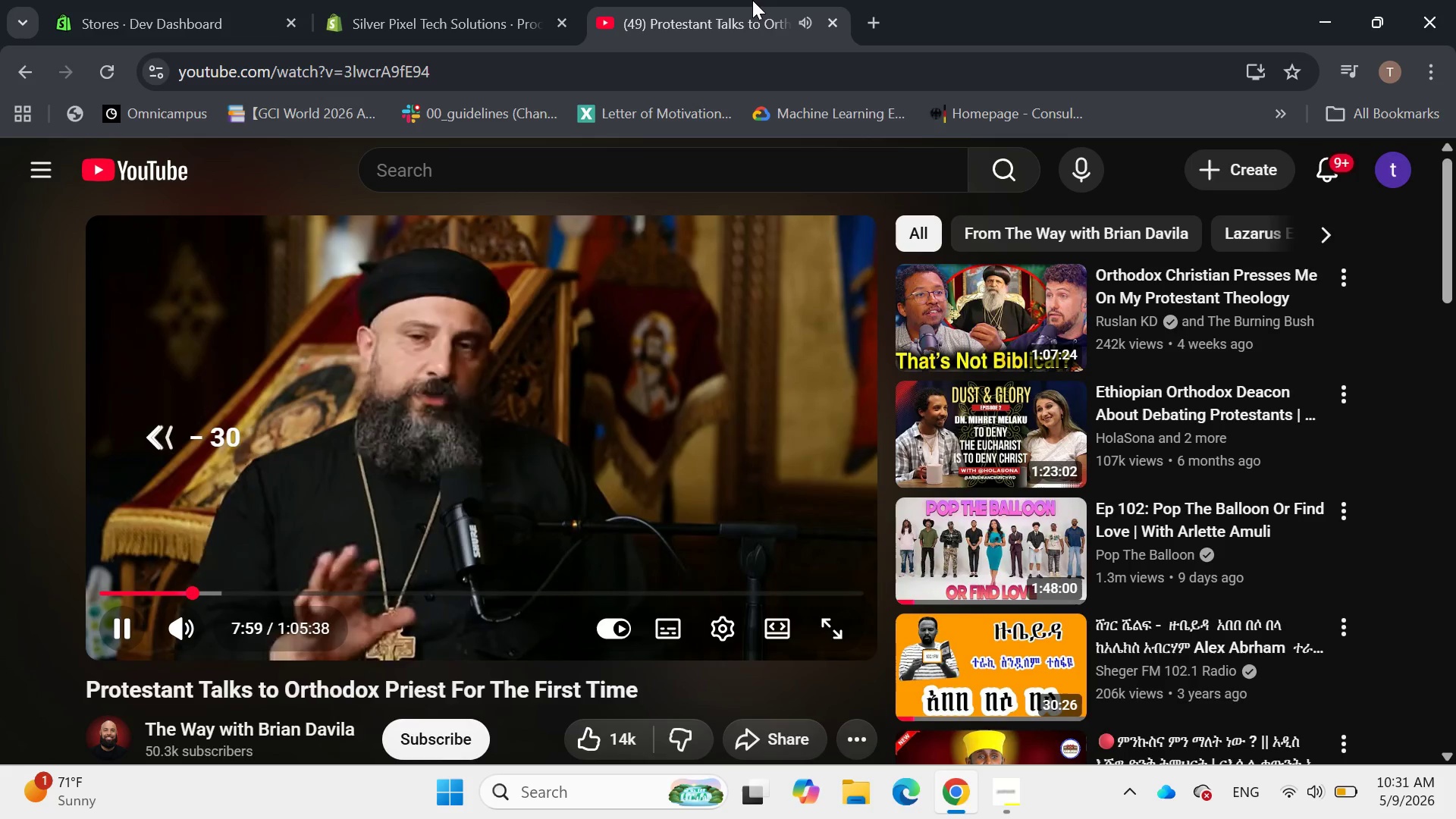 
key(ArrowLeft)
 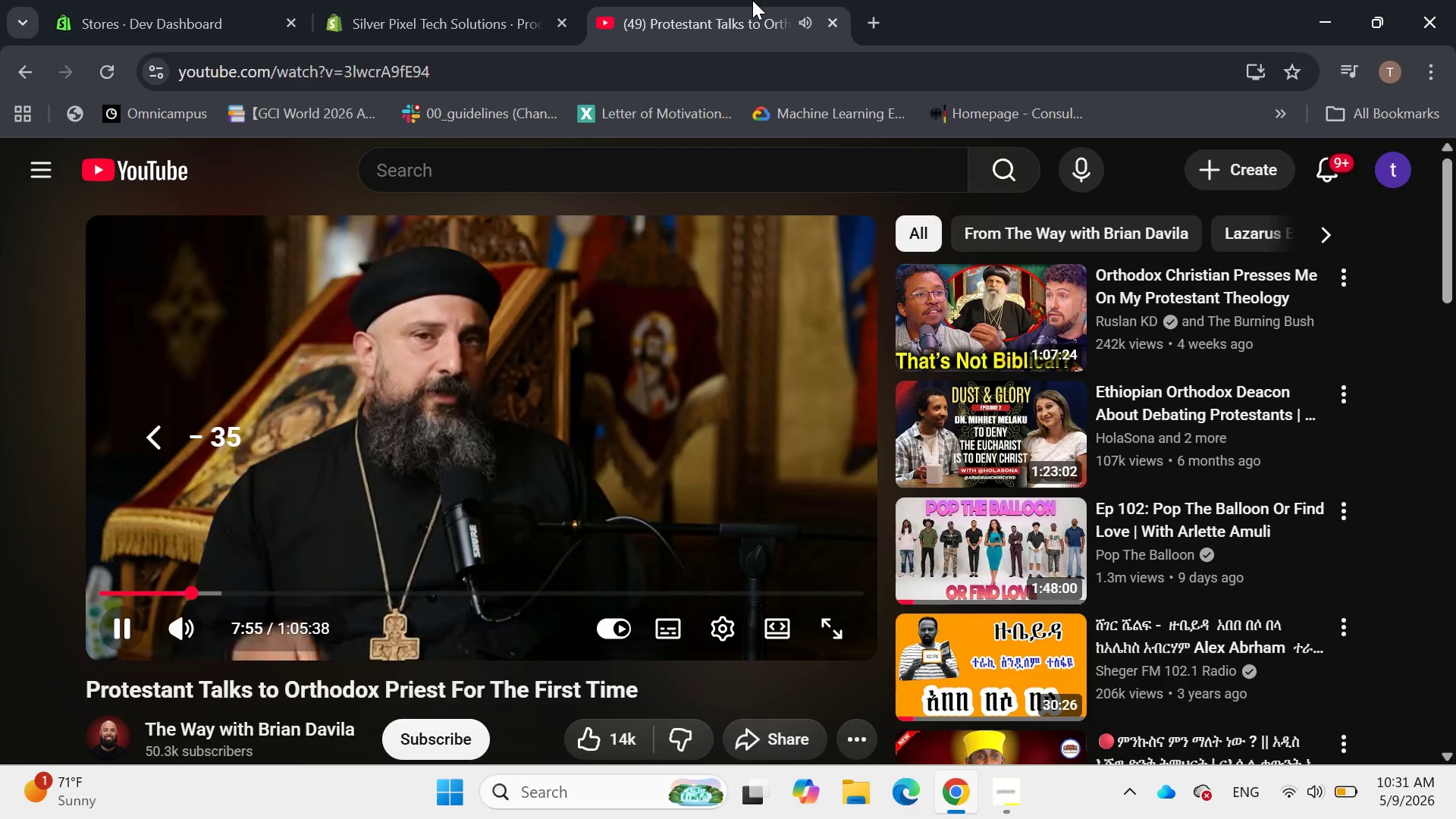 
key(ArrowLeft)
 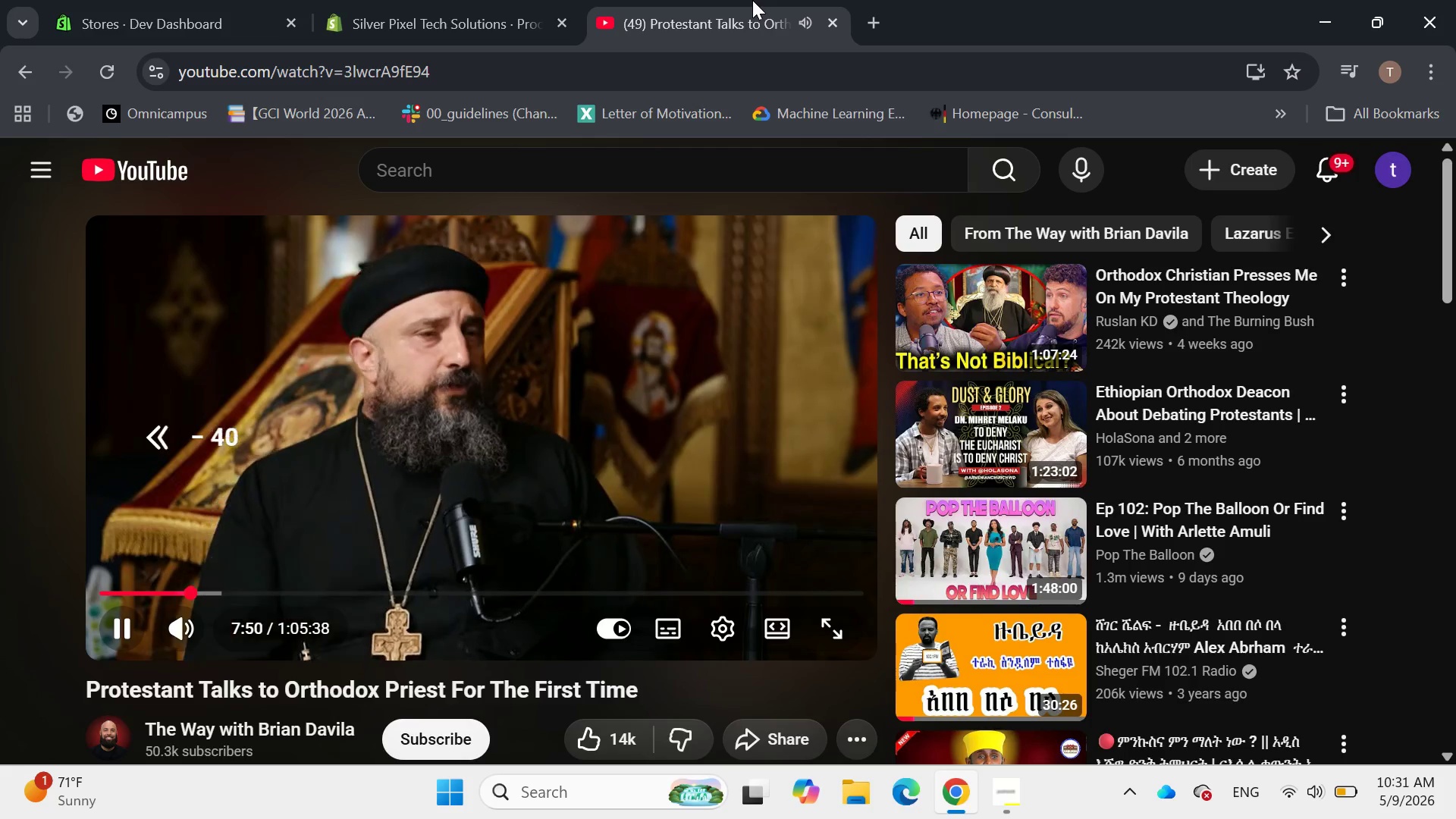 
key(ArrowLeft)
 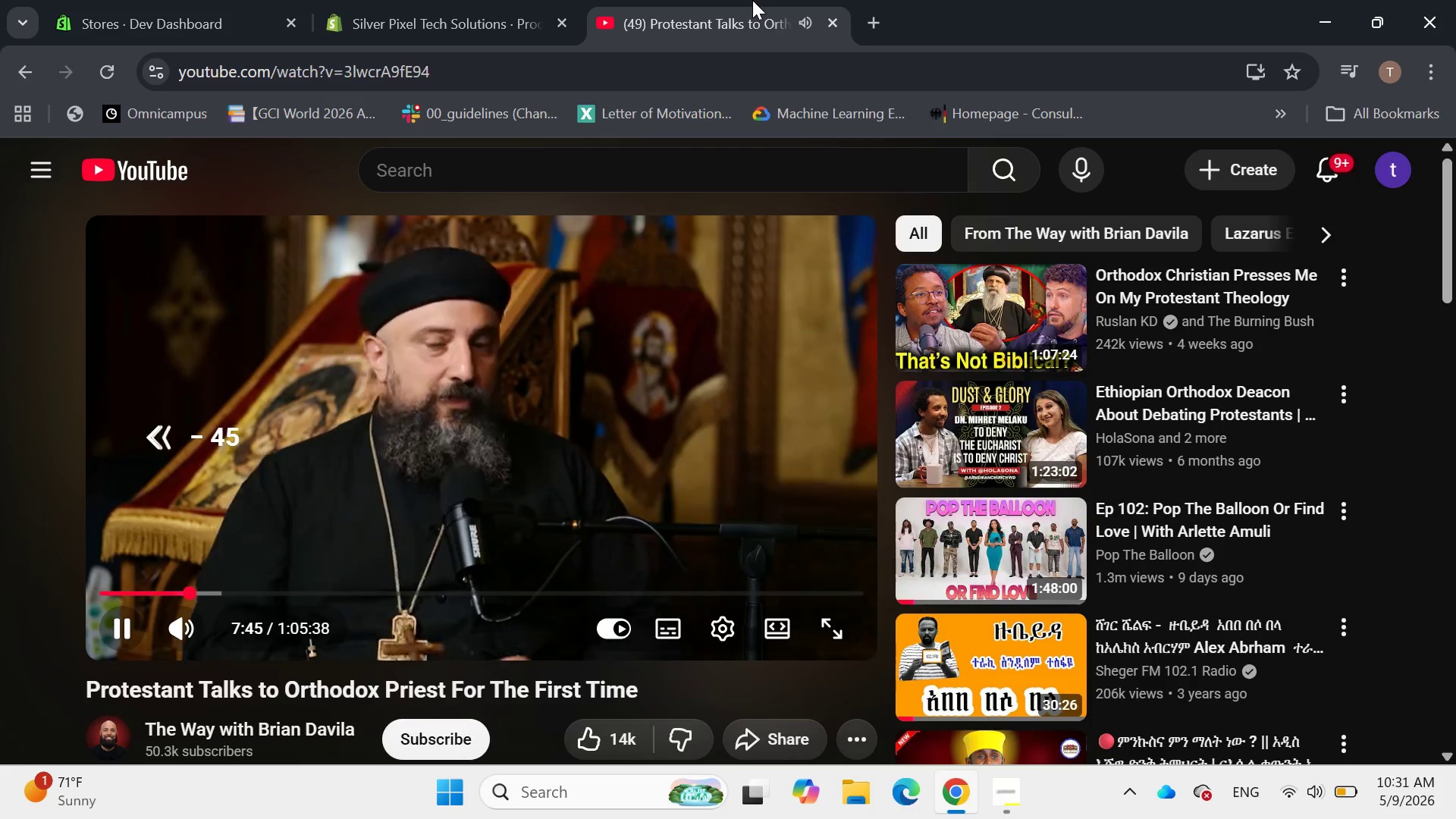 
key(ArrowLeft)
 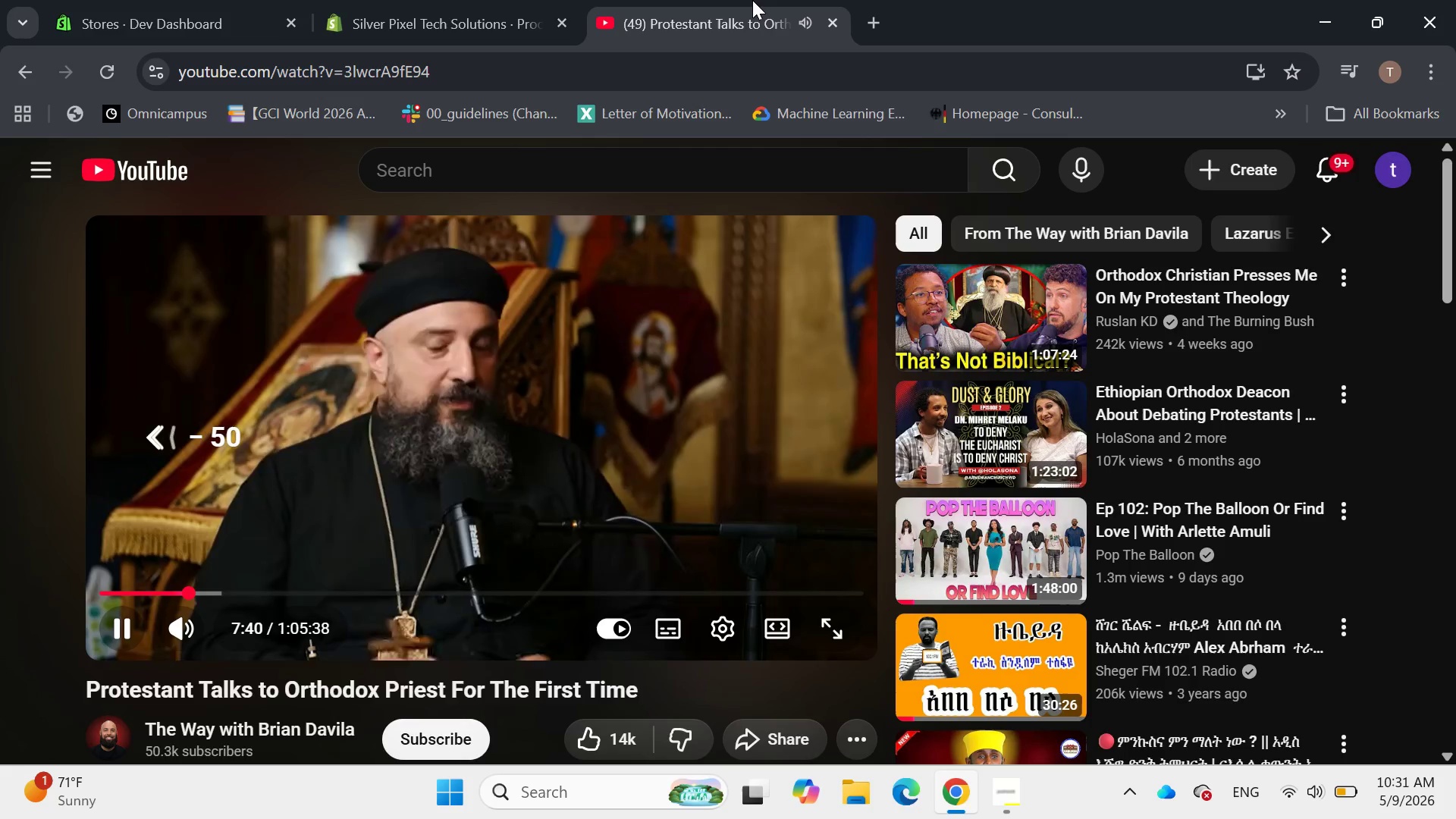 
key(ArrowLeft)
 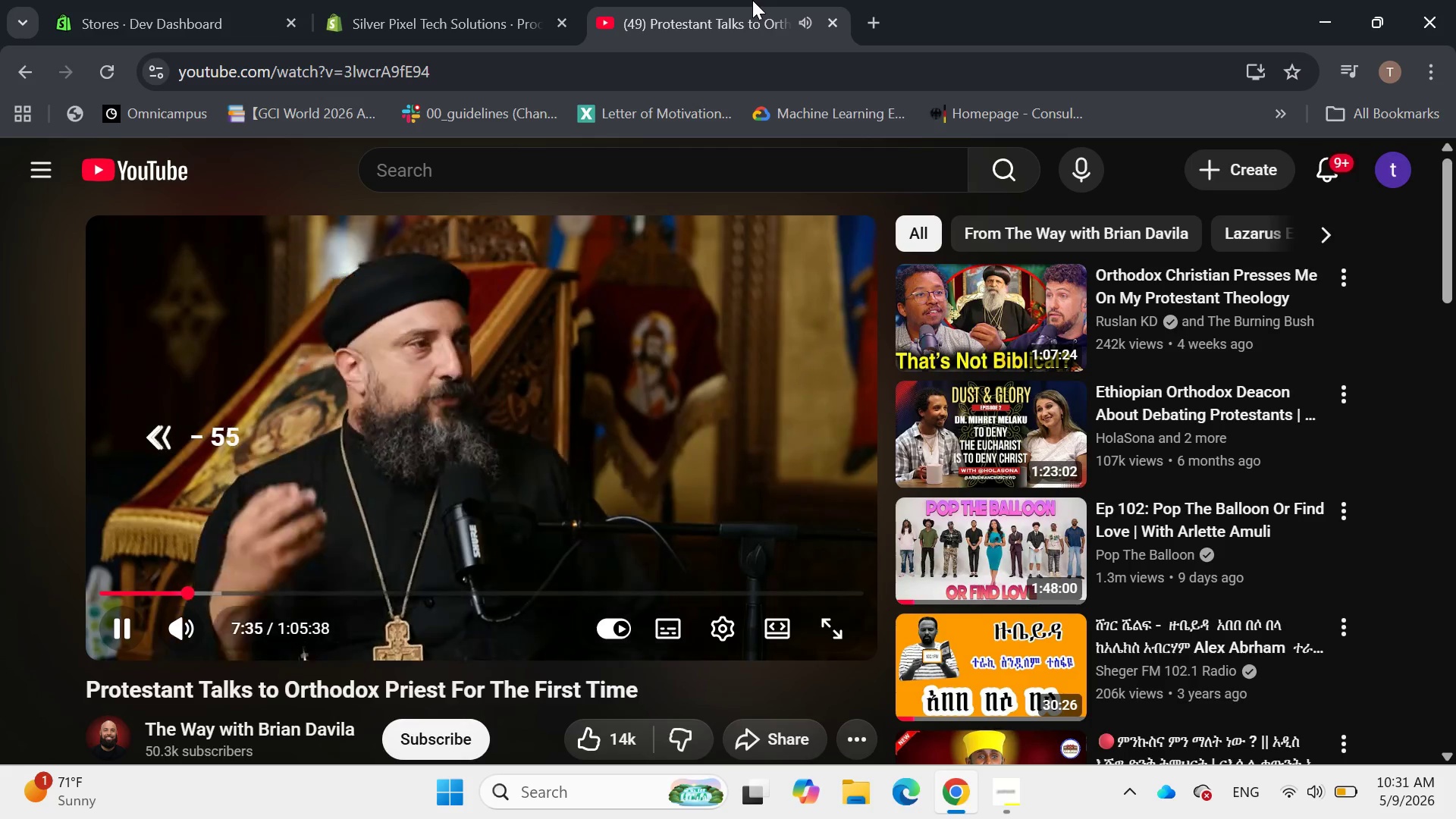 
key(ArrowLeft)
 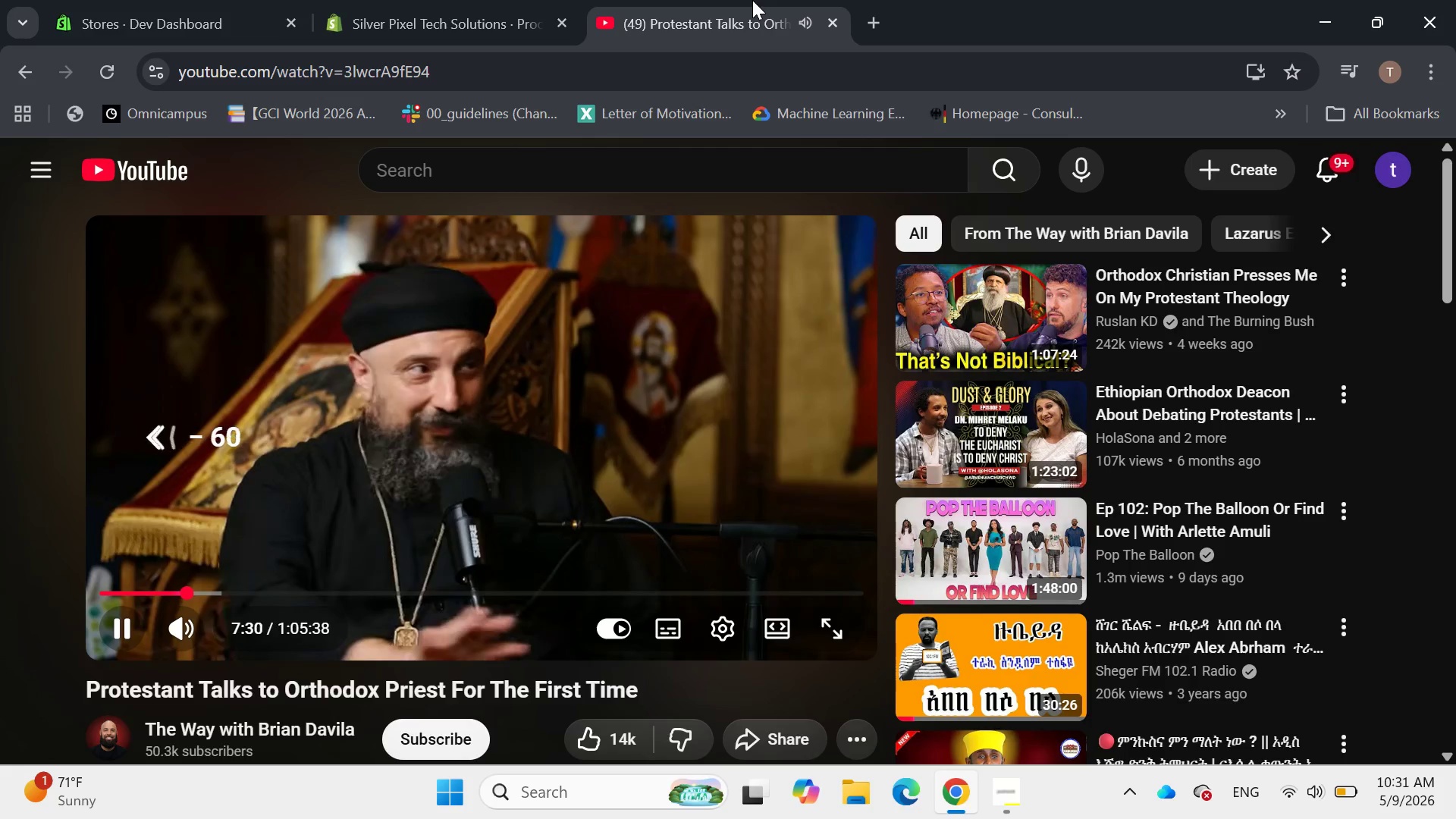 
key(ArrowLeft)
 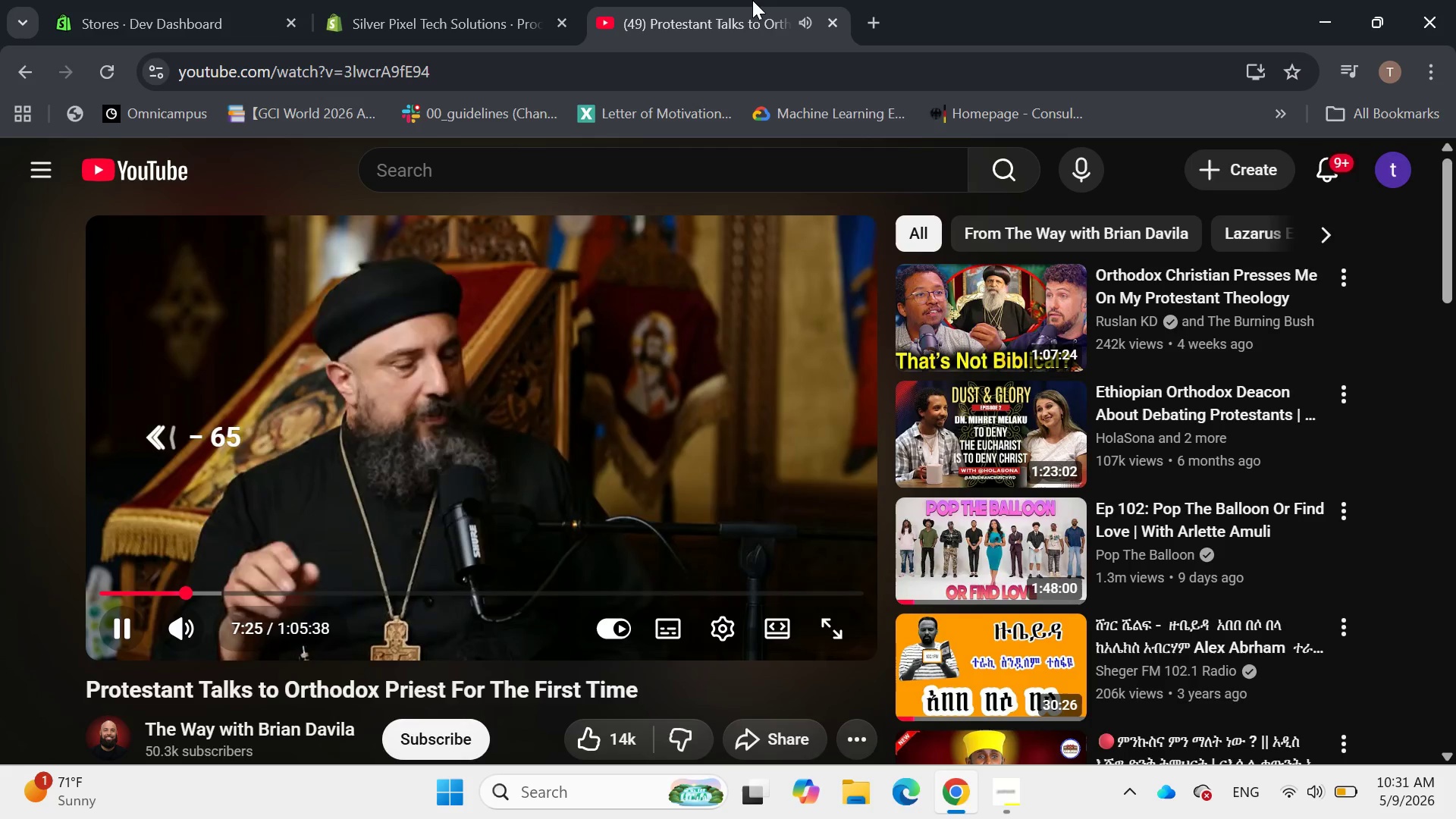 
key(ArrowLeft)
 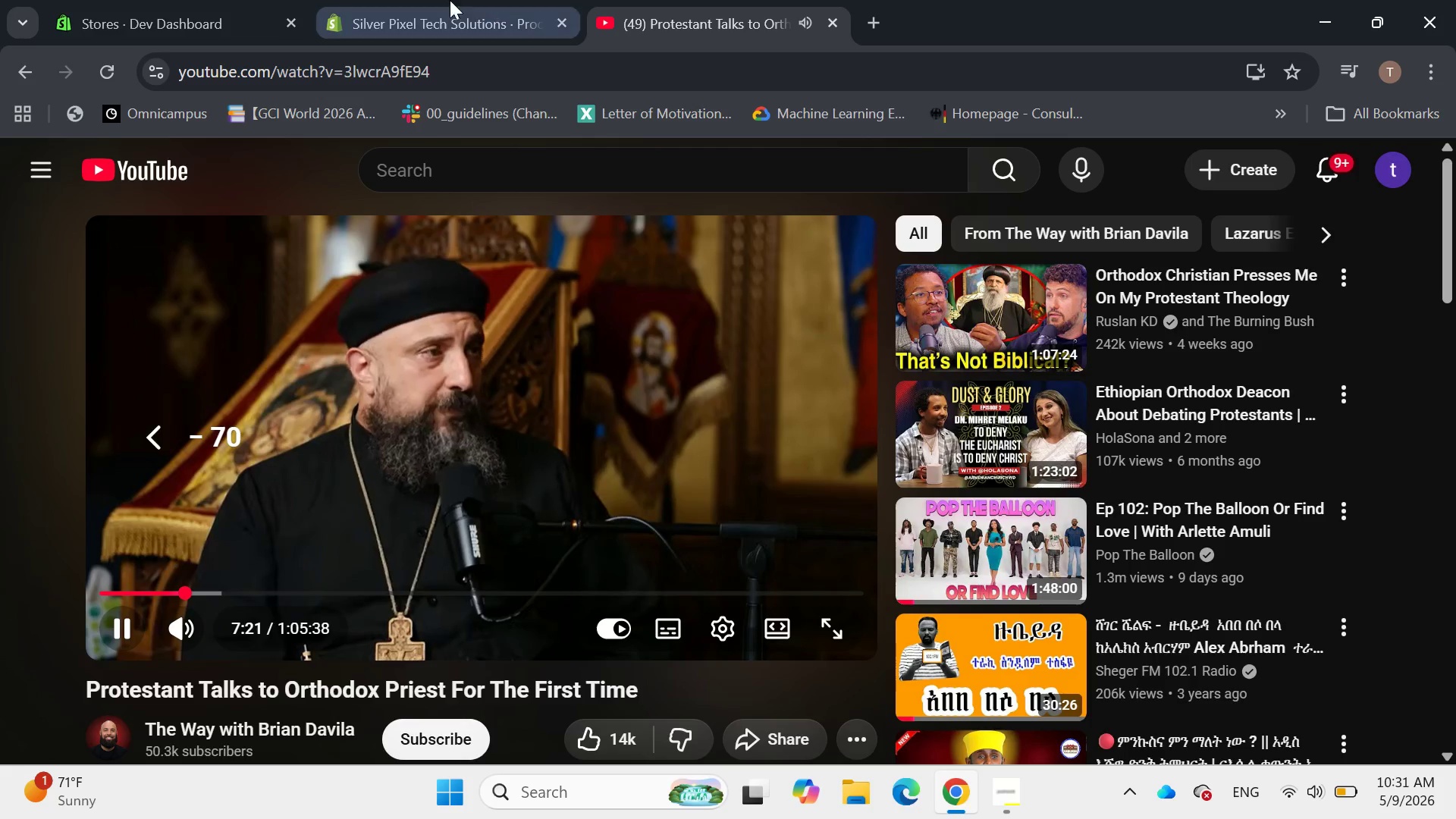 
left_click([431, 0])
 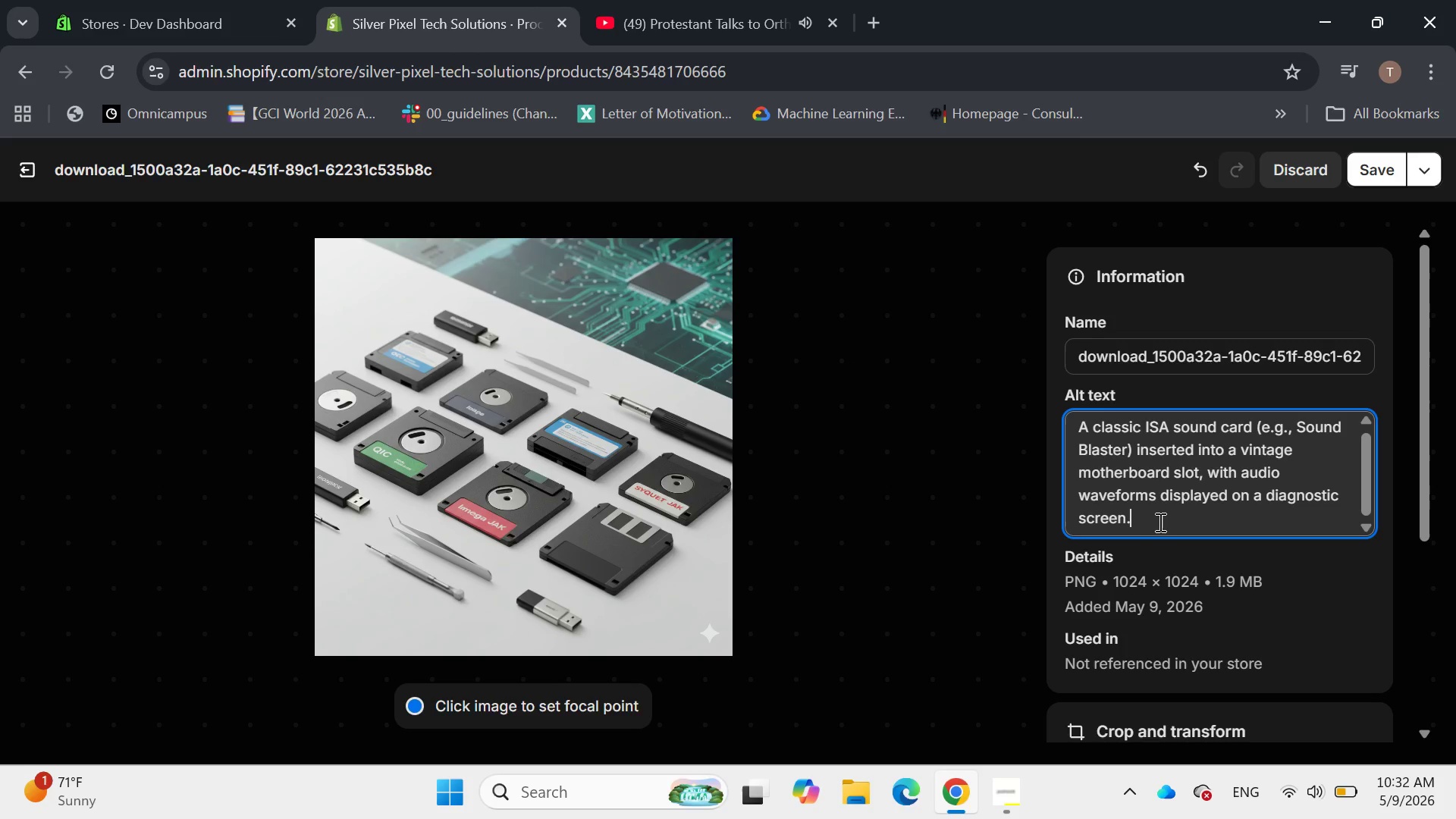 
wait(5.97)
 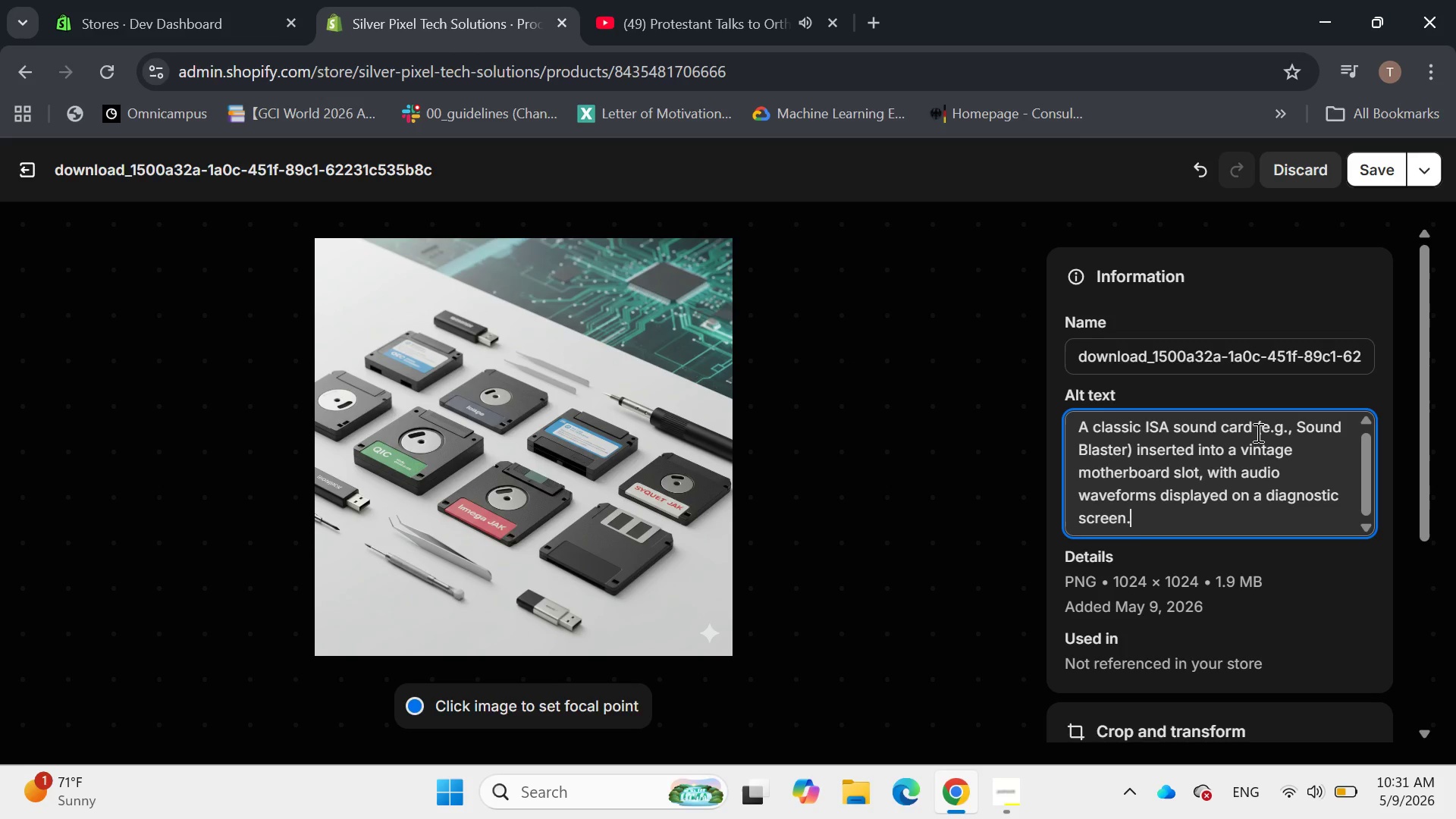 
left_click([1385, 162])
 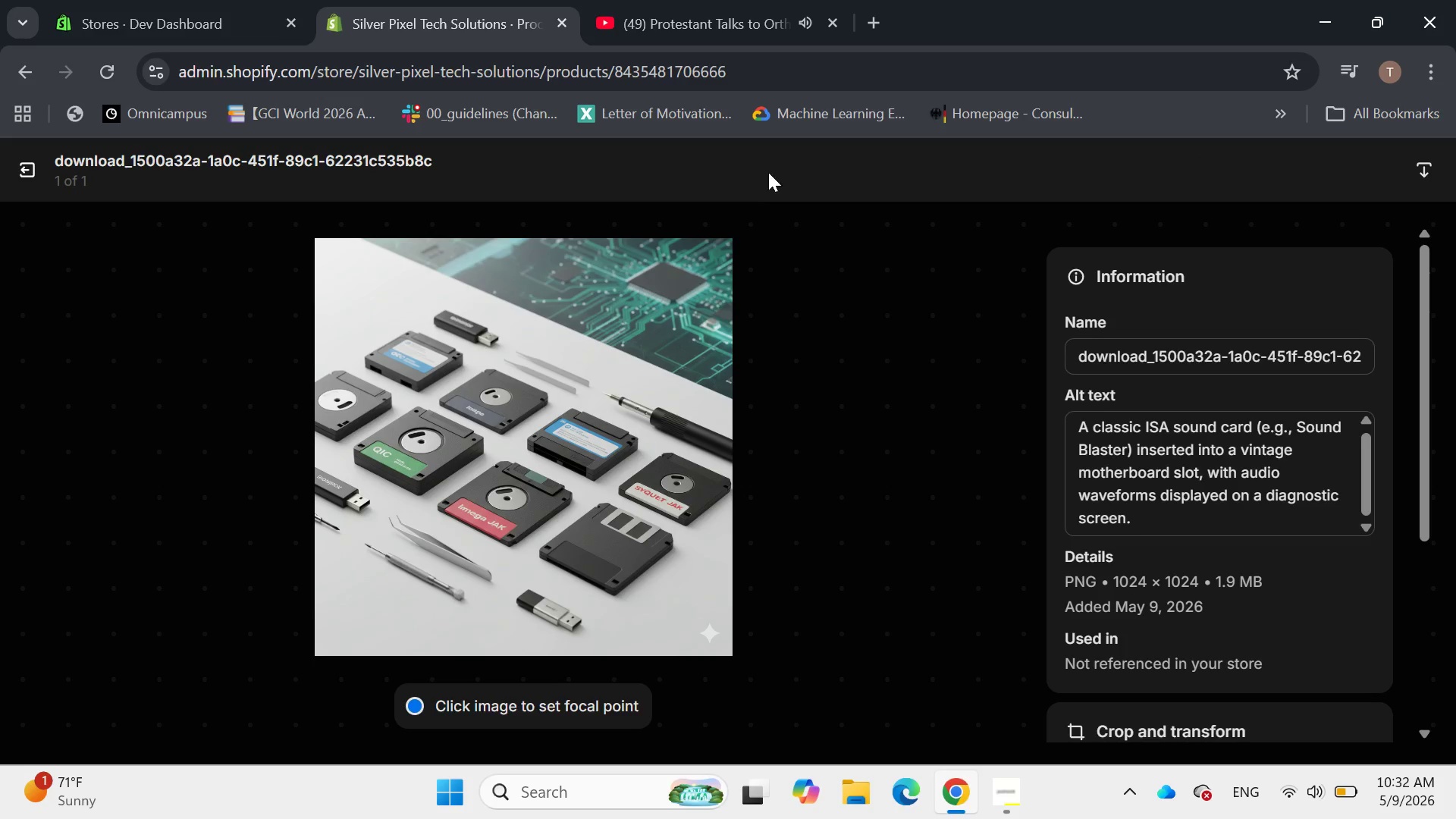 
wait(5.39)
 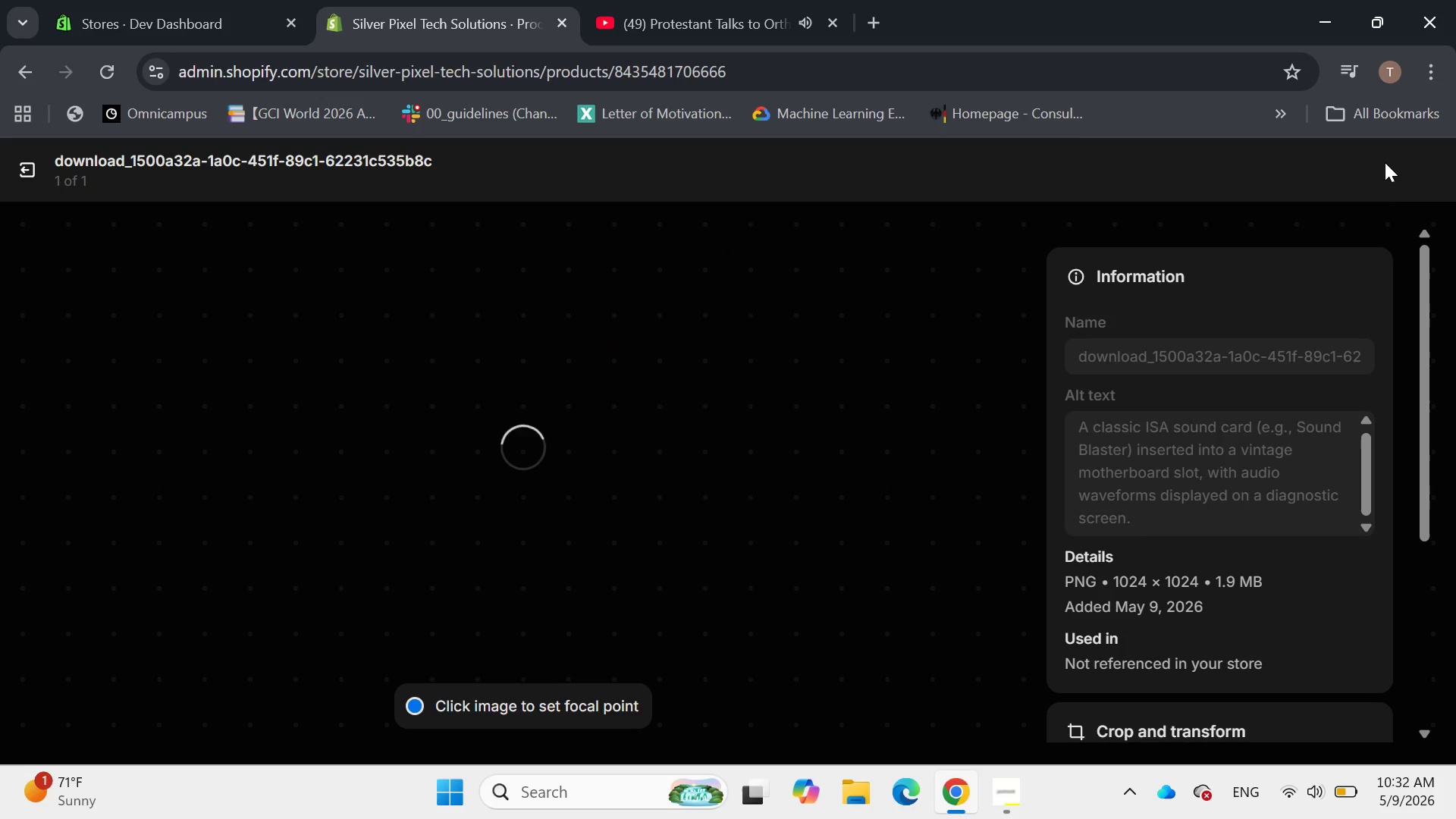 
left_click([24, 66])
 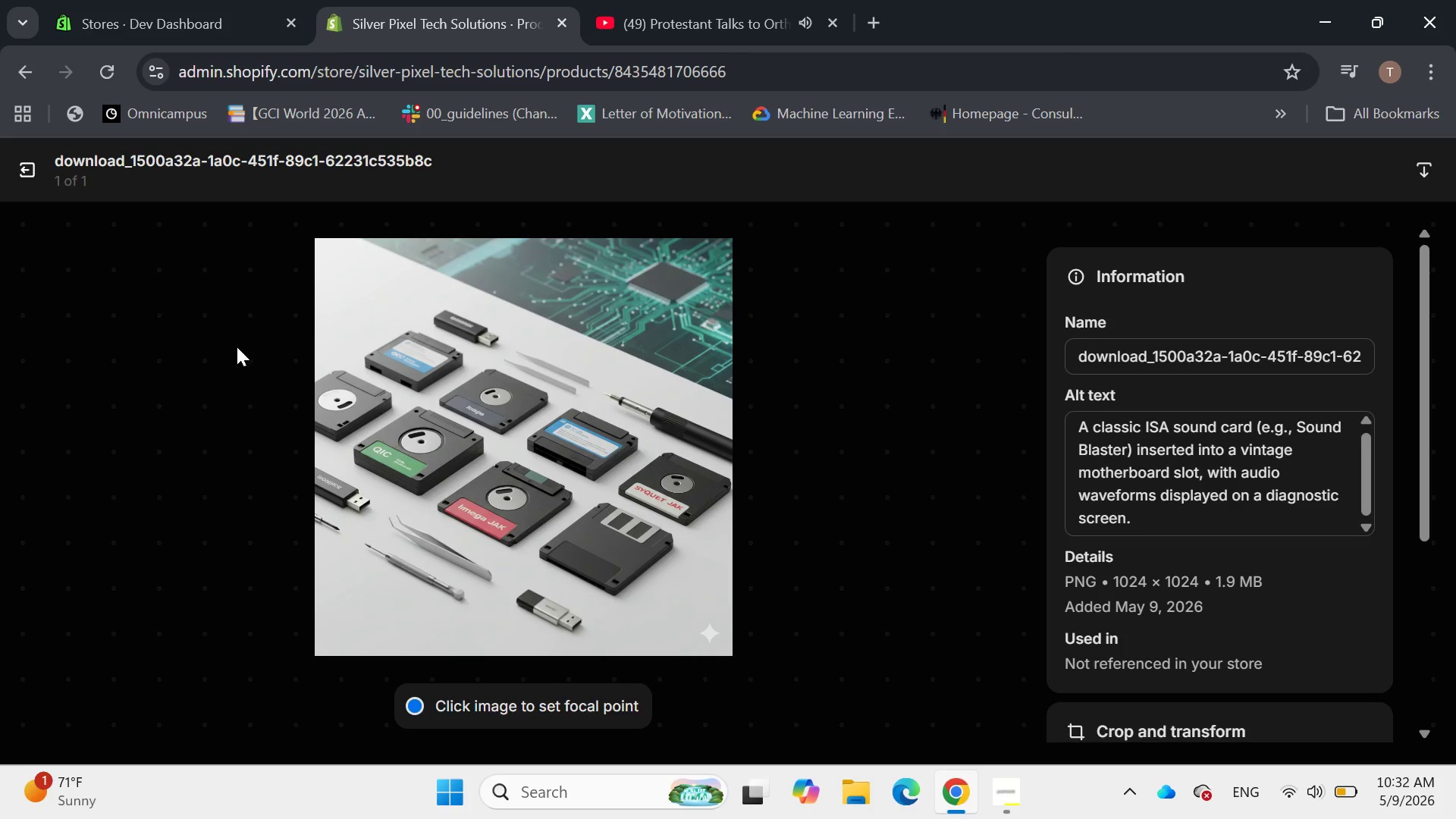 
left_click([27, 167])
 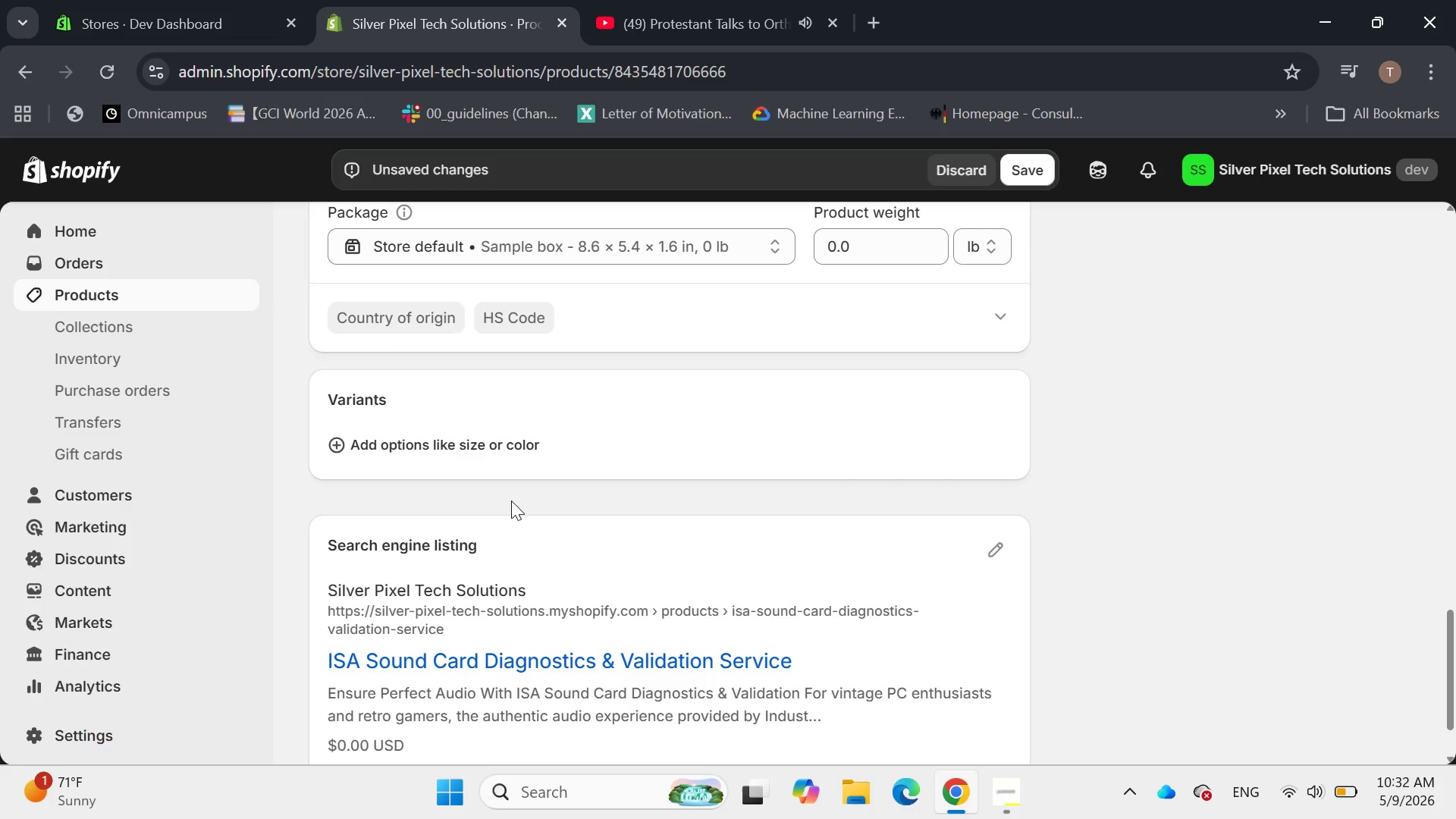 
wait(8.25)
 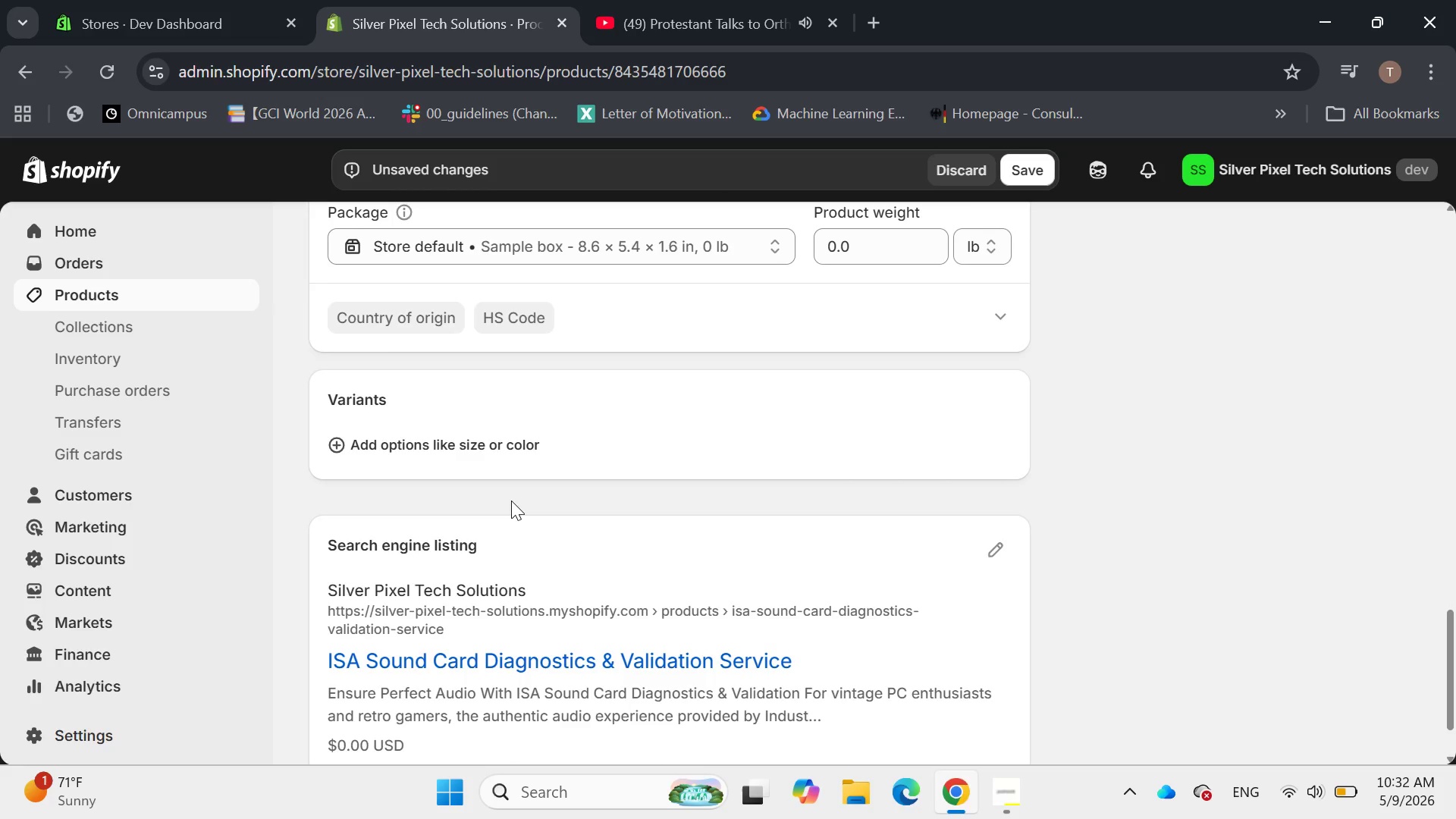 
left_click([376, 396])
 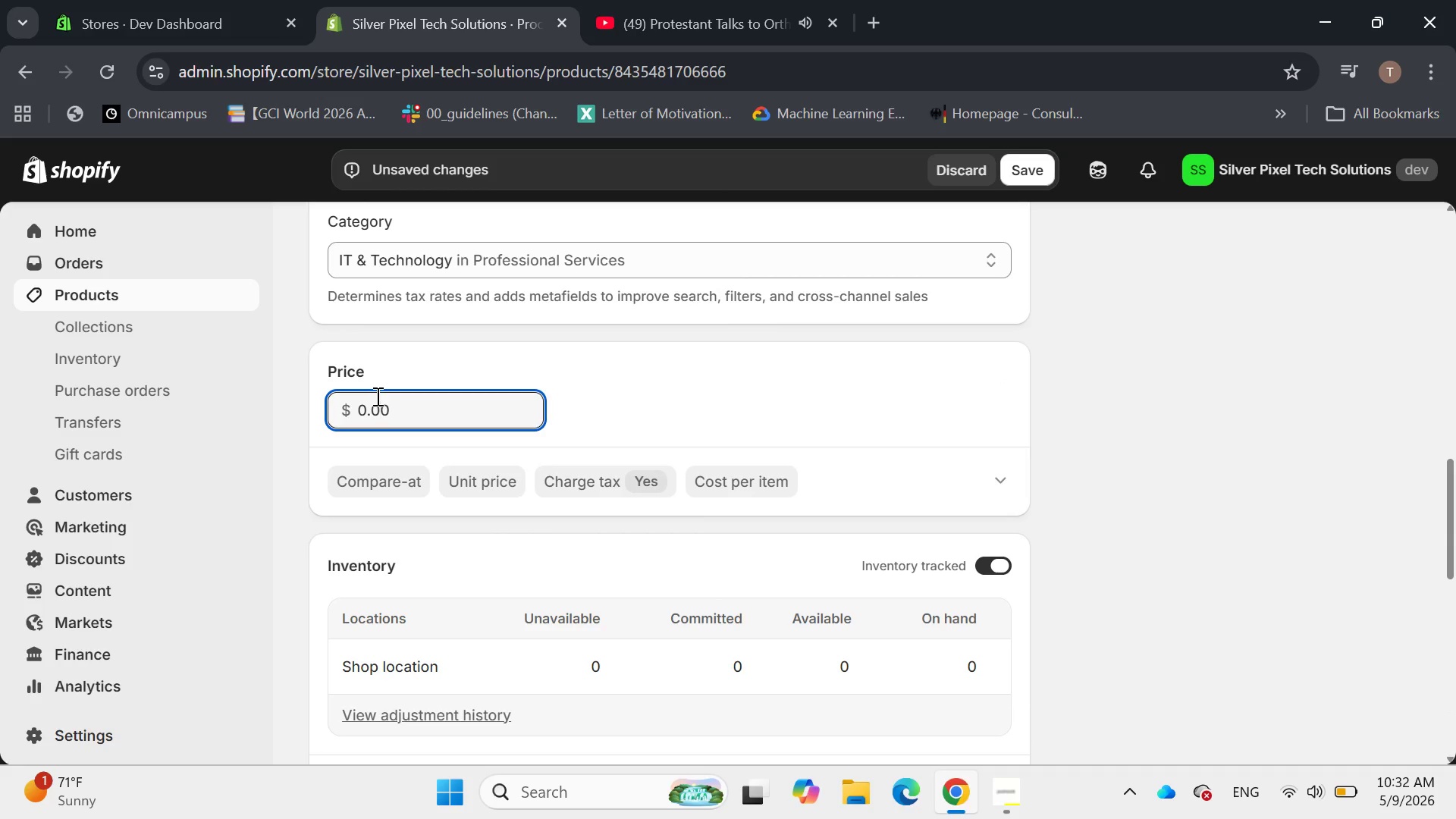 
key(Backspace)
key(Backspace)
key(Backspace)
key(Backspace)
type([Delete]5)
key(Backspace)
type(35)
 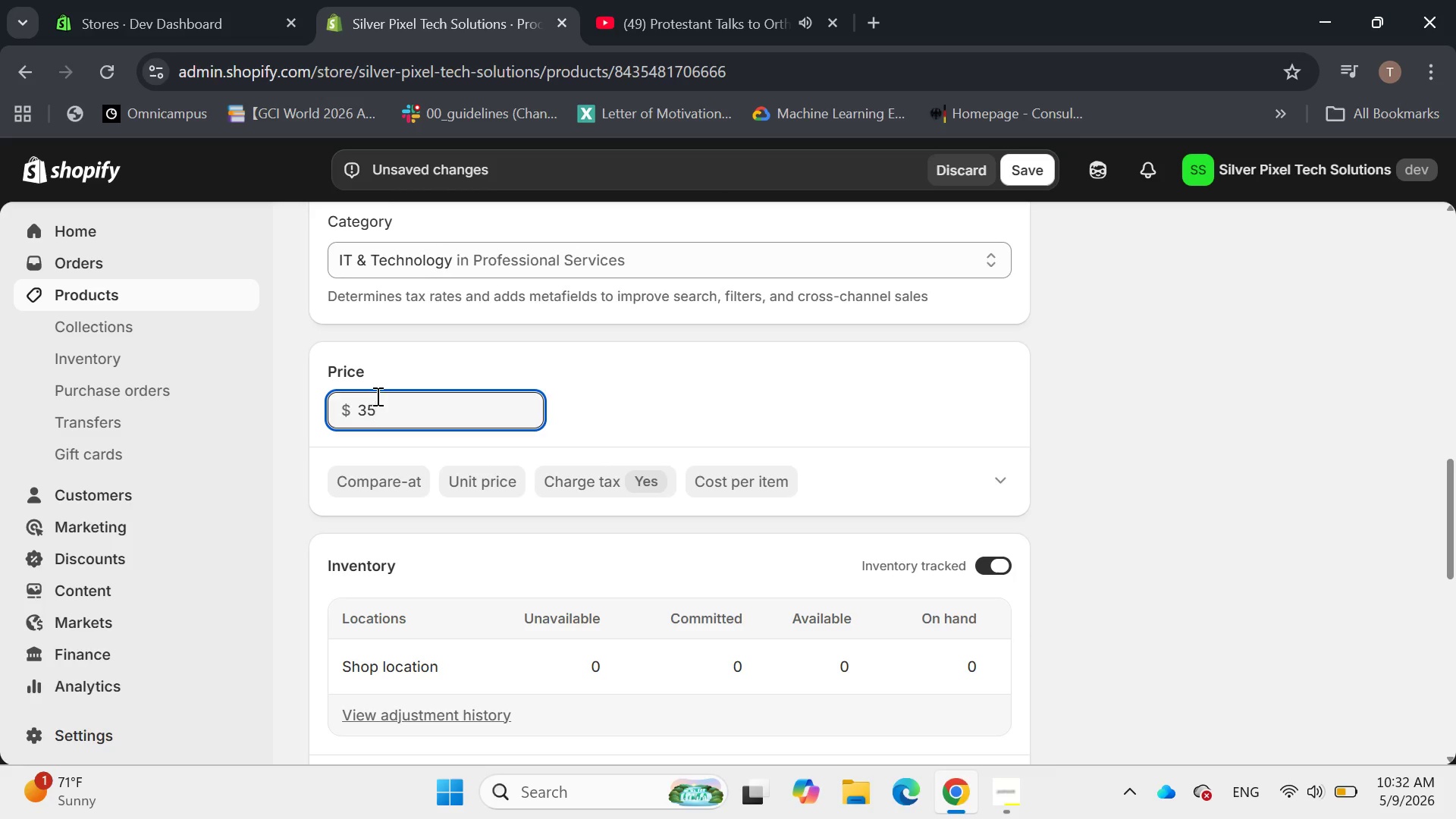 
key(Enter)
 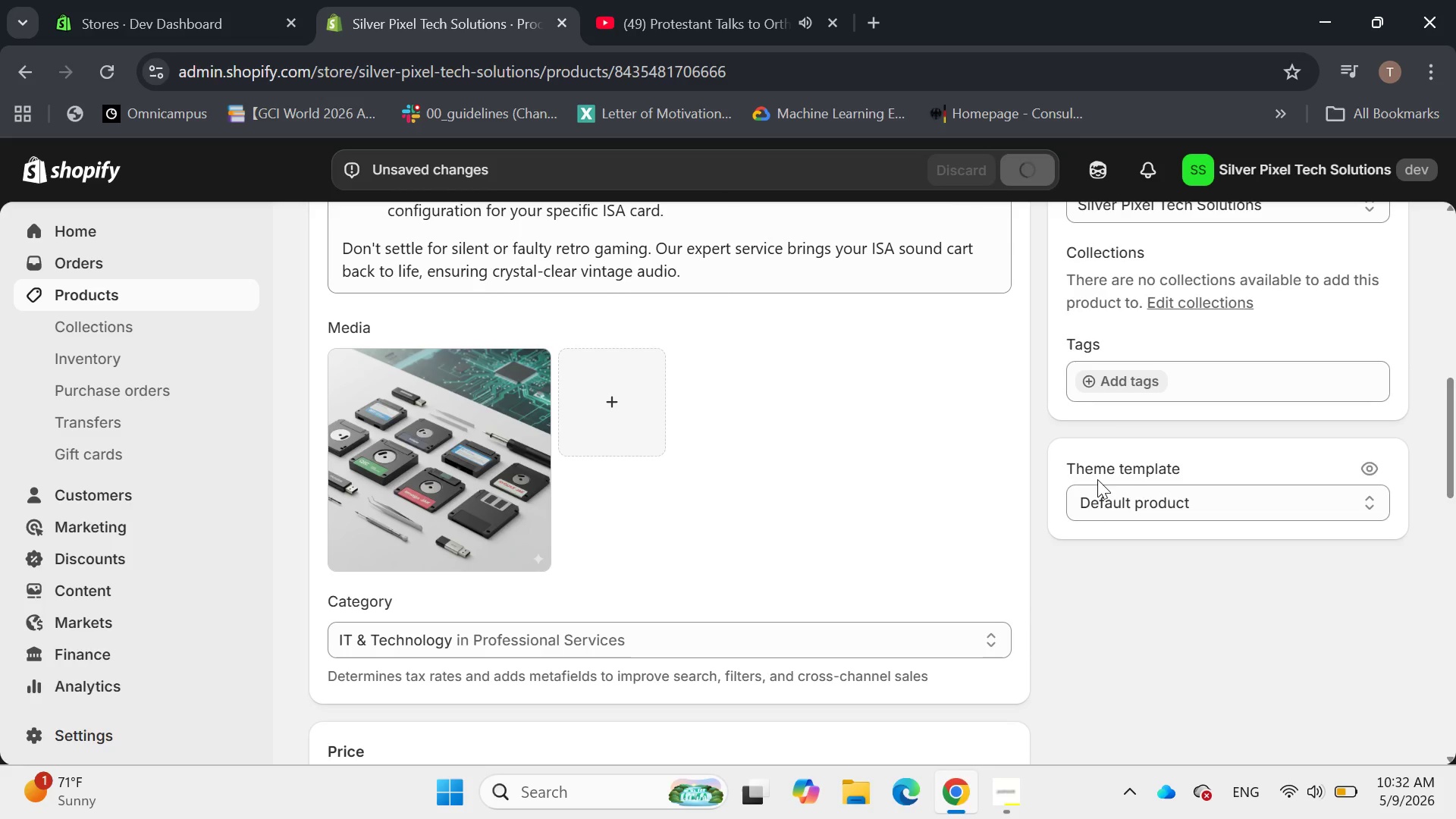 
left_click([1128, 372])
 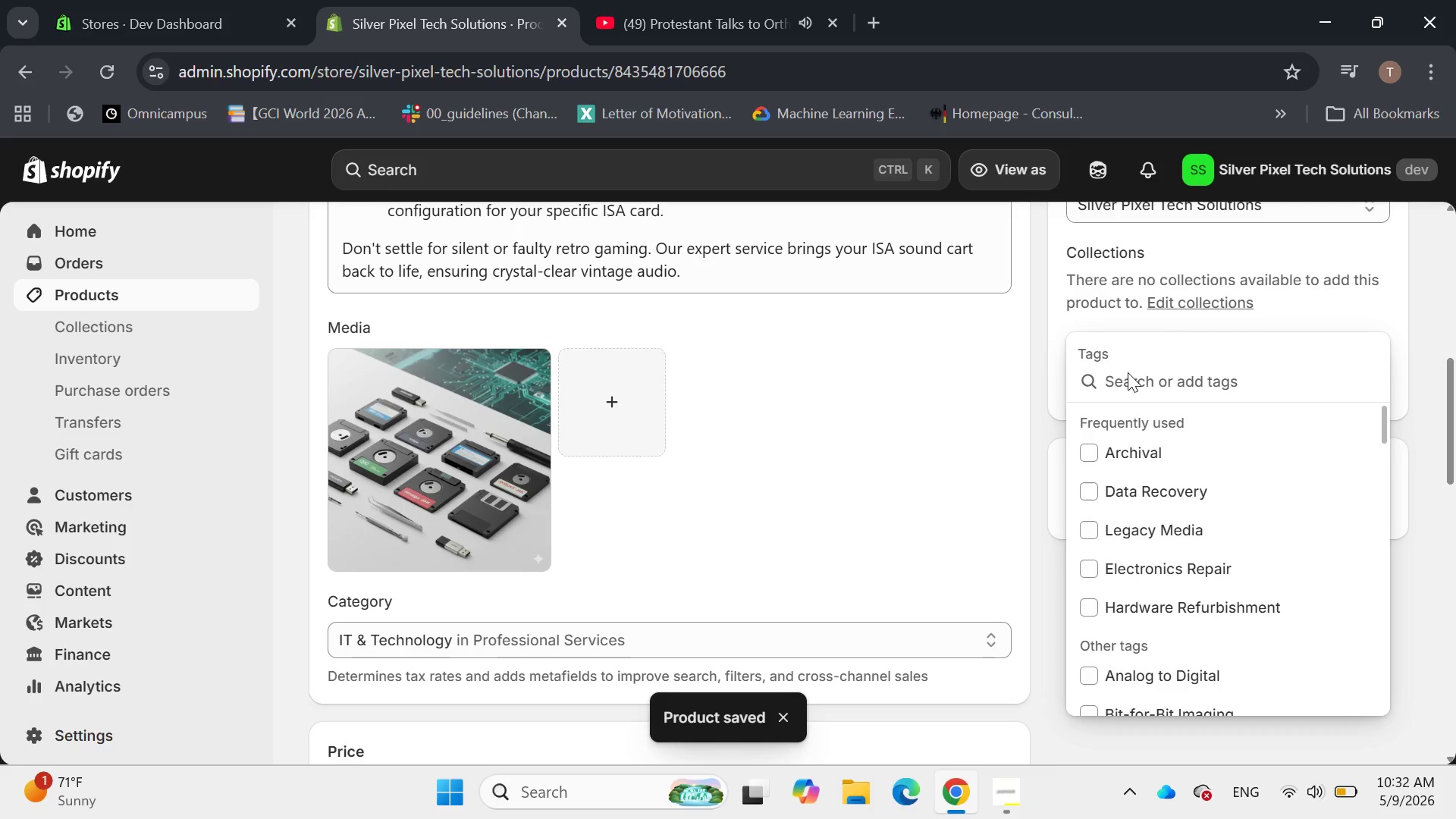 
wait(7.81)
 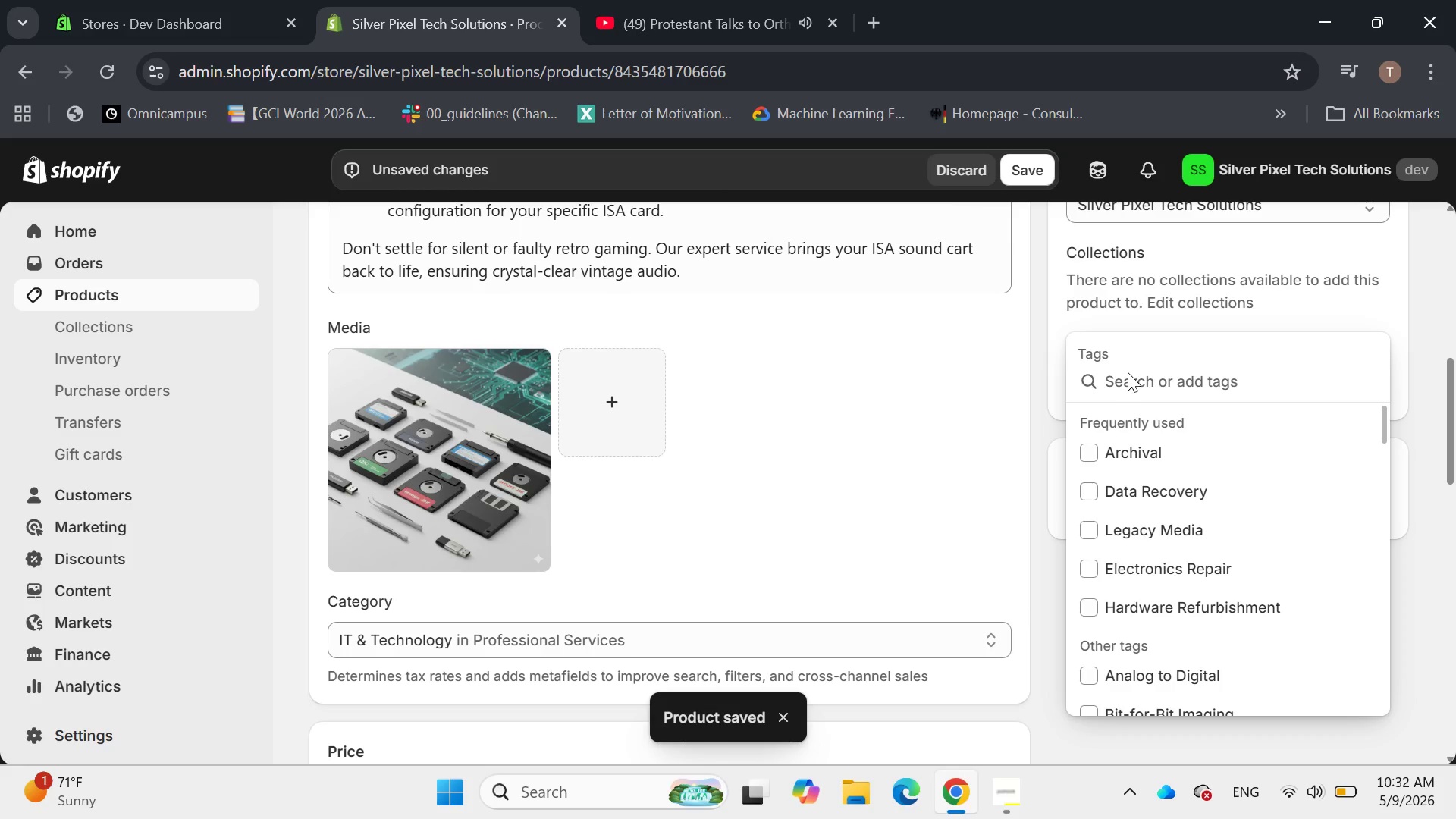 
type(Aclassic )
 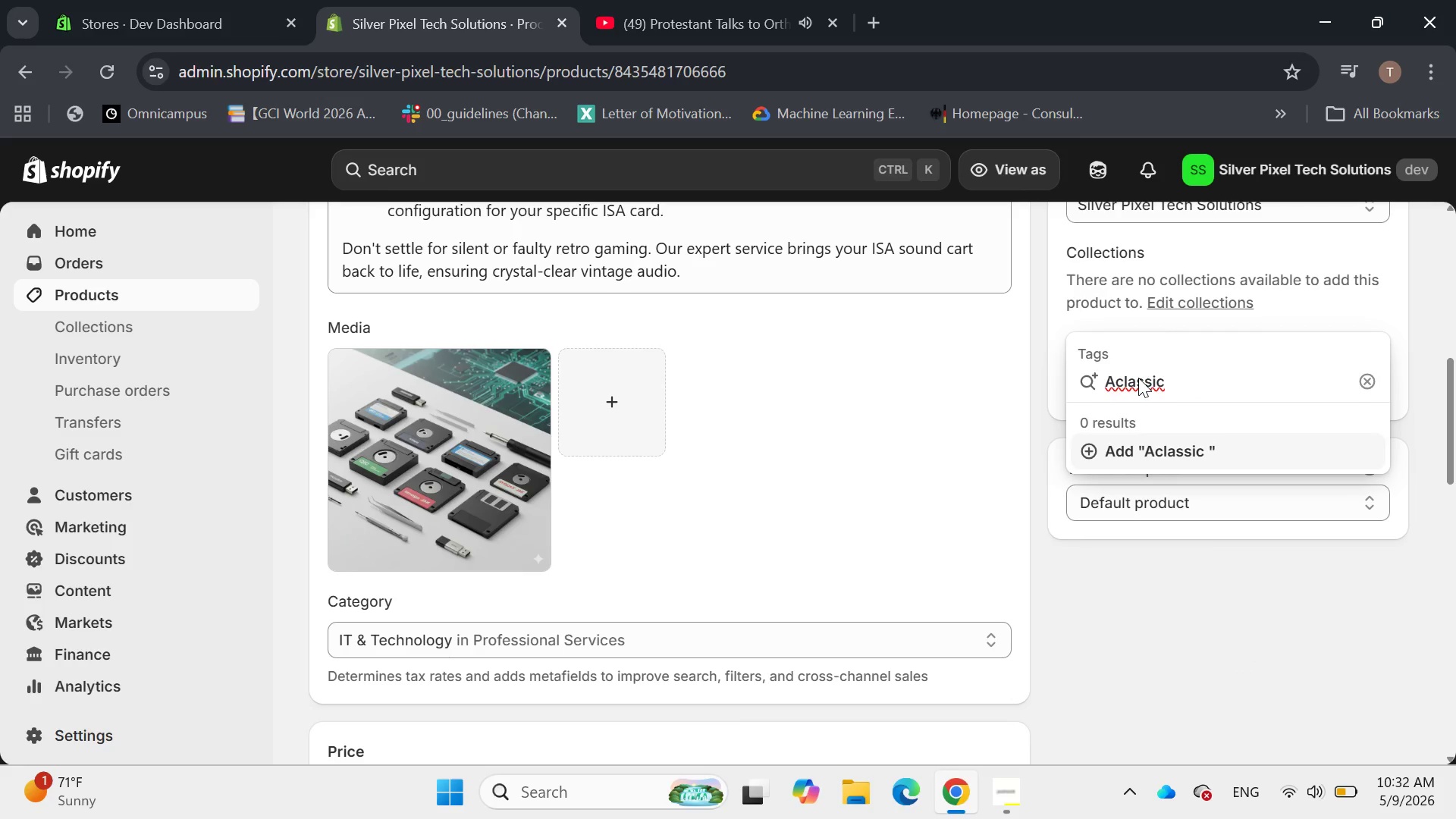 
key(Backspace)
 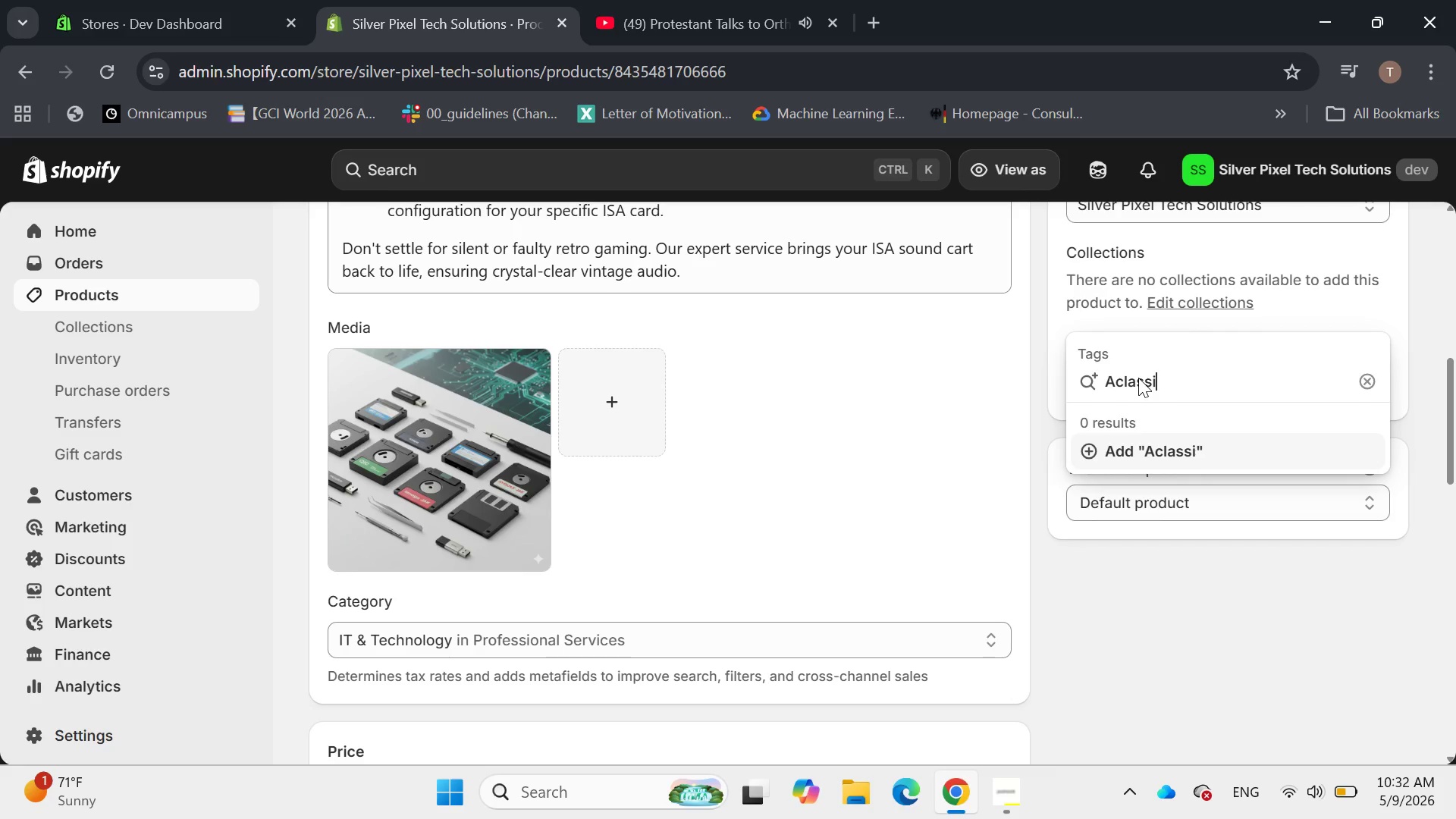 
key(Backspace)
 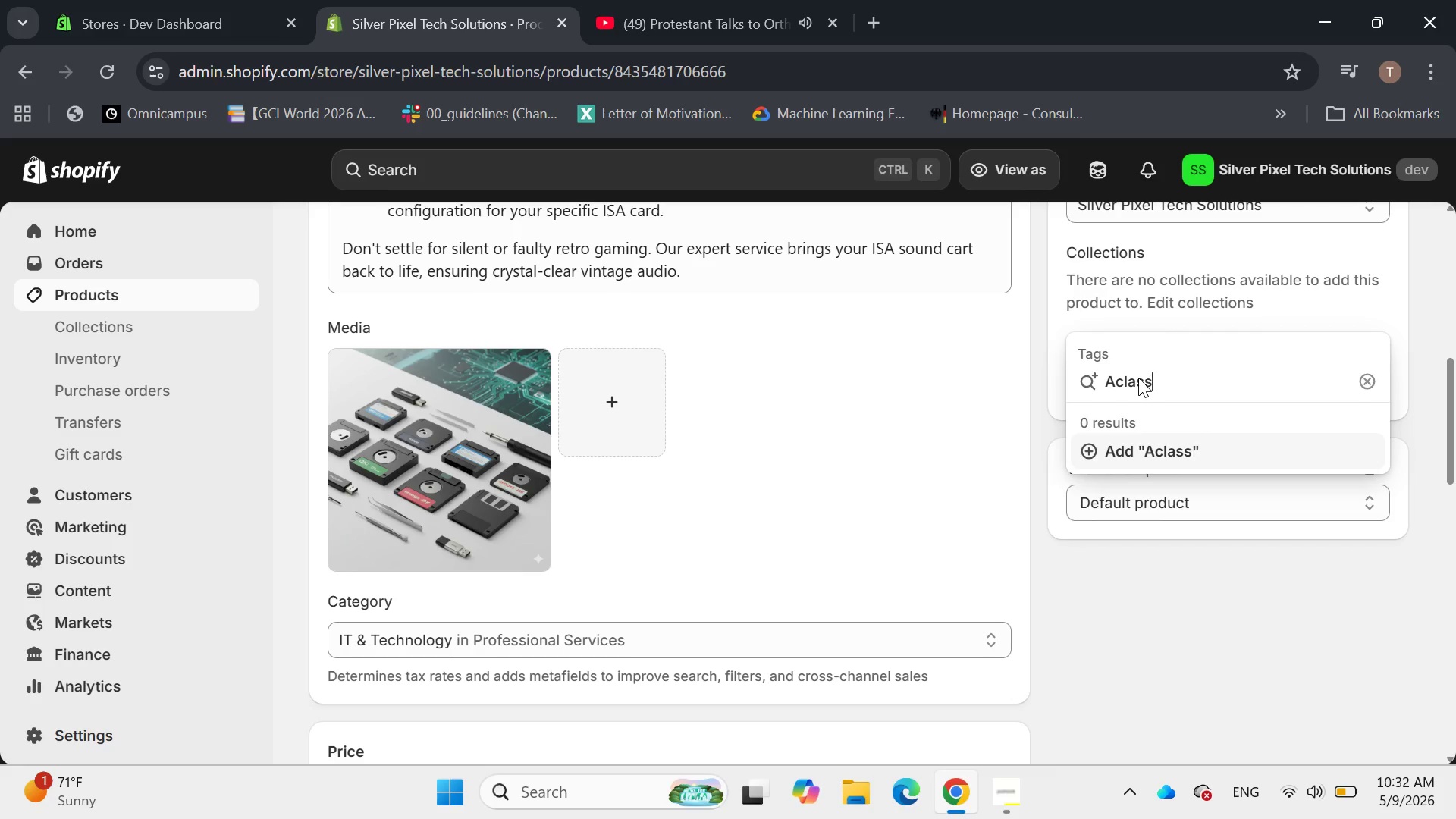 
key(Backspace)
 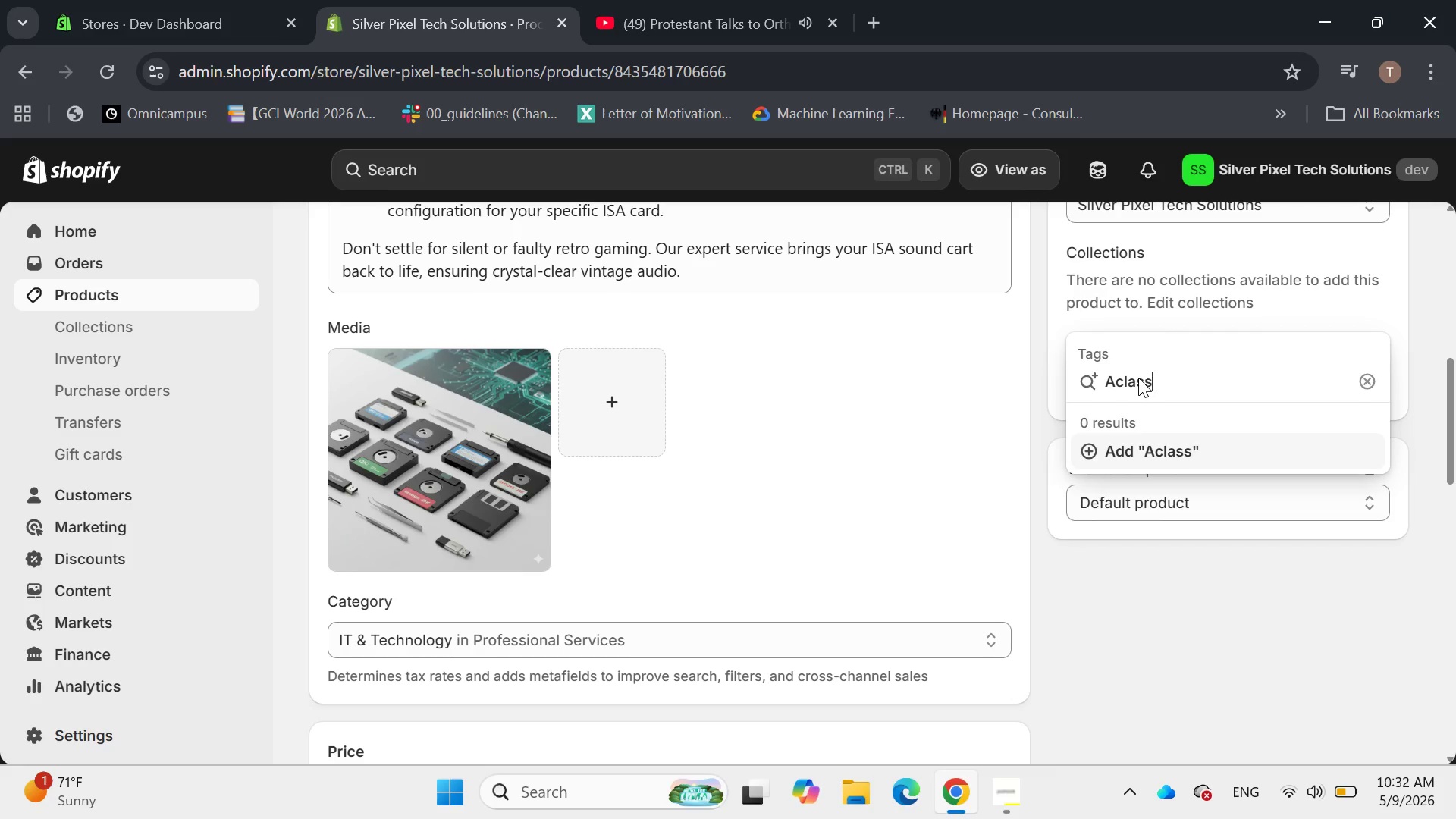 
key(Backspace)
 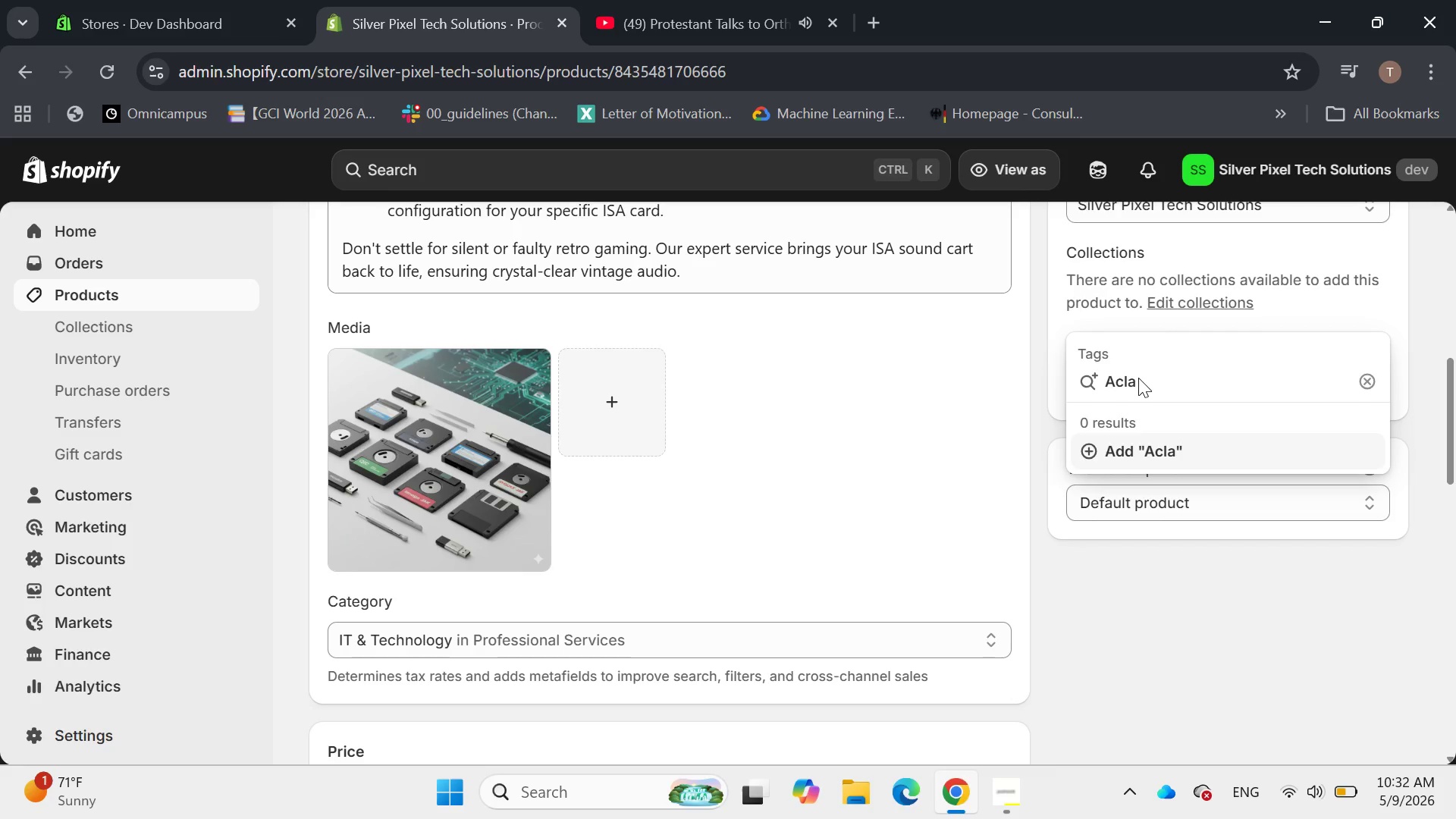 
key(Backspace)
 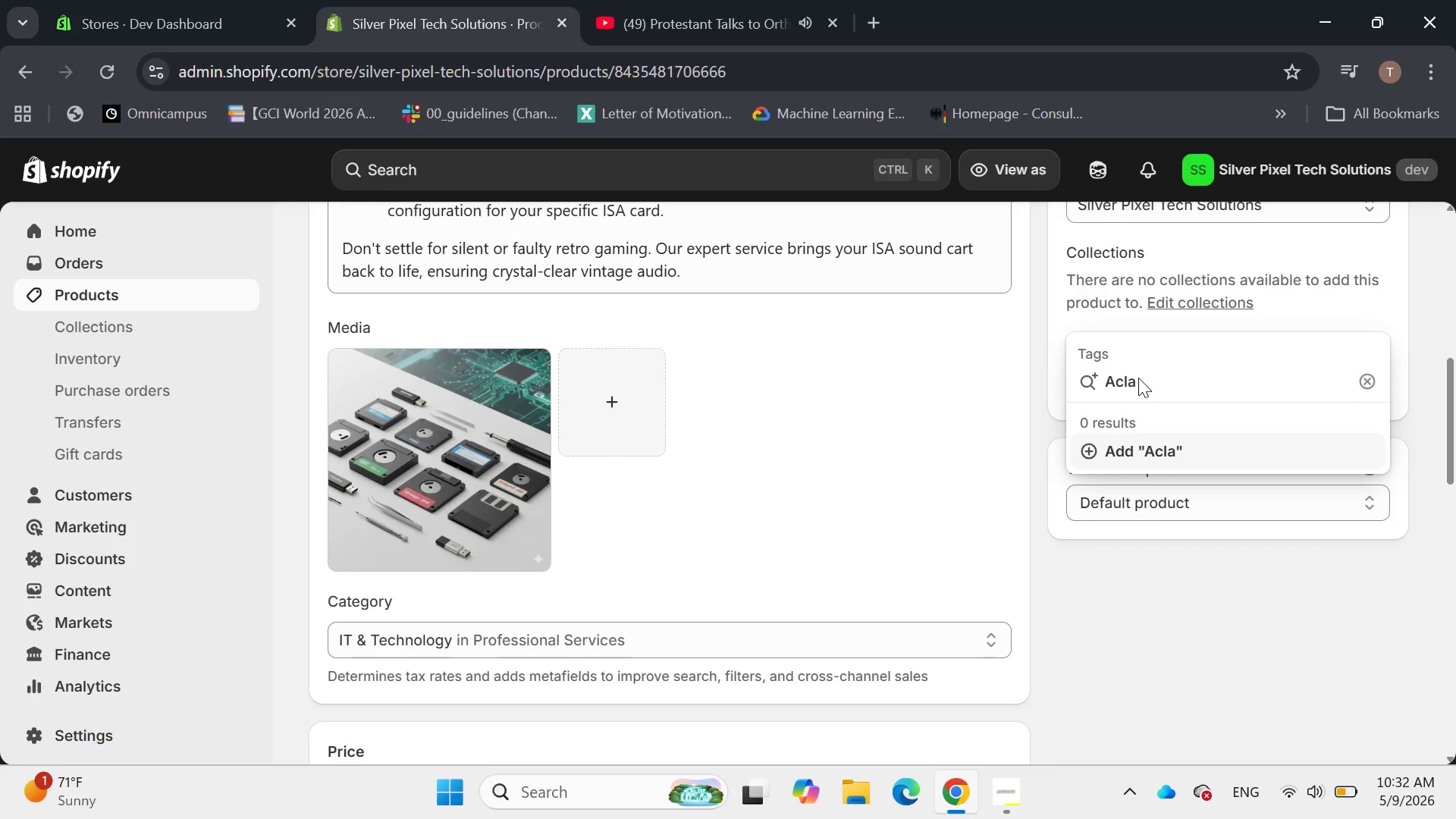 
key(Backspace)
 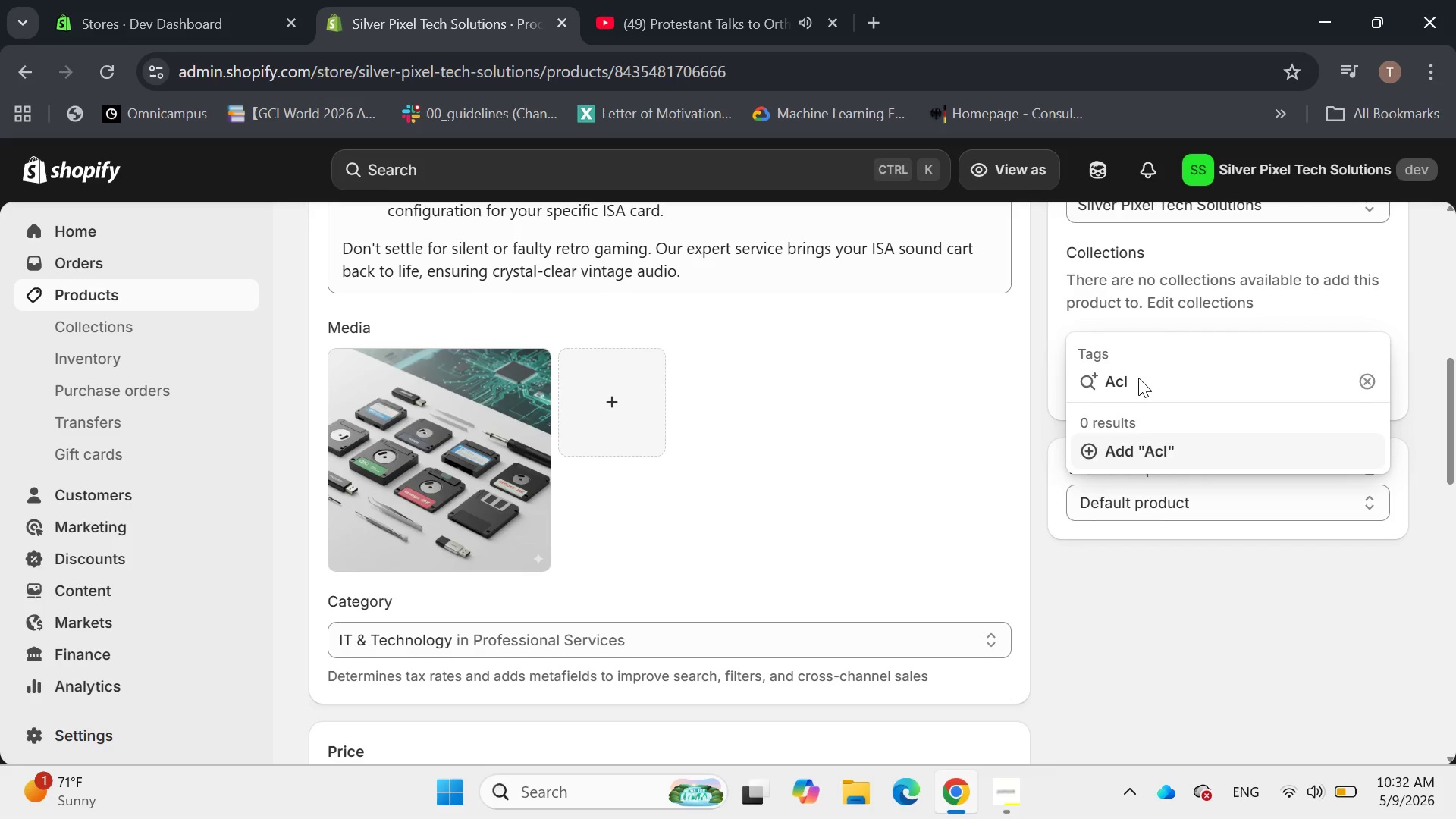 
key(Backspace)
 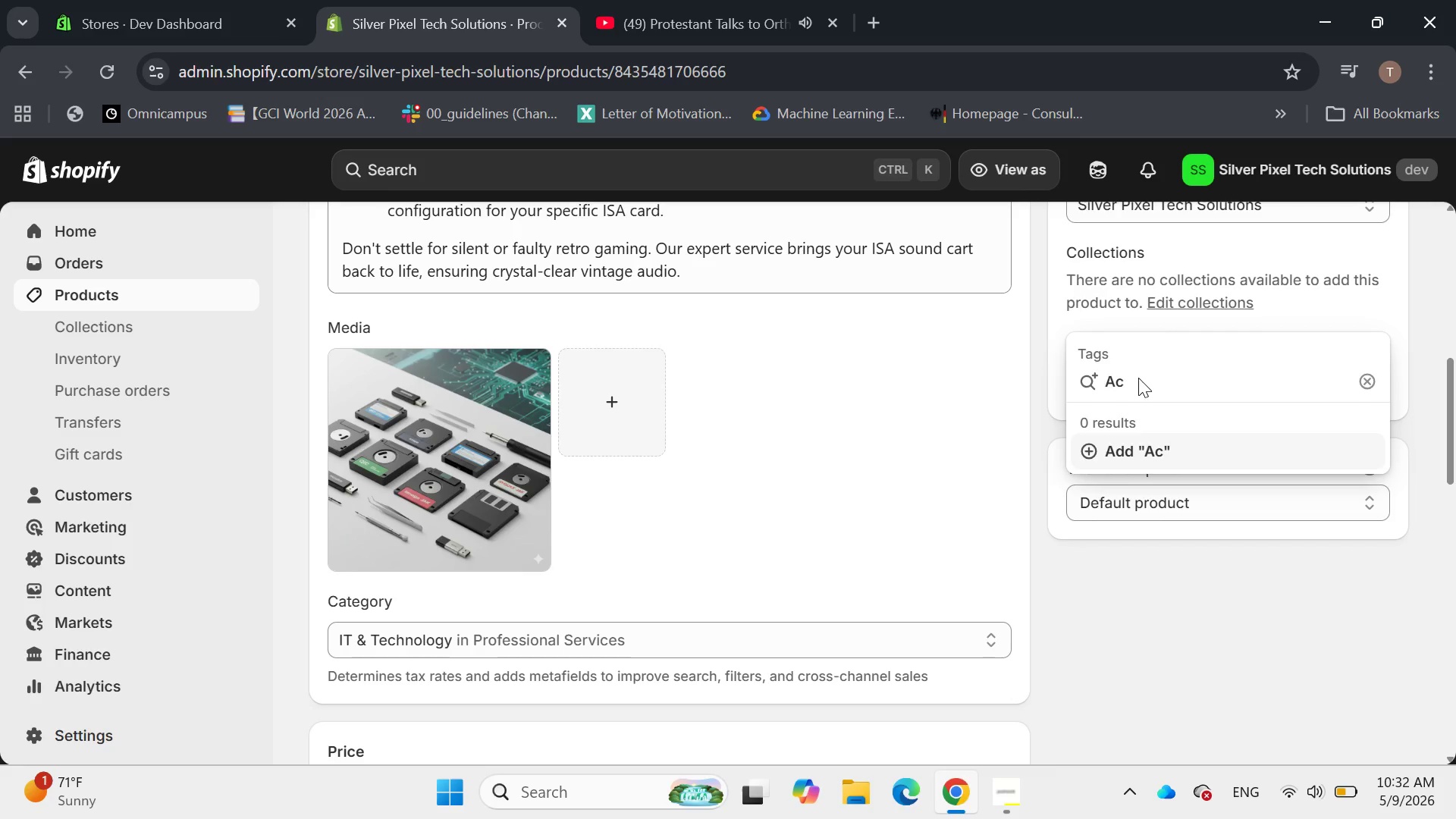 
key(Backspace)
 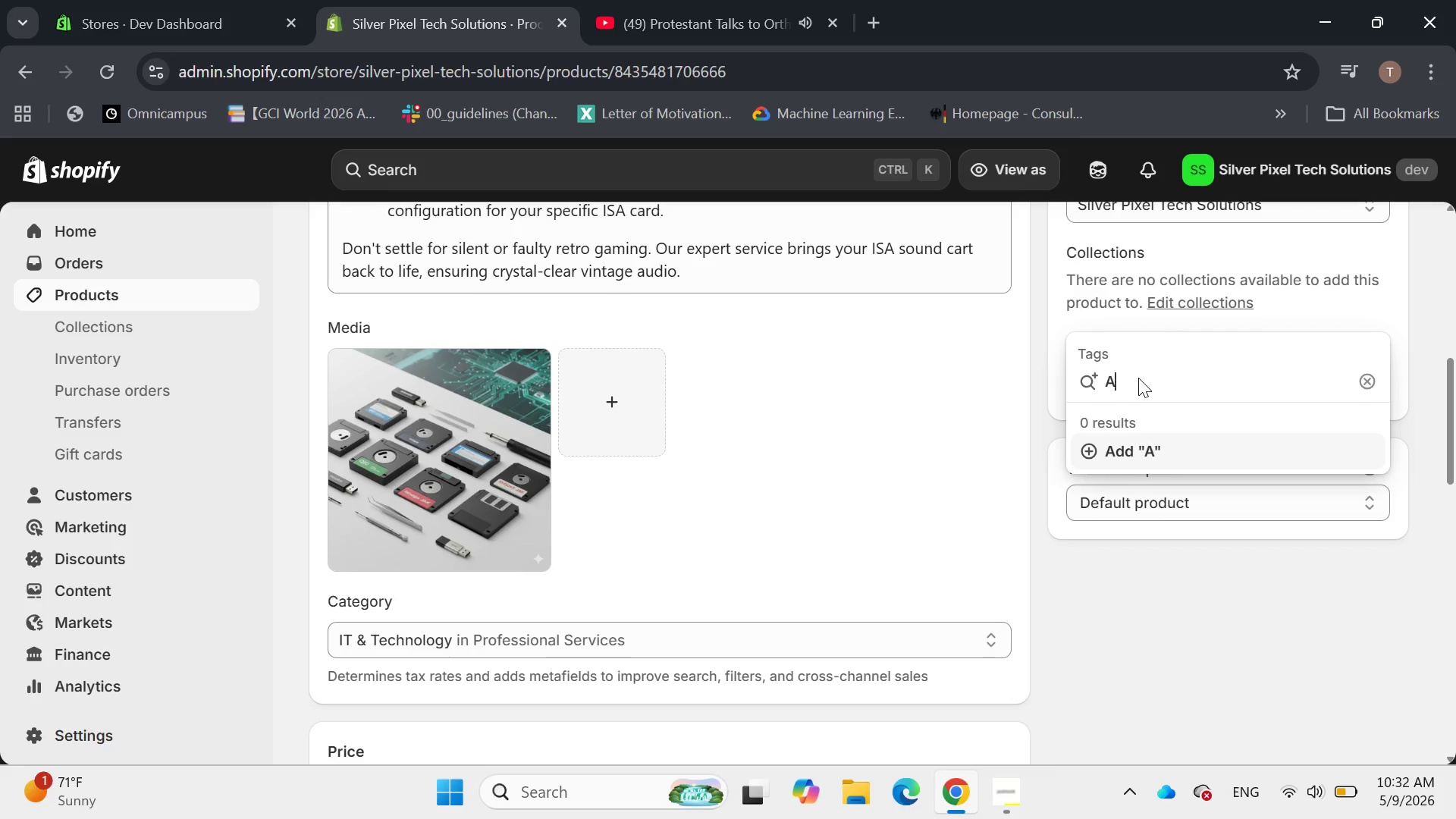 
key(Backspace)
 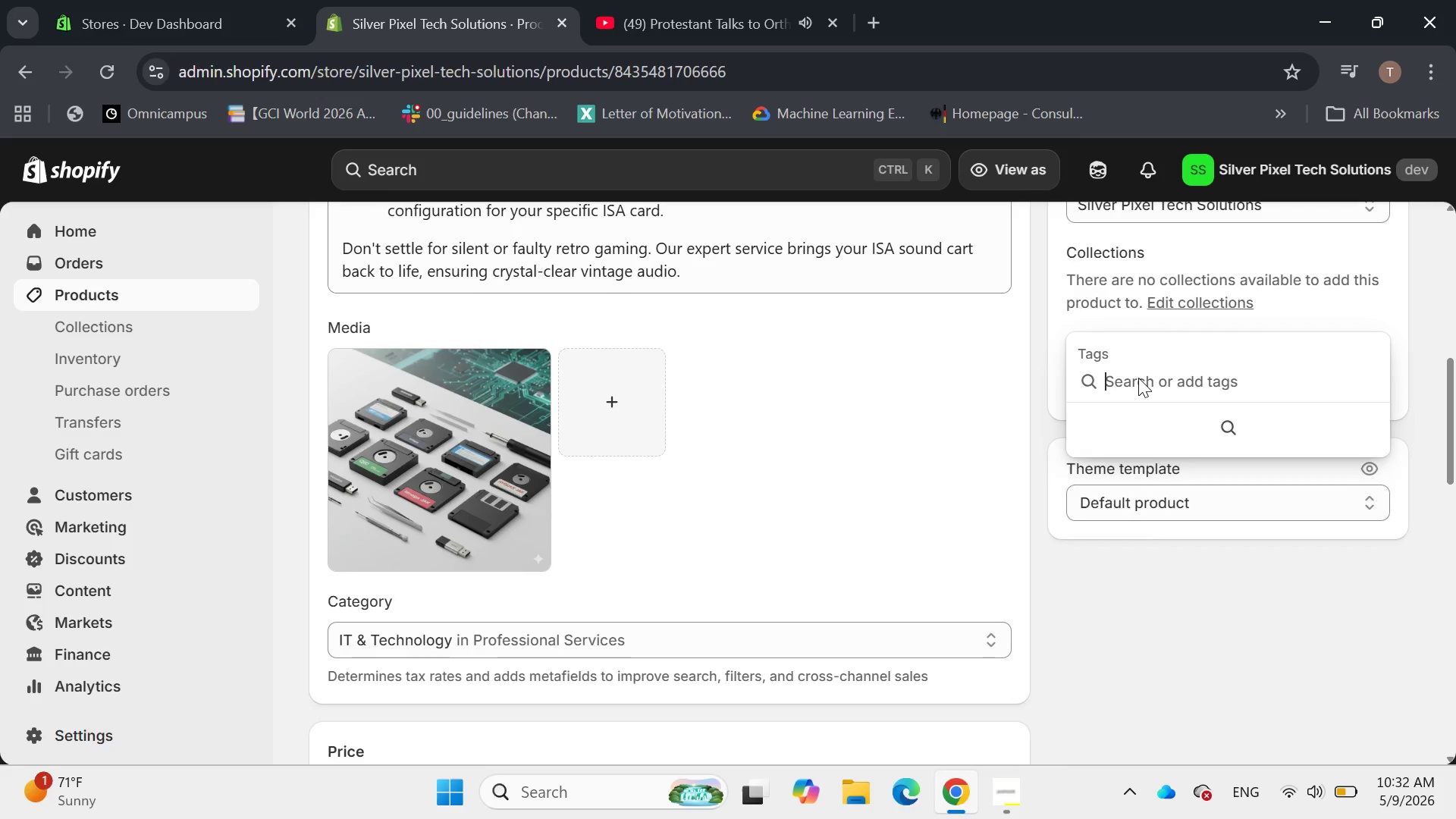 
key(Backspace)
 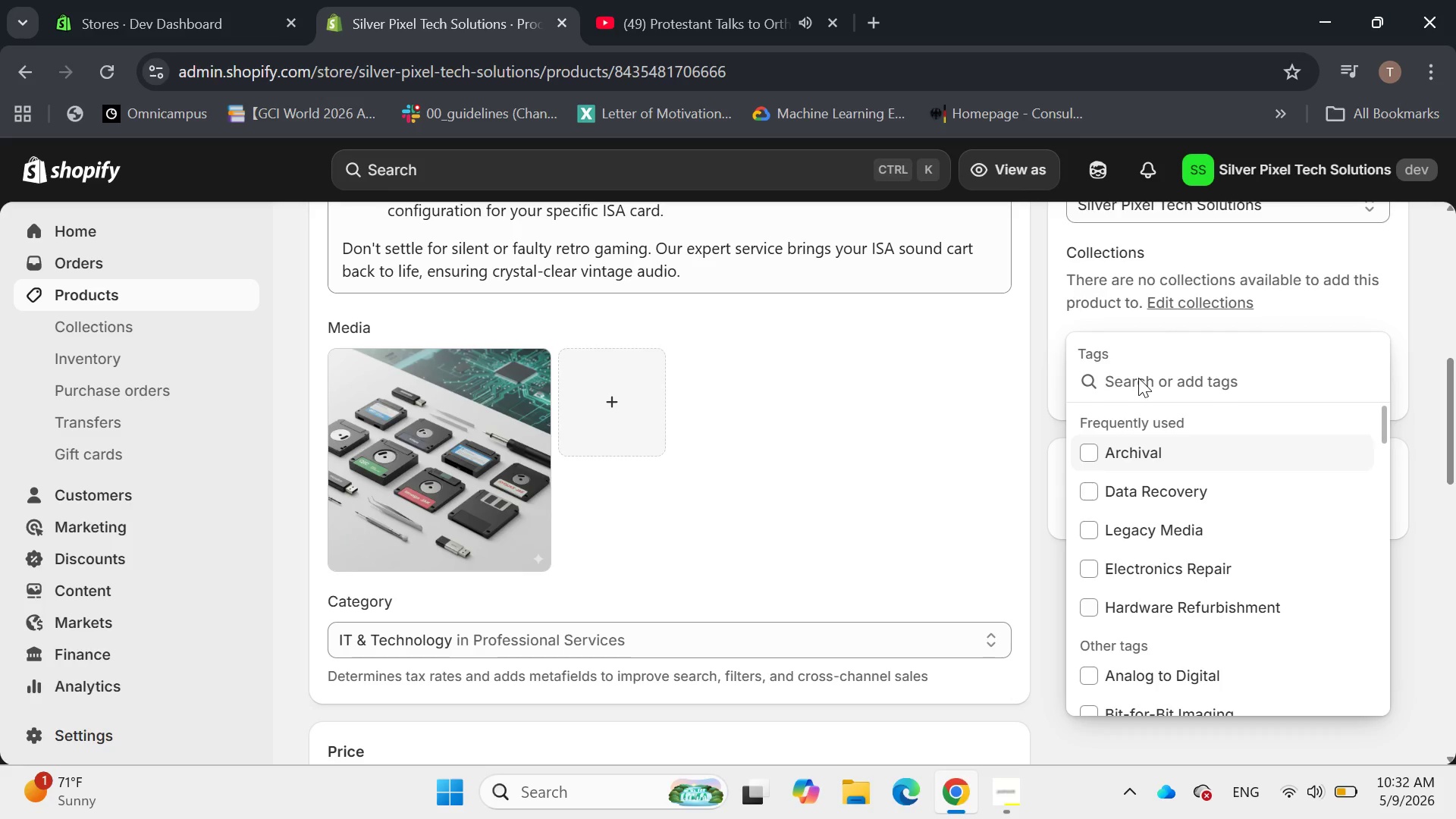 
wait(6.27)
 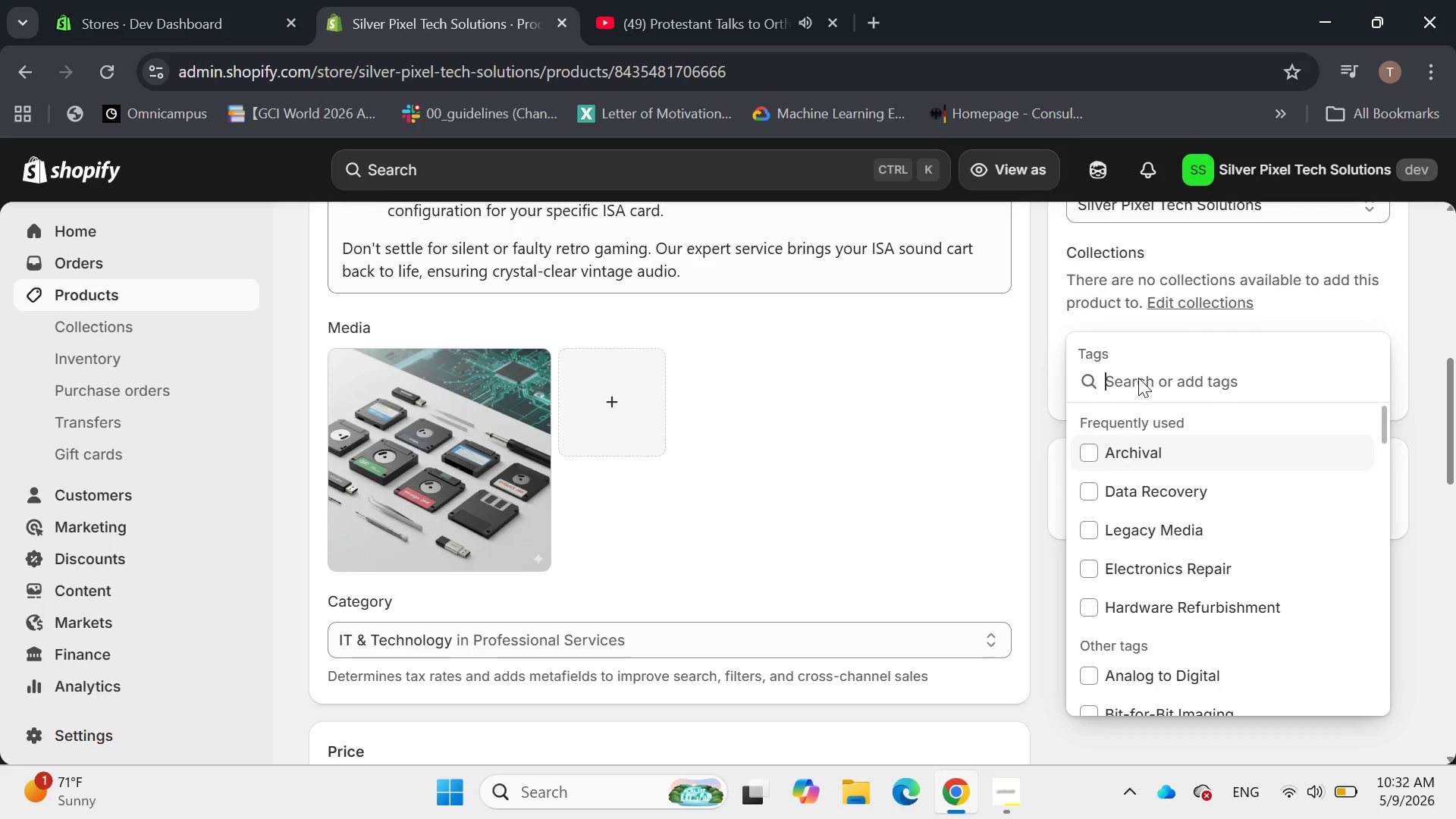 
type(Vintage Computing, Hardware Refurbishment)
 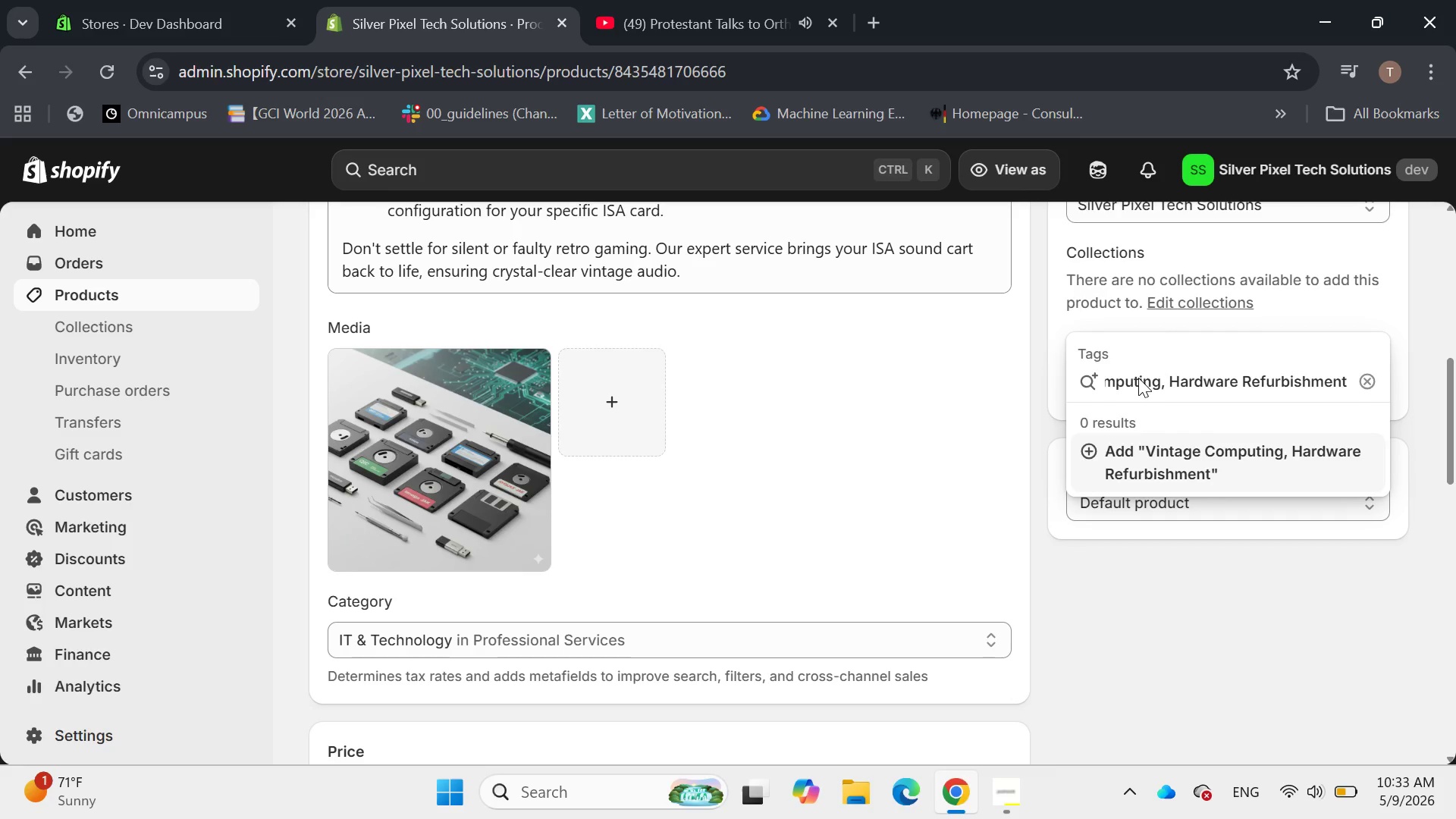 
hold_key(key=Backspace, duration=1.11)
 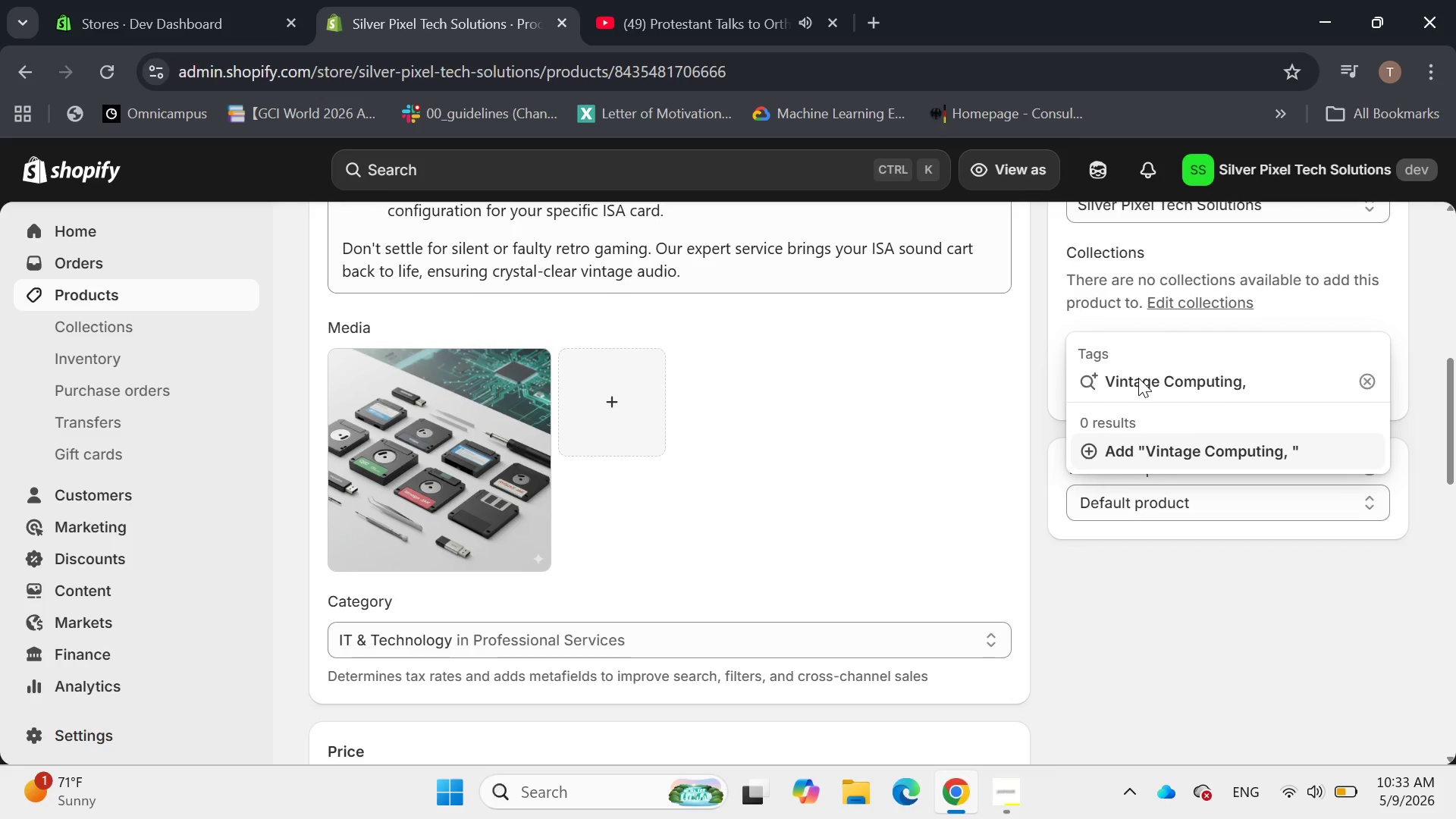 
type(ISA, Sounded)
key(Backspace)
key(Backspace)
type( Card, Audio Repair)
 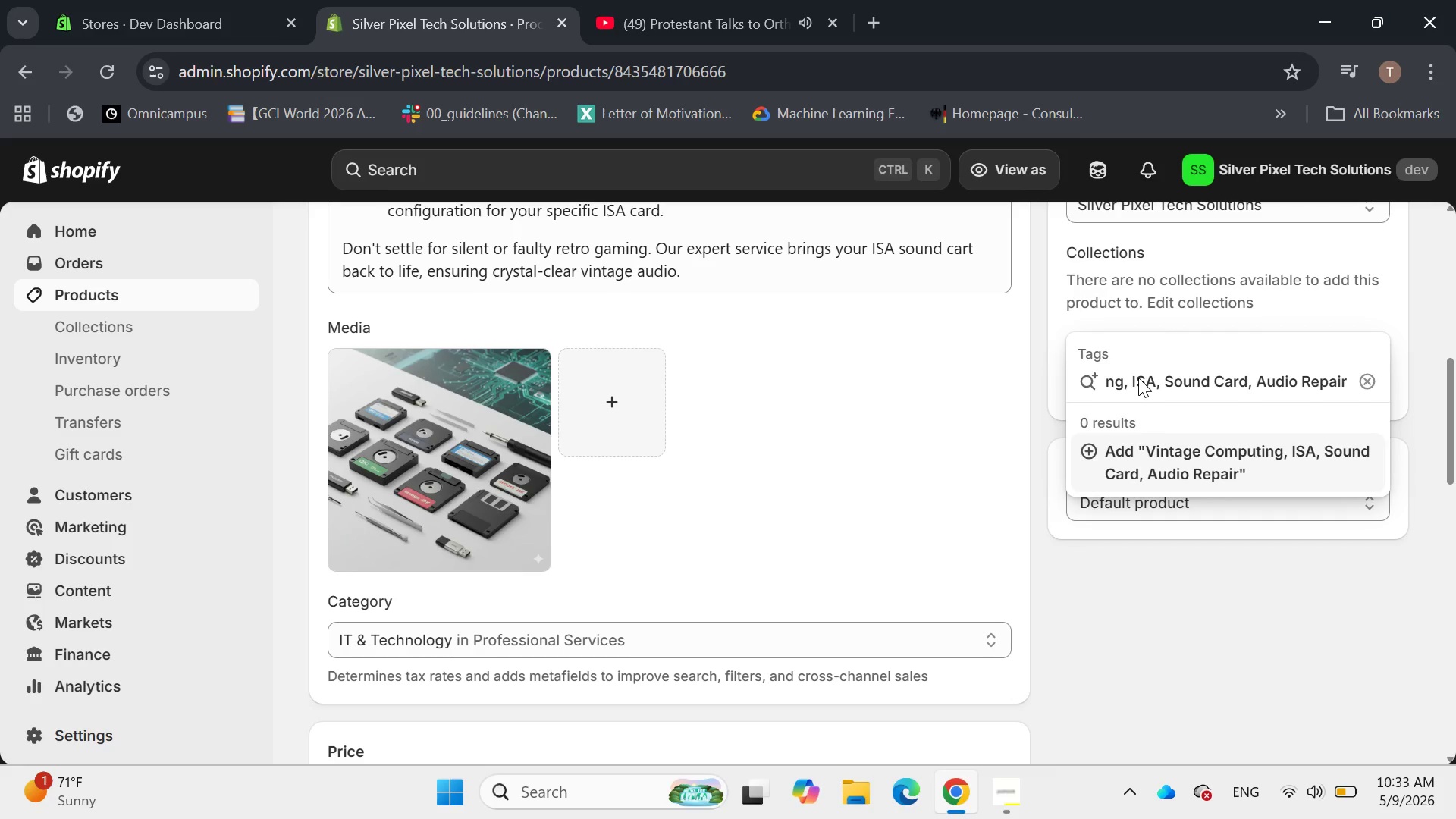 
type(, Diagnostics, Retro Gaming )
key(Backspace)
 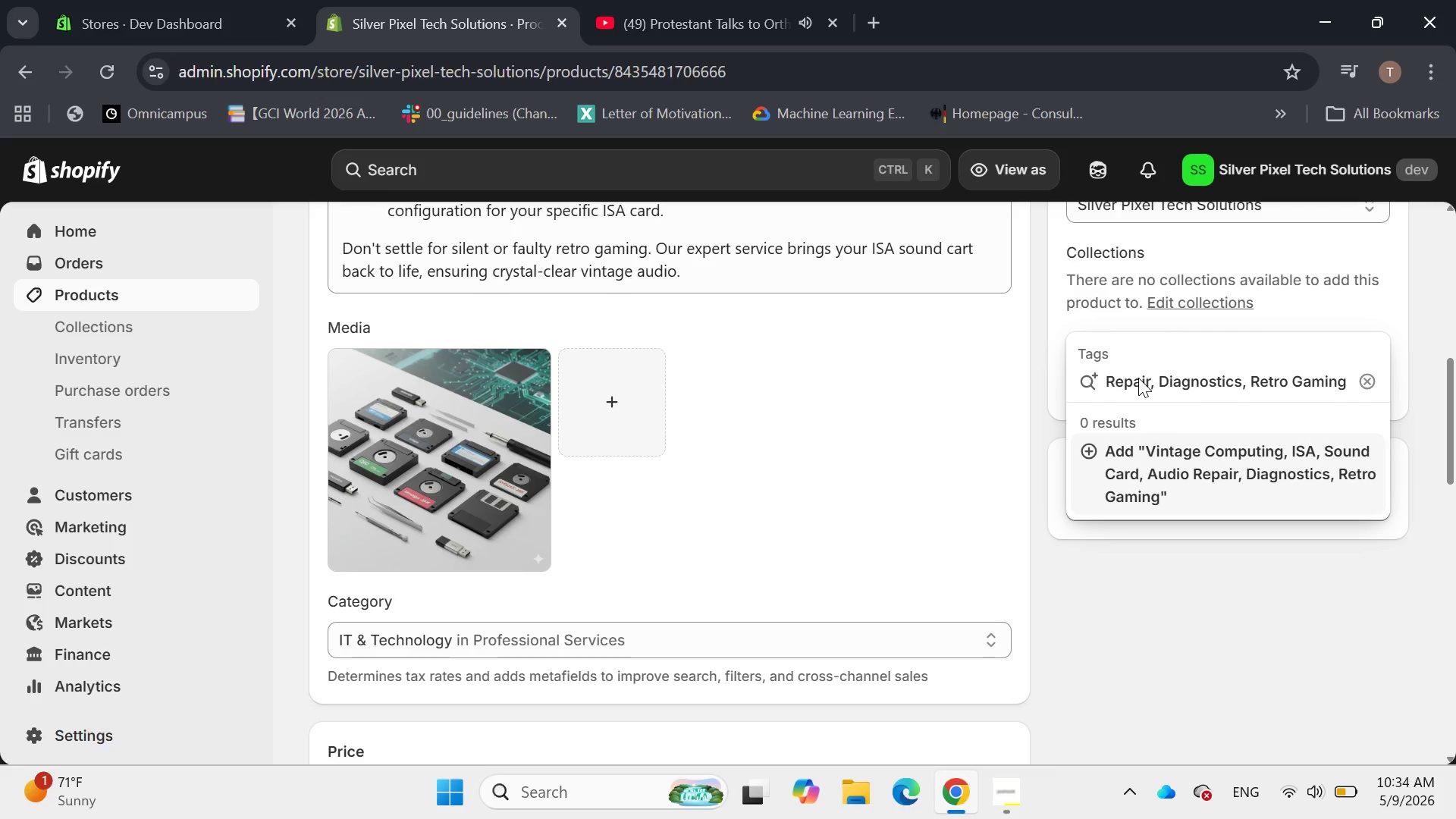 
key(Enter)
 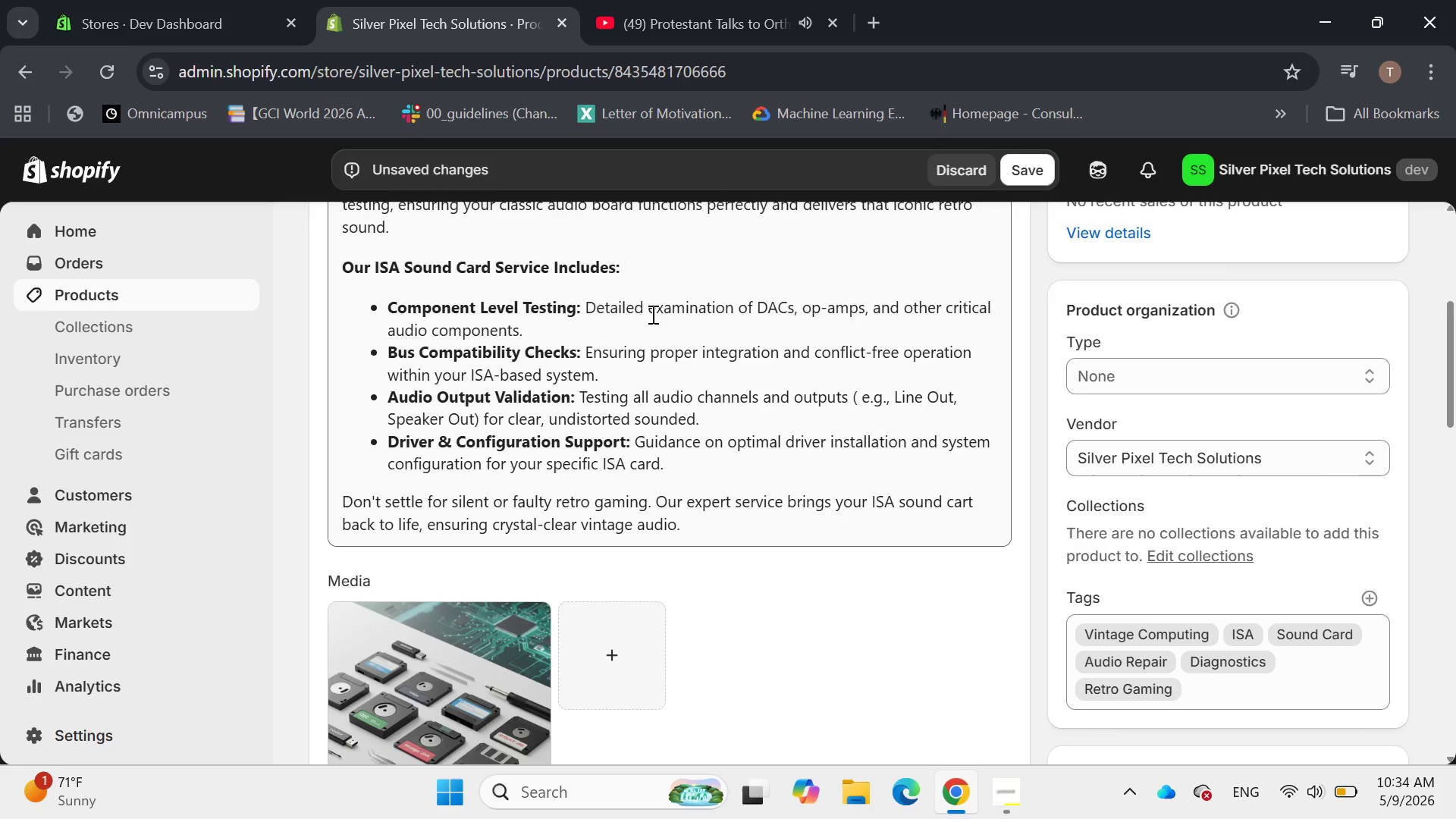 
wait(22.22)
 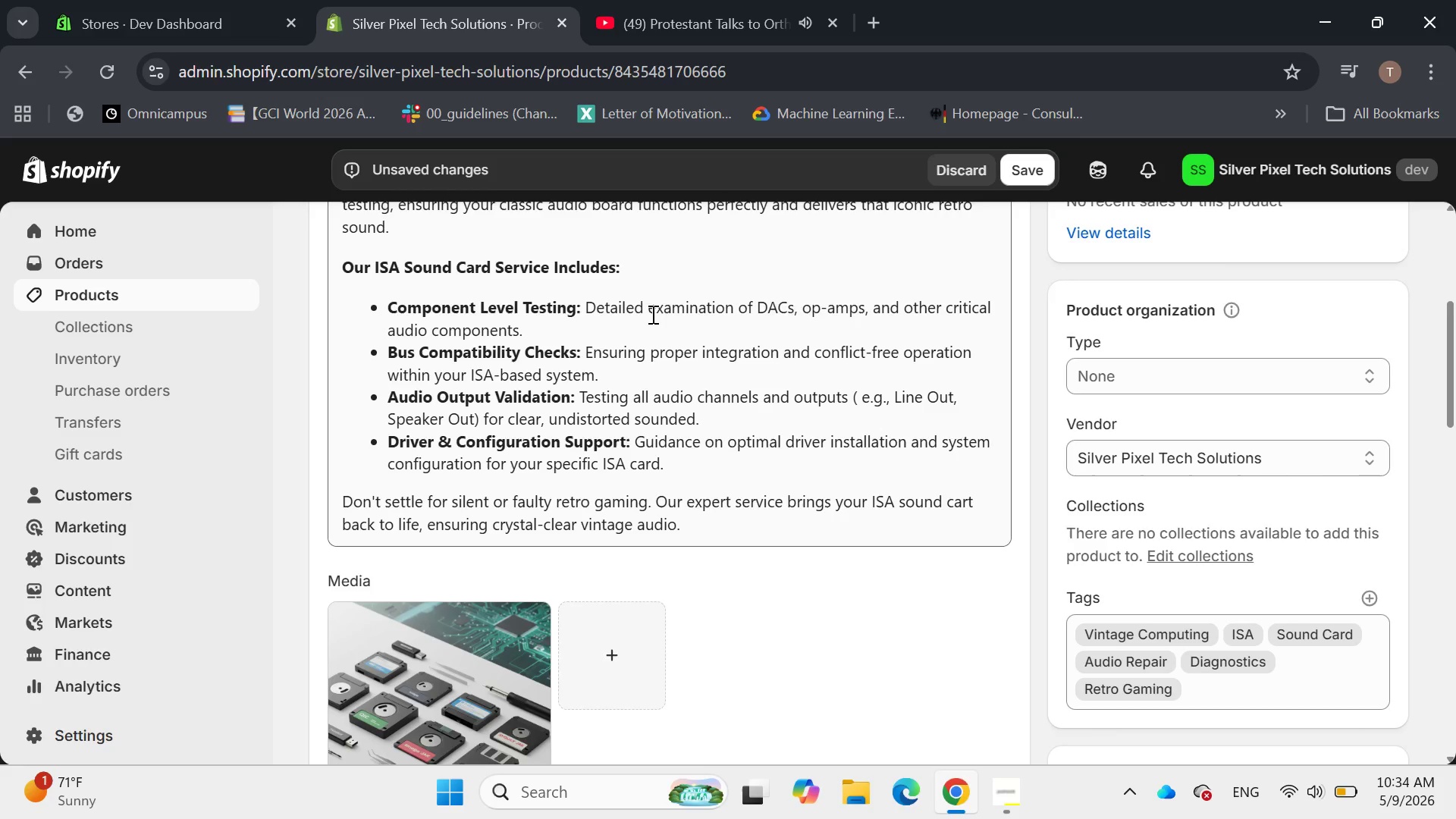 
left_click([1001, 458])
 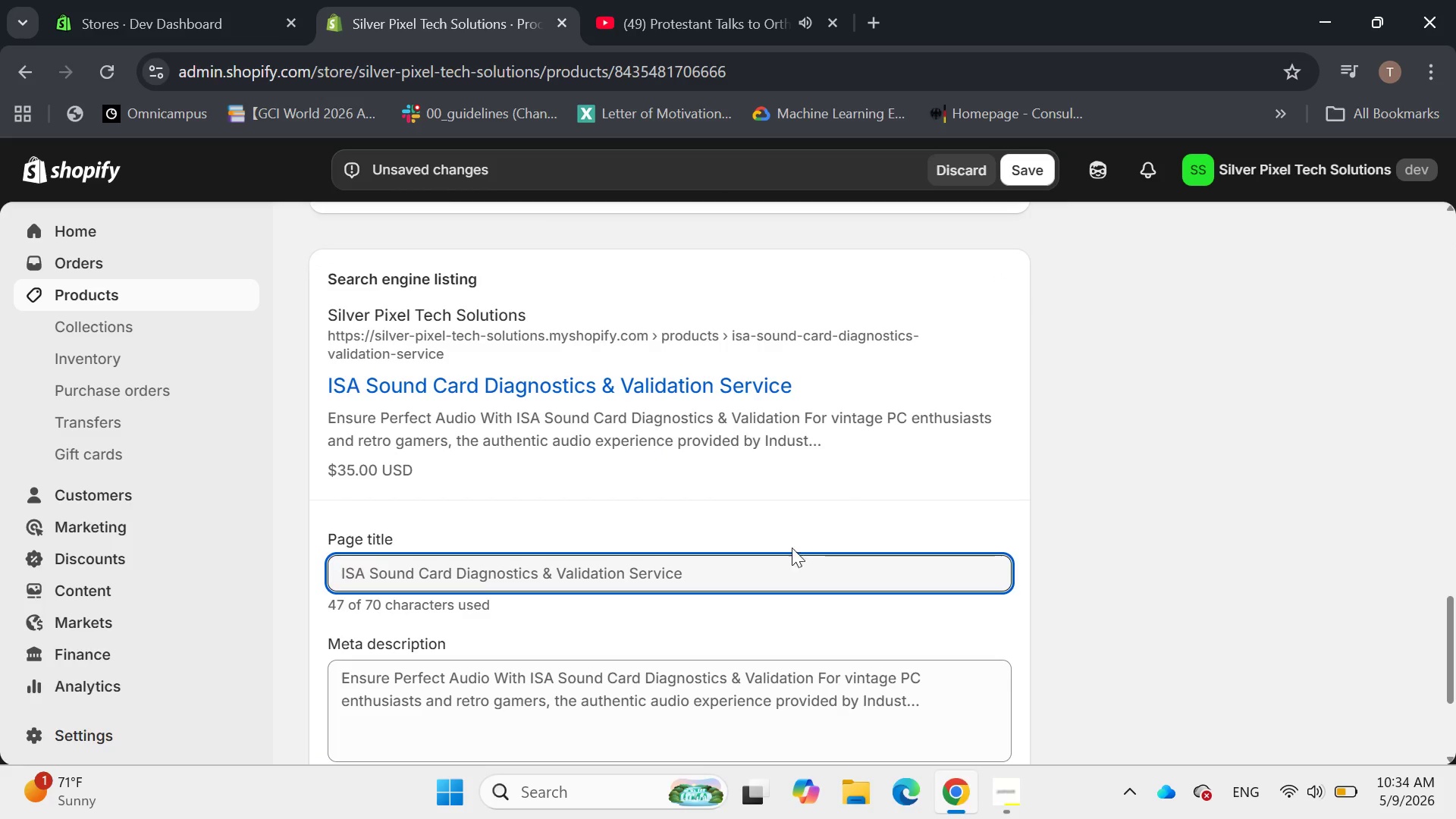 
left_click([722, 571])
 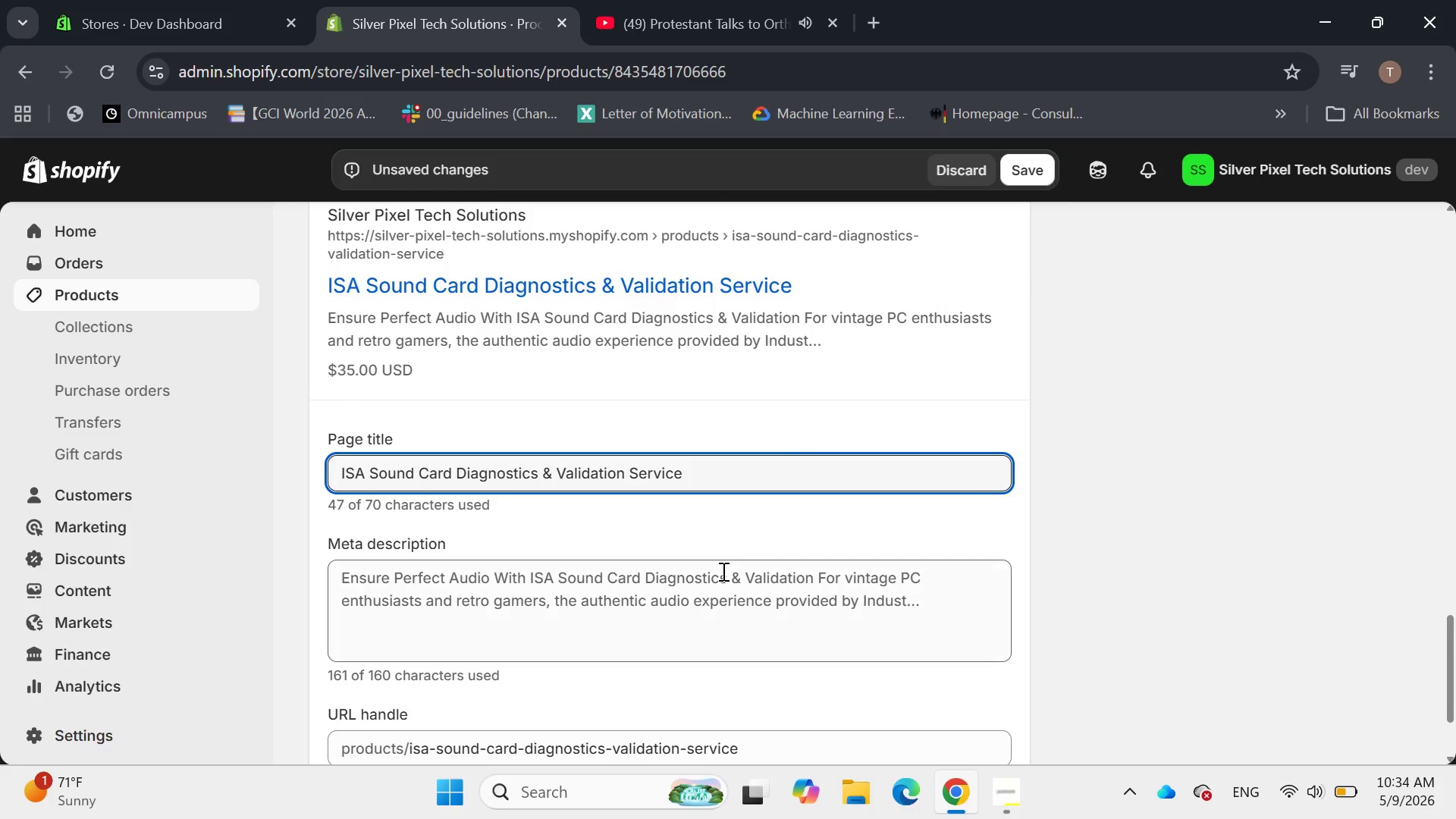 
key(Space)
 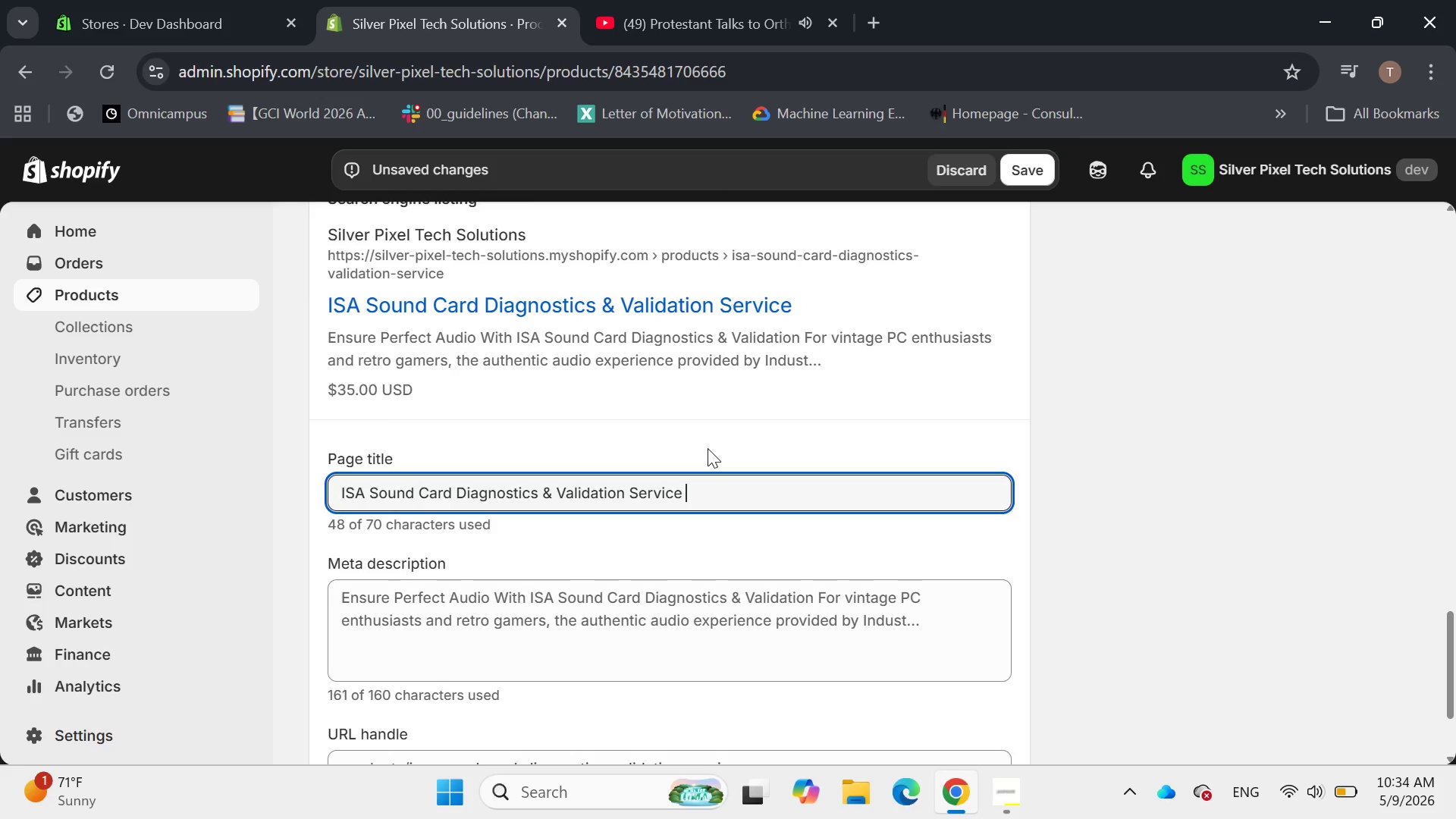 
wait(7.22)
 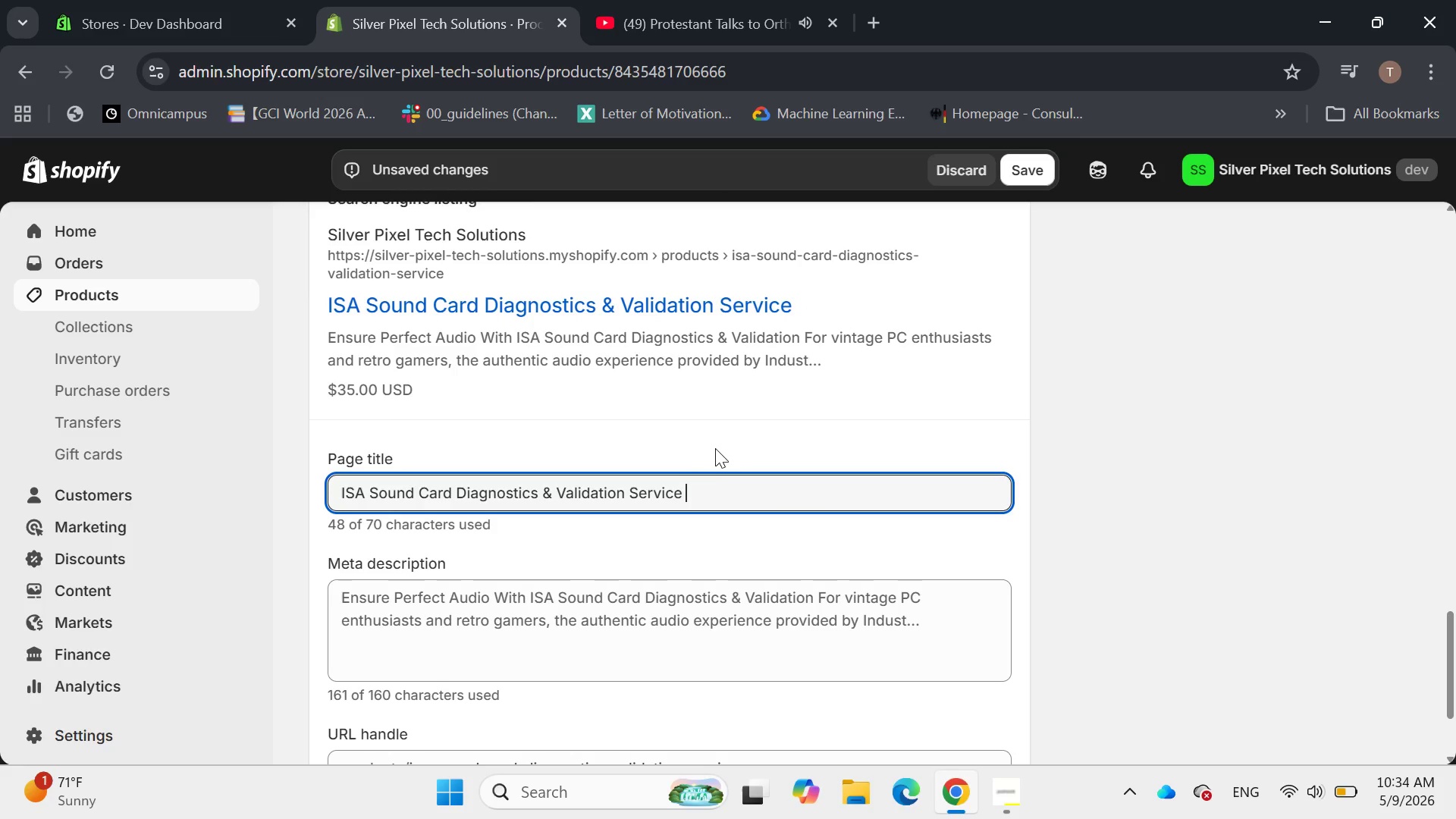 
hold_key(key=Backspace, duration=1.36)
 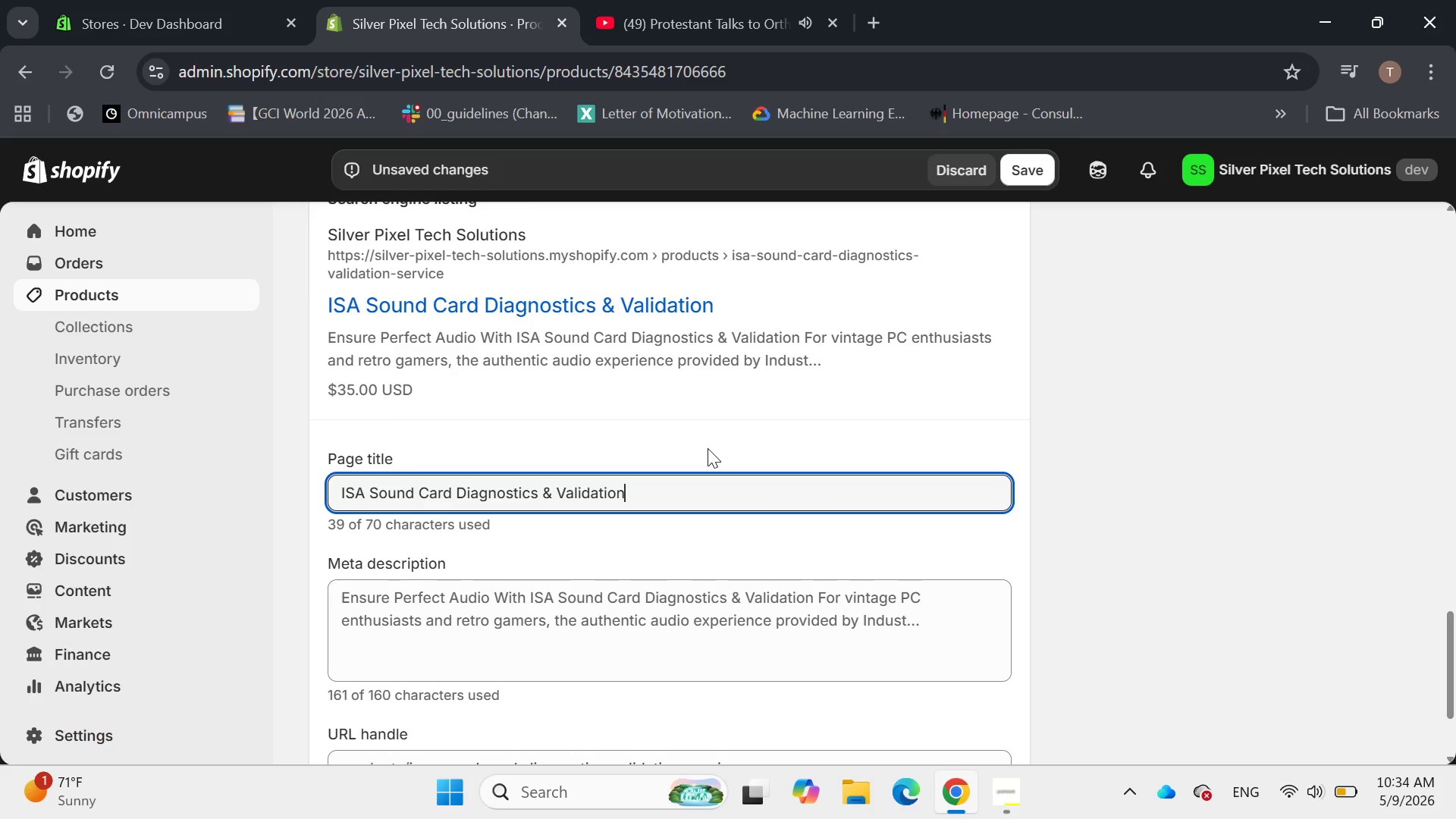 
key(Backspace)
key(Backspace)
key(Backspace)
type(Repair & Diagnostics Services)
key(Backspace)
 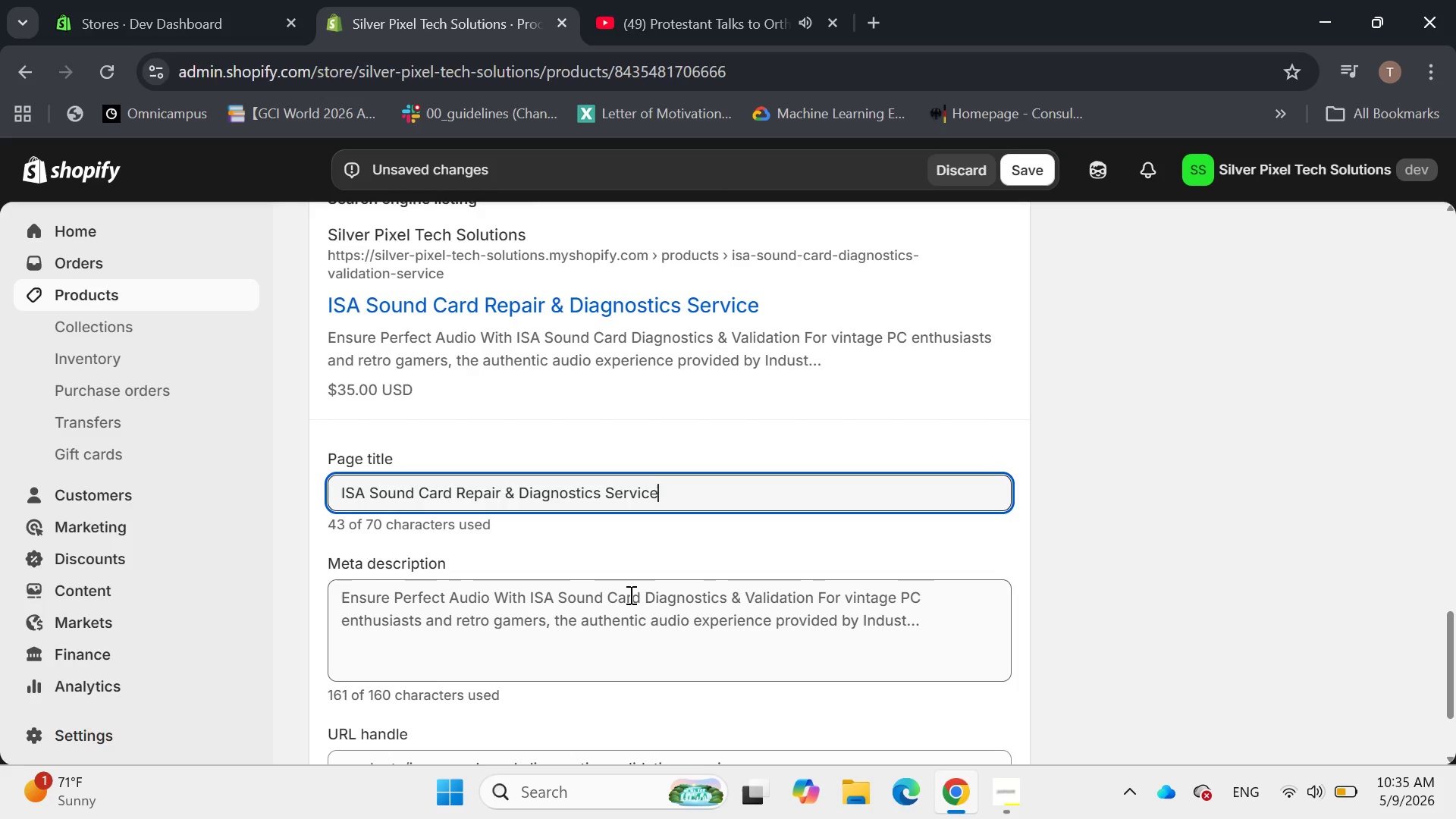 
left_click([489, 664])
 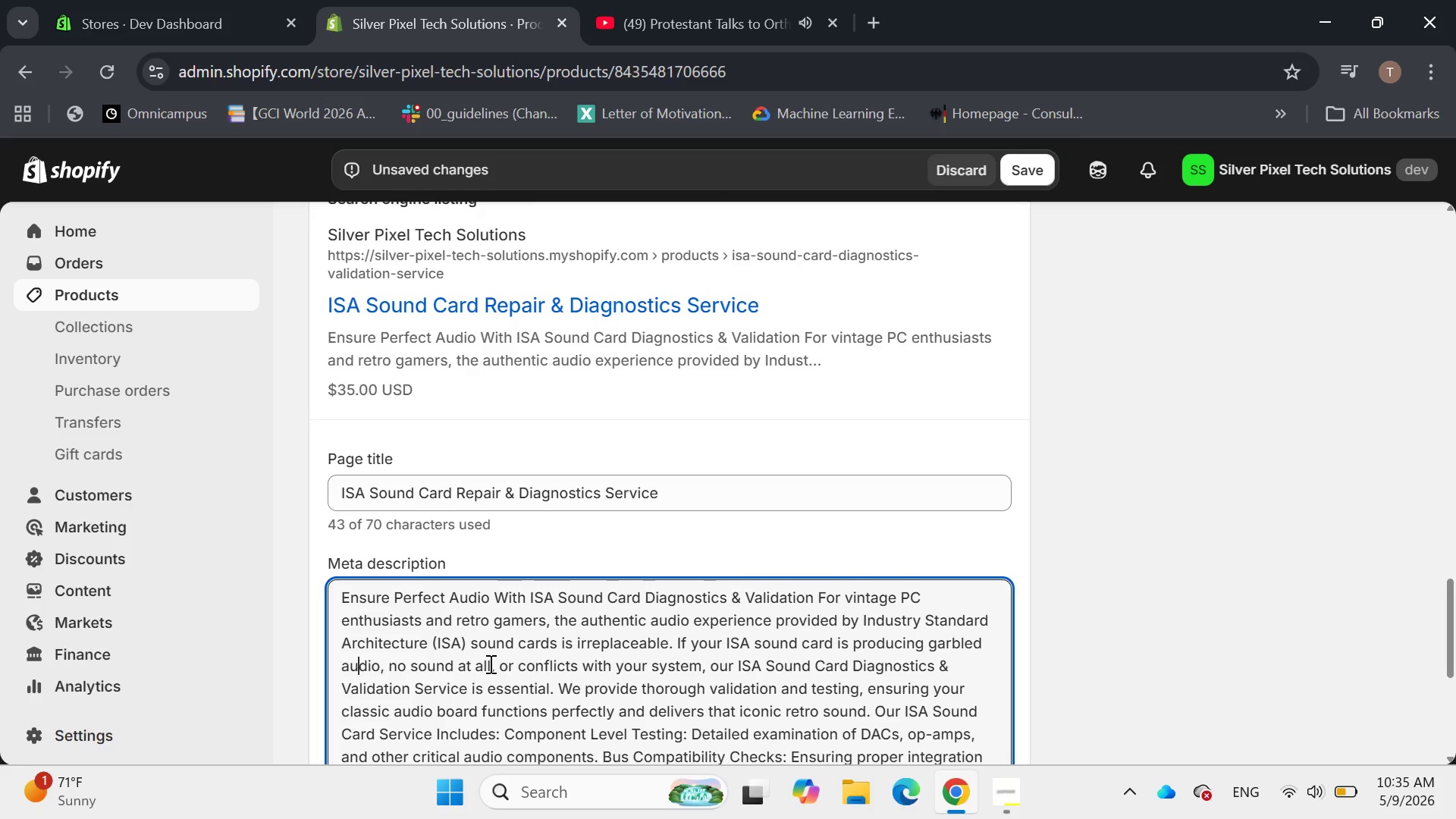 
key(Control+A)
 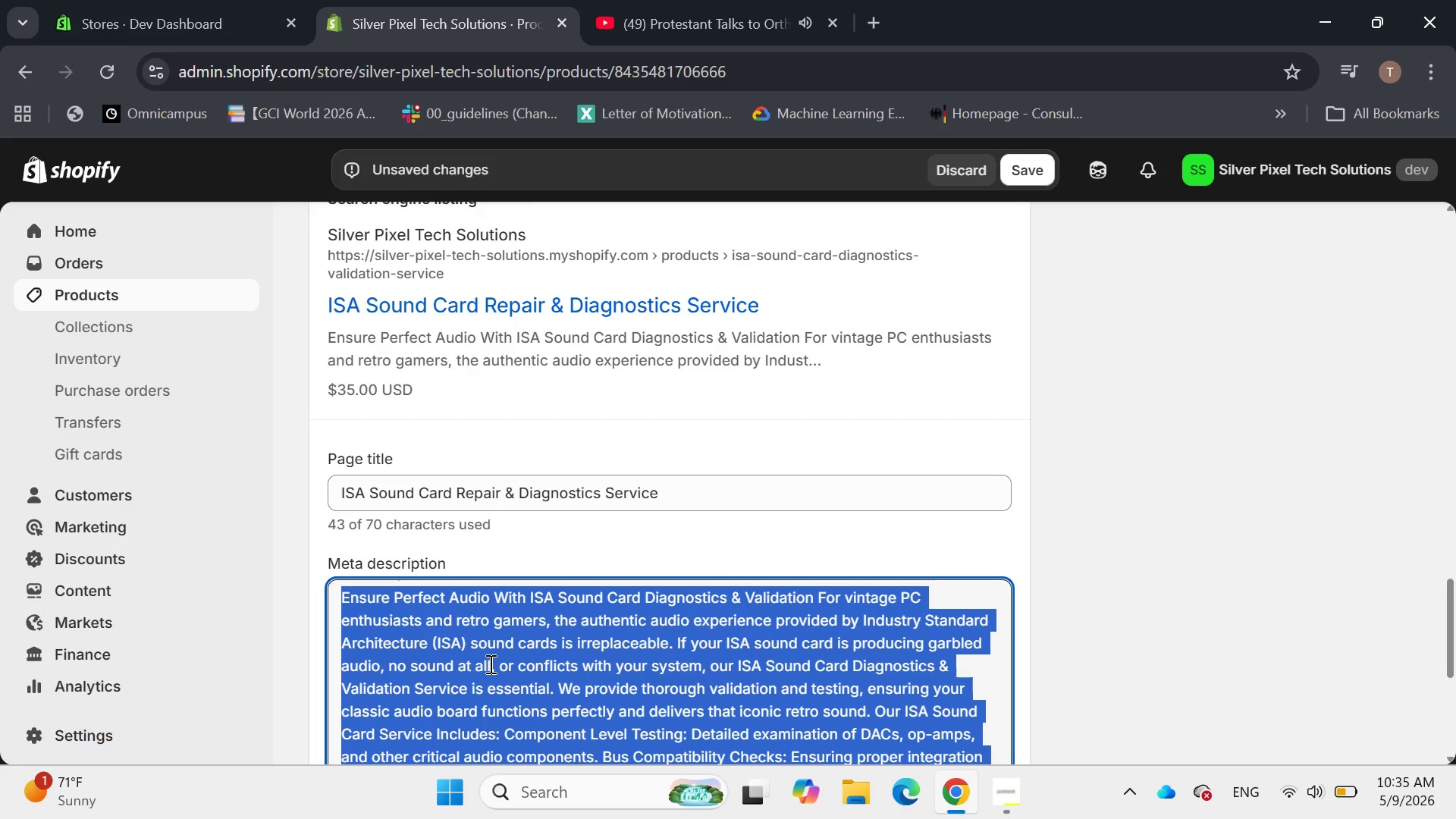 
key(Backspace)
 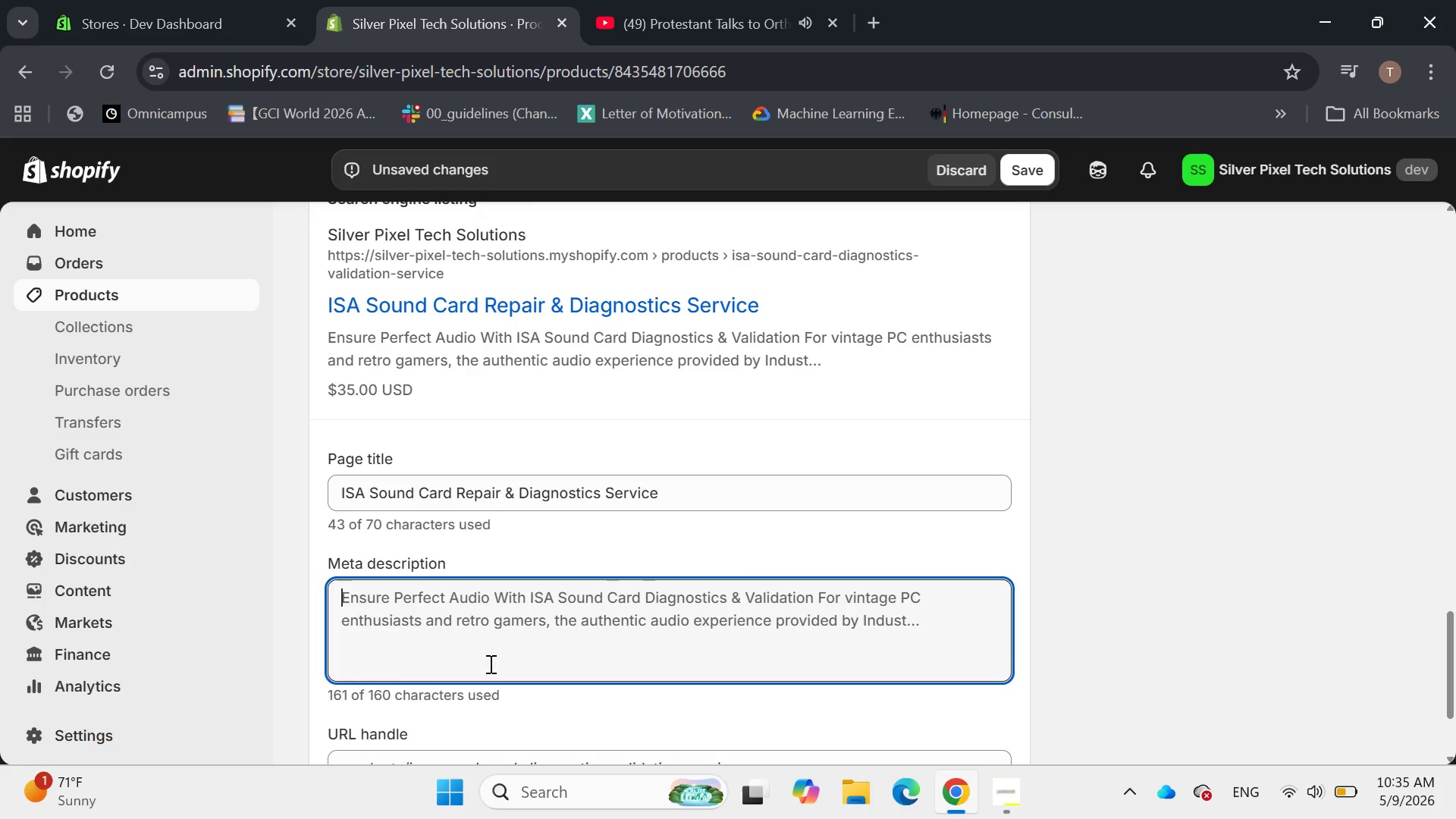 
wait(9.27)
 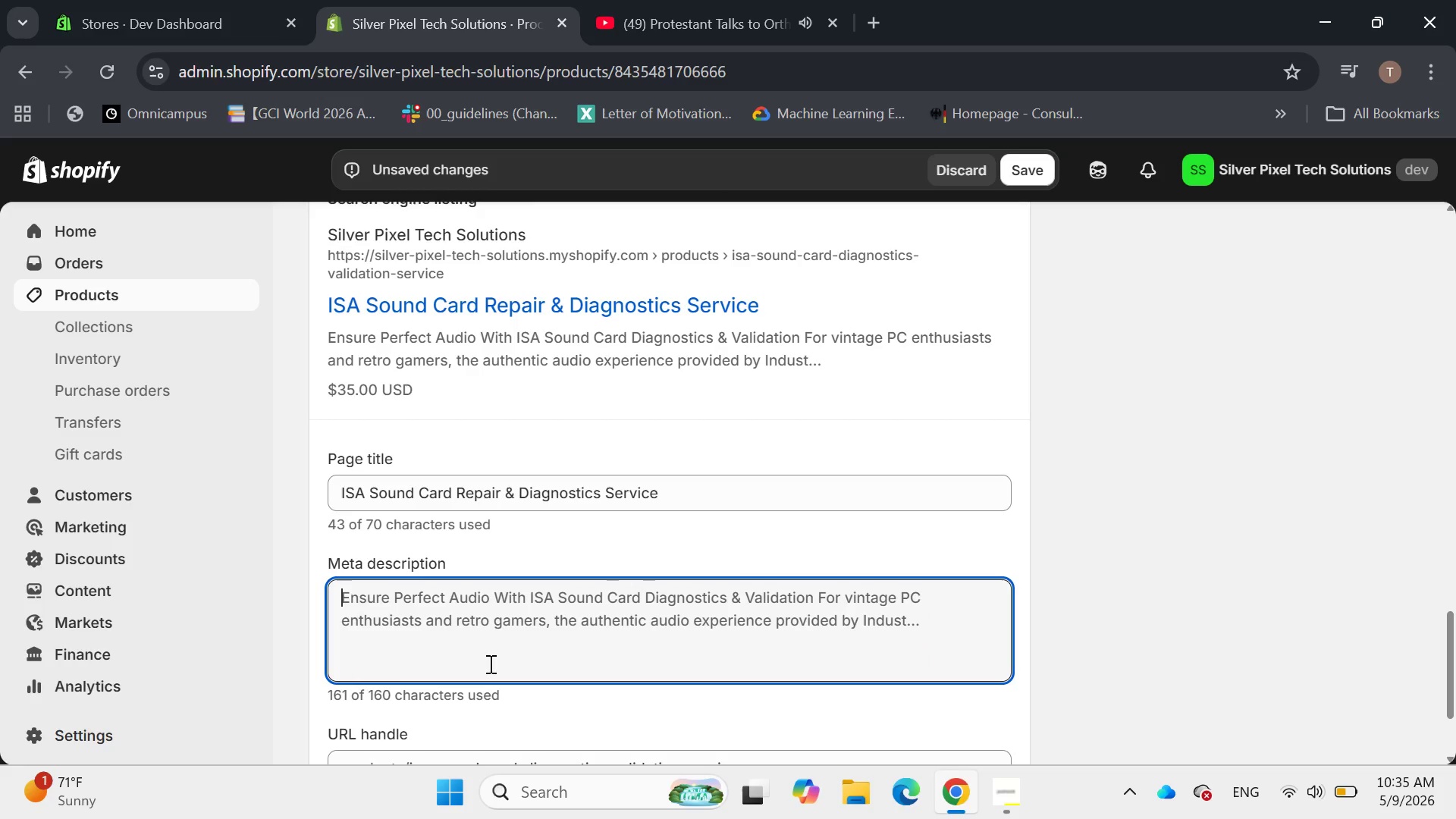 
hold_key(key=ShiftLeft, duration=0.31)
 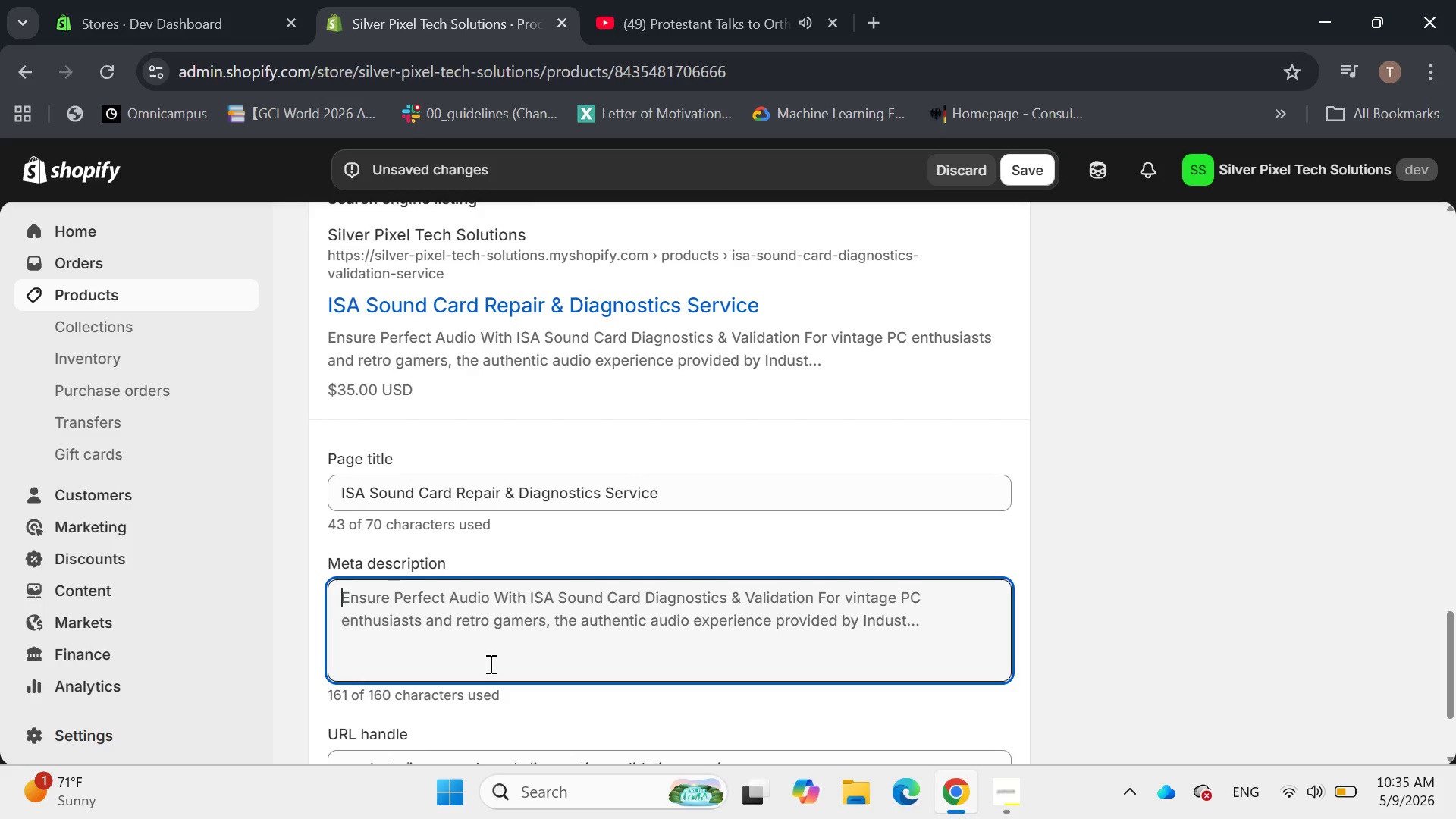 
type(i)
key(Backspace)
type(Industry Standae)
key(Backspace)
type(rd Architecture ())
 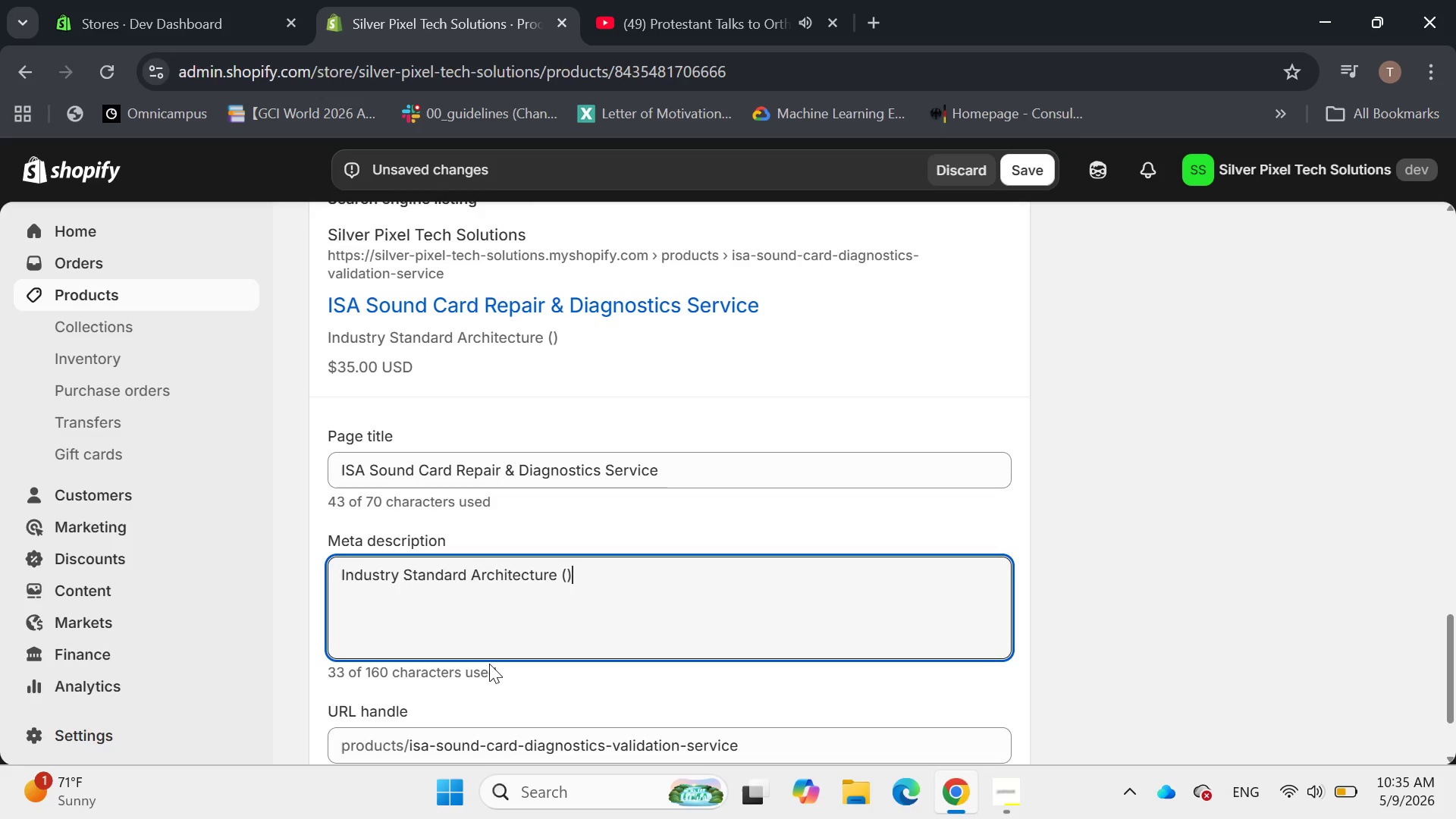 
key(ArrowLeft)
 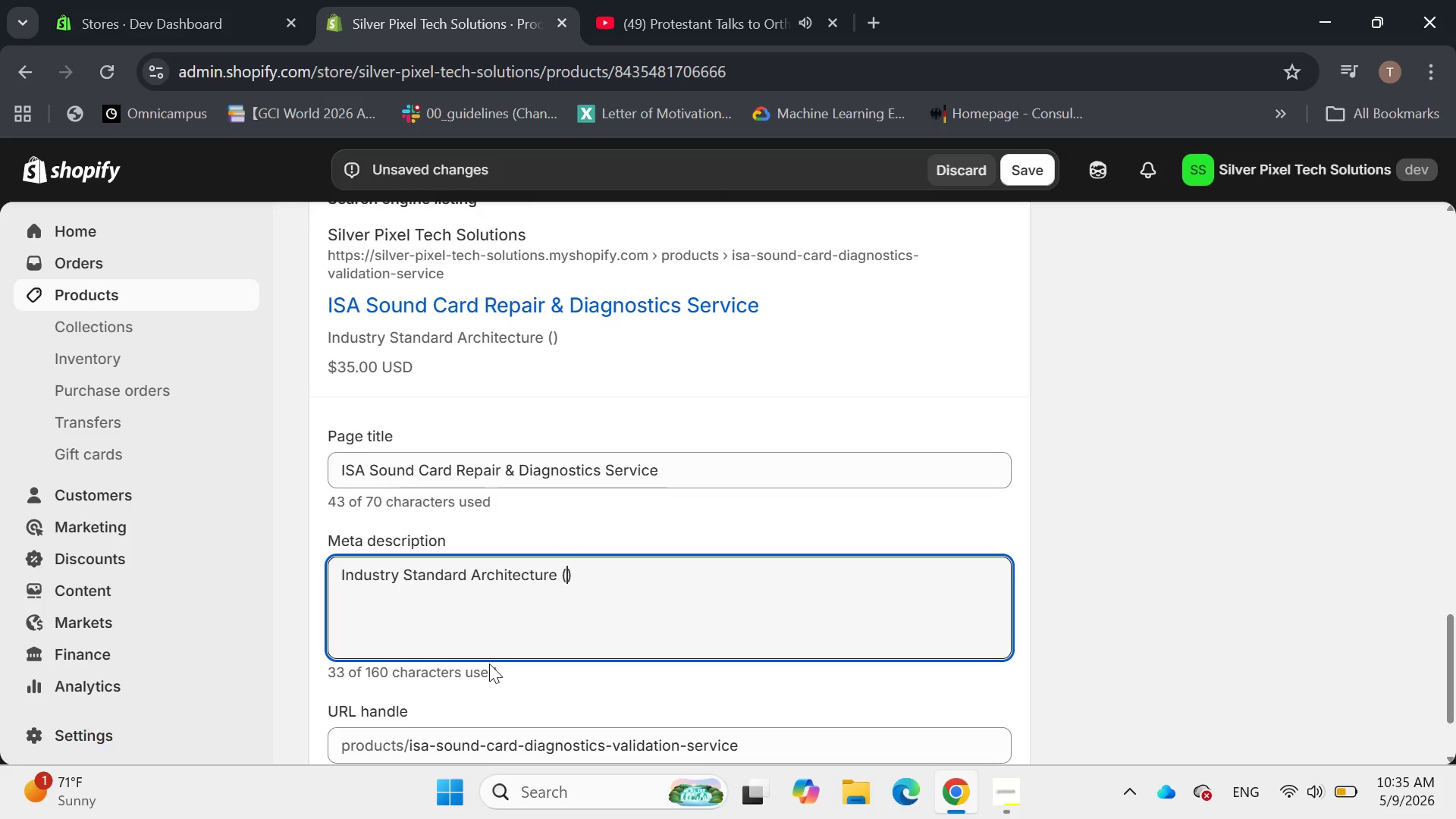 
type(ISA)
 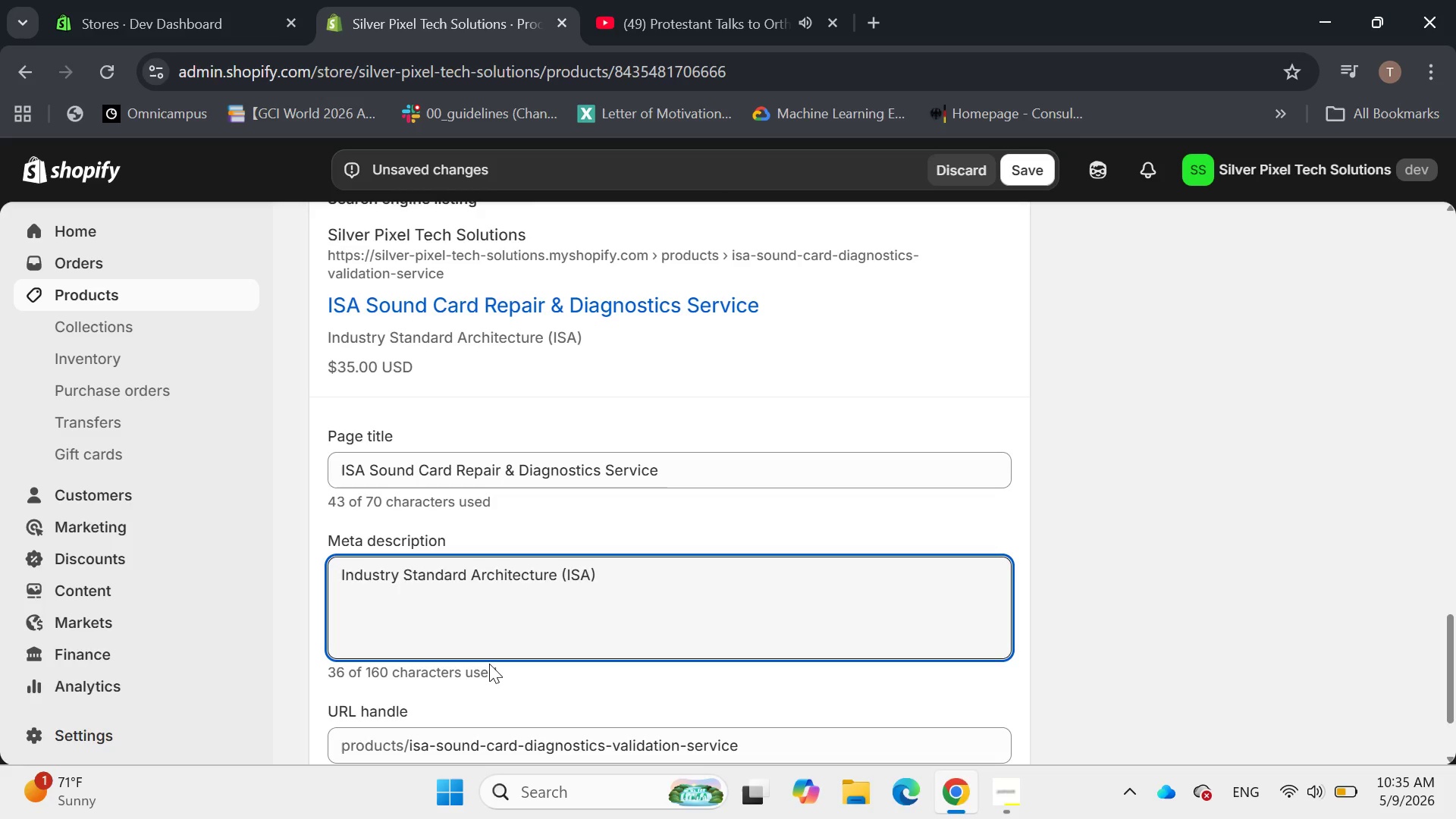 
key(ArrowRight)
 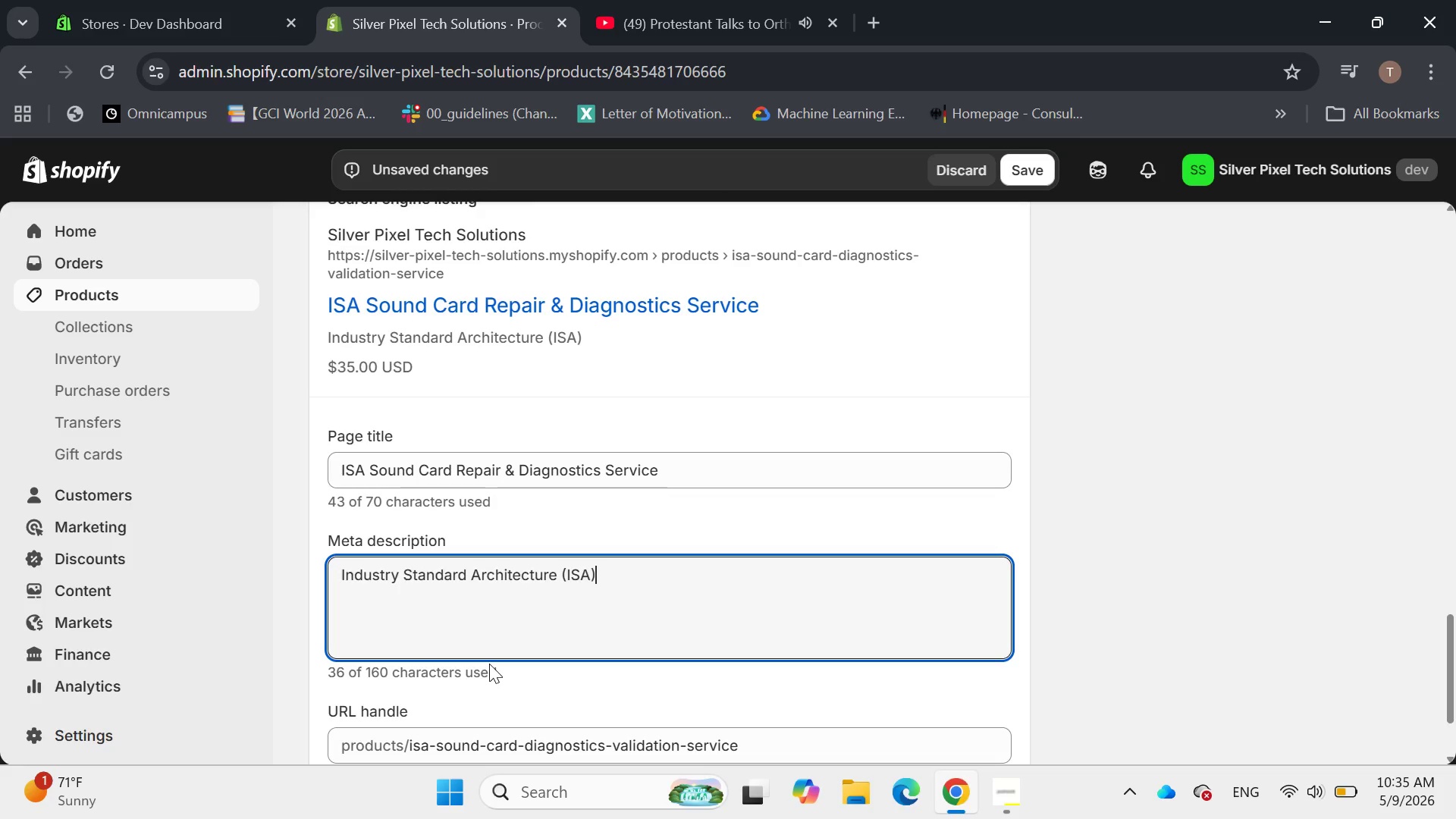 
type( audio Board)
key(Backspace)
key(Backspace)
key(Backspace)
key(Backspace)
key(Backspace)
key(Backspace)
type( board validation & testing )
key(Backspace)
type(. ENsure)
key(Backspace)
key(Backspace)
key(Backspace)
key(Backspace)
key(Backspace)
type(nsure perfect sounde)
key(Backspace)
type( for your vintage PC with expert ISA sounded)
key(Backspace)
key(Backspace)
type( card diagra)
key(Backspace)
key(Backspace)
type(nostics)
 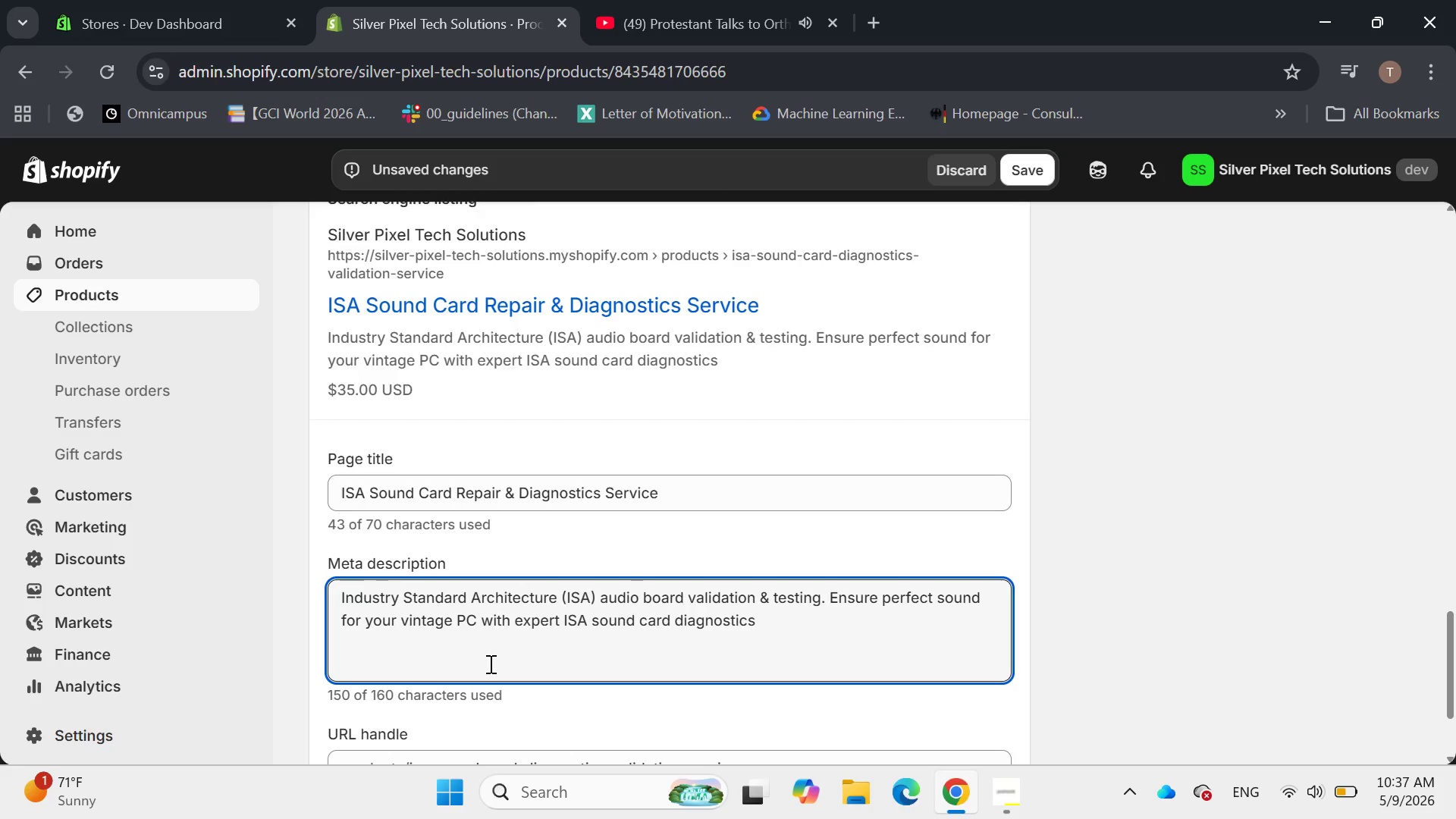 
key(Period)
 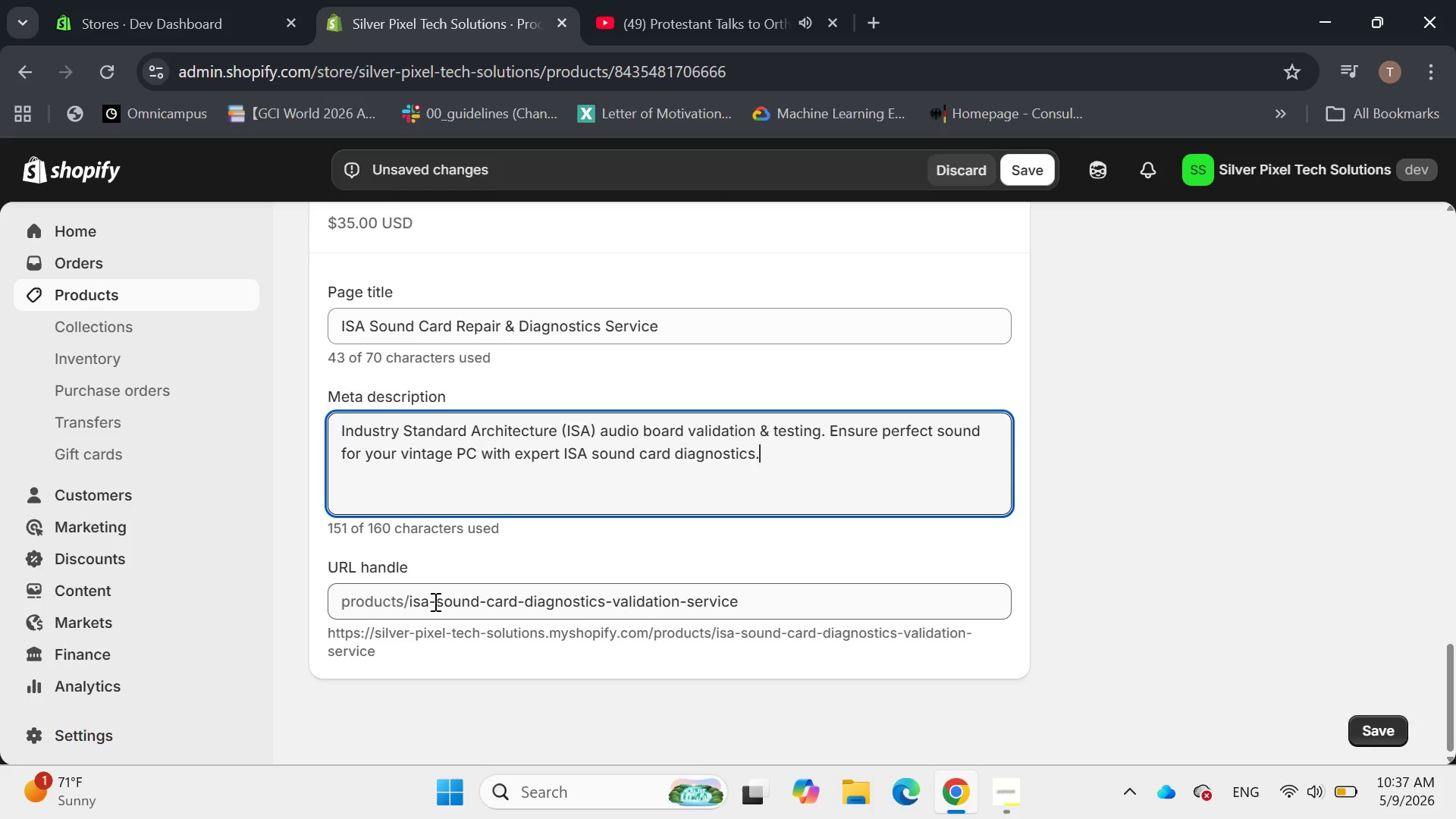 
wait(28.38)
 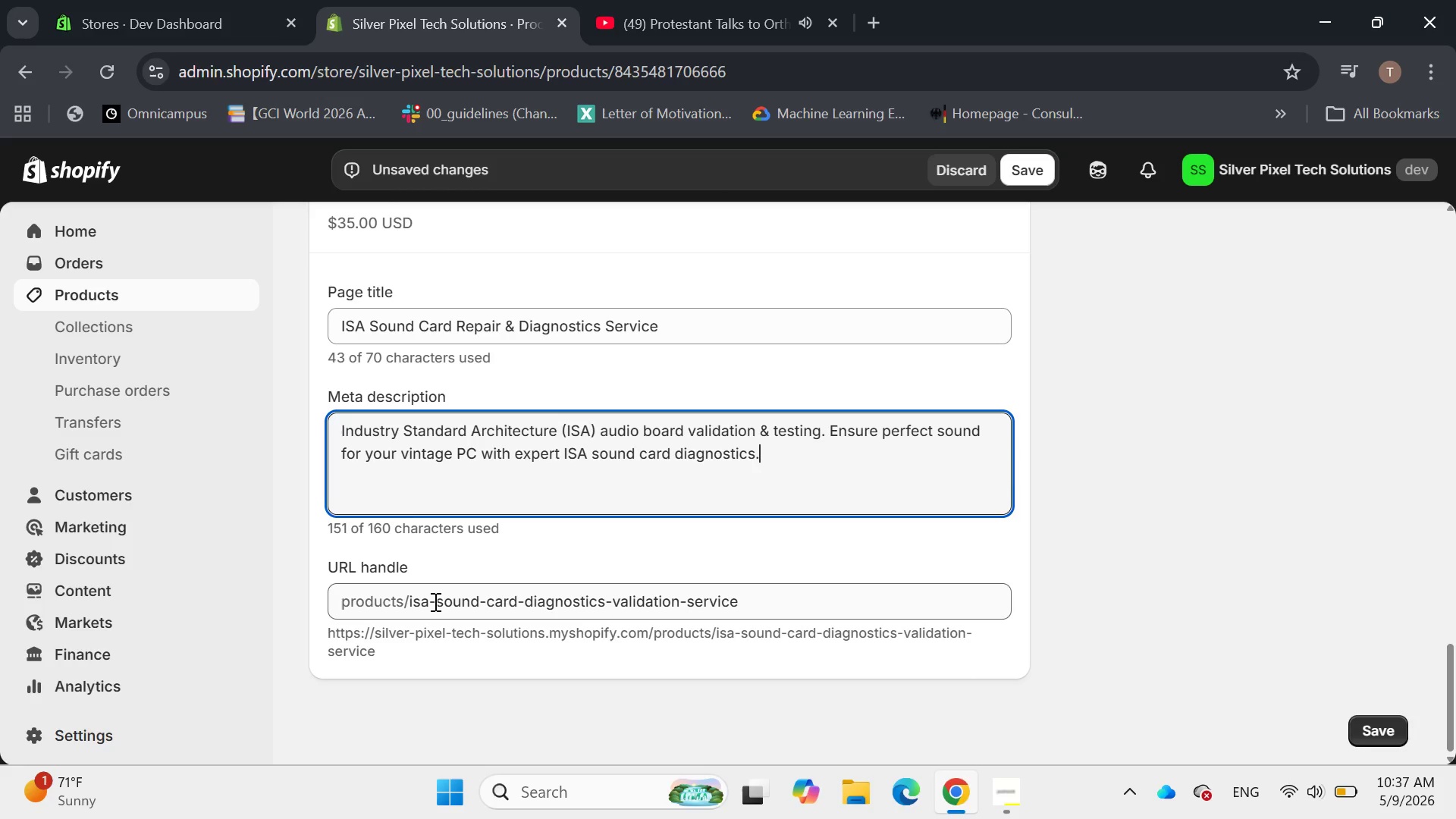 
left_click_drag(start_coordinate=[606, 598], to_coordinate=[797, 605])
 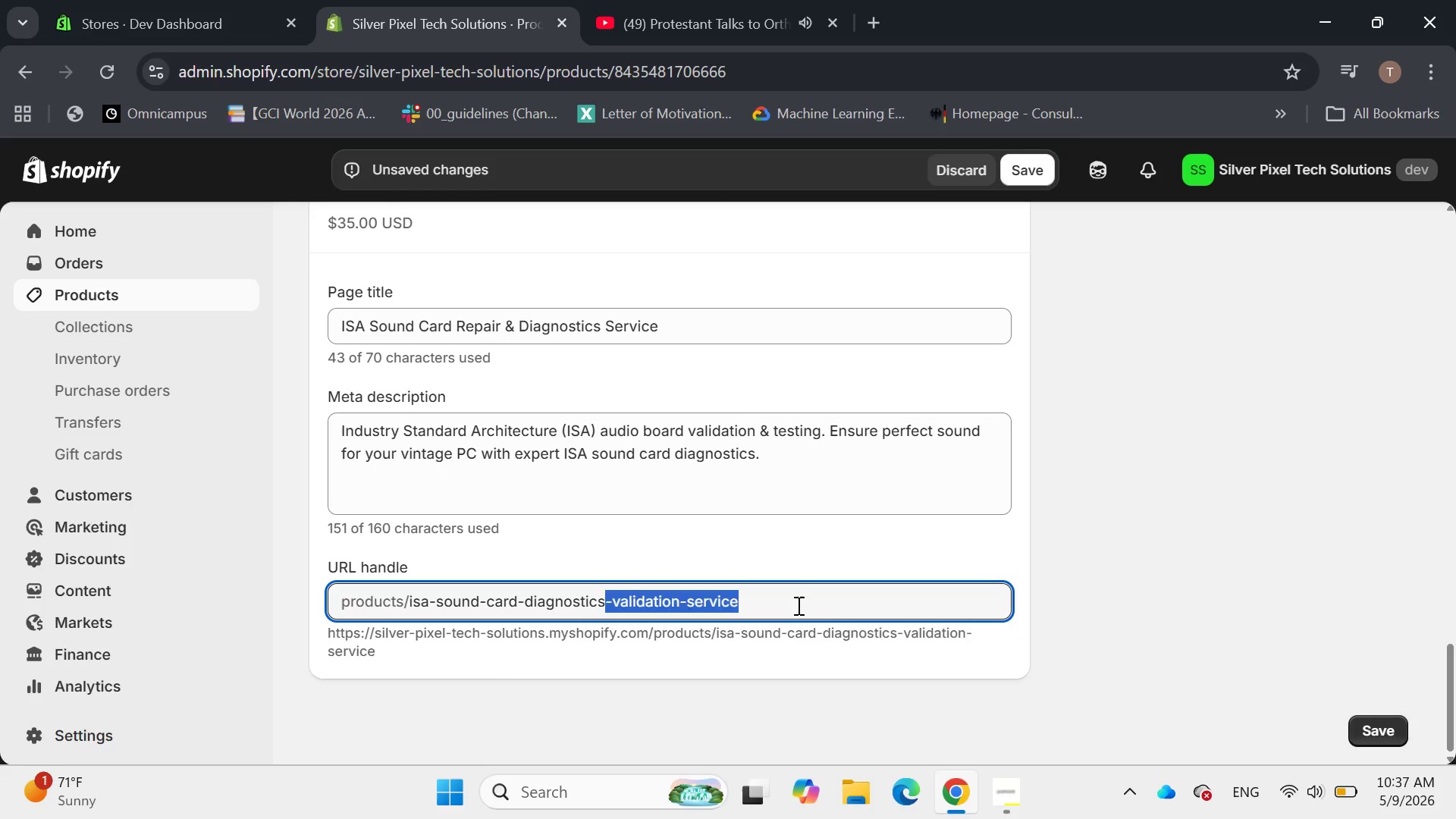 
key(Backspace)
 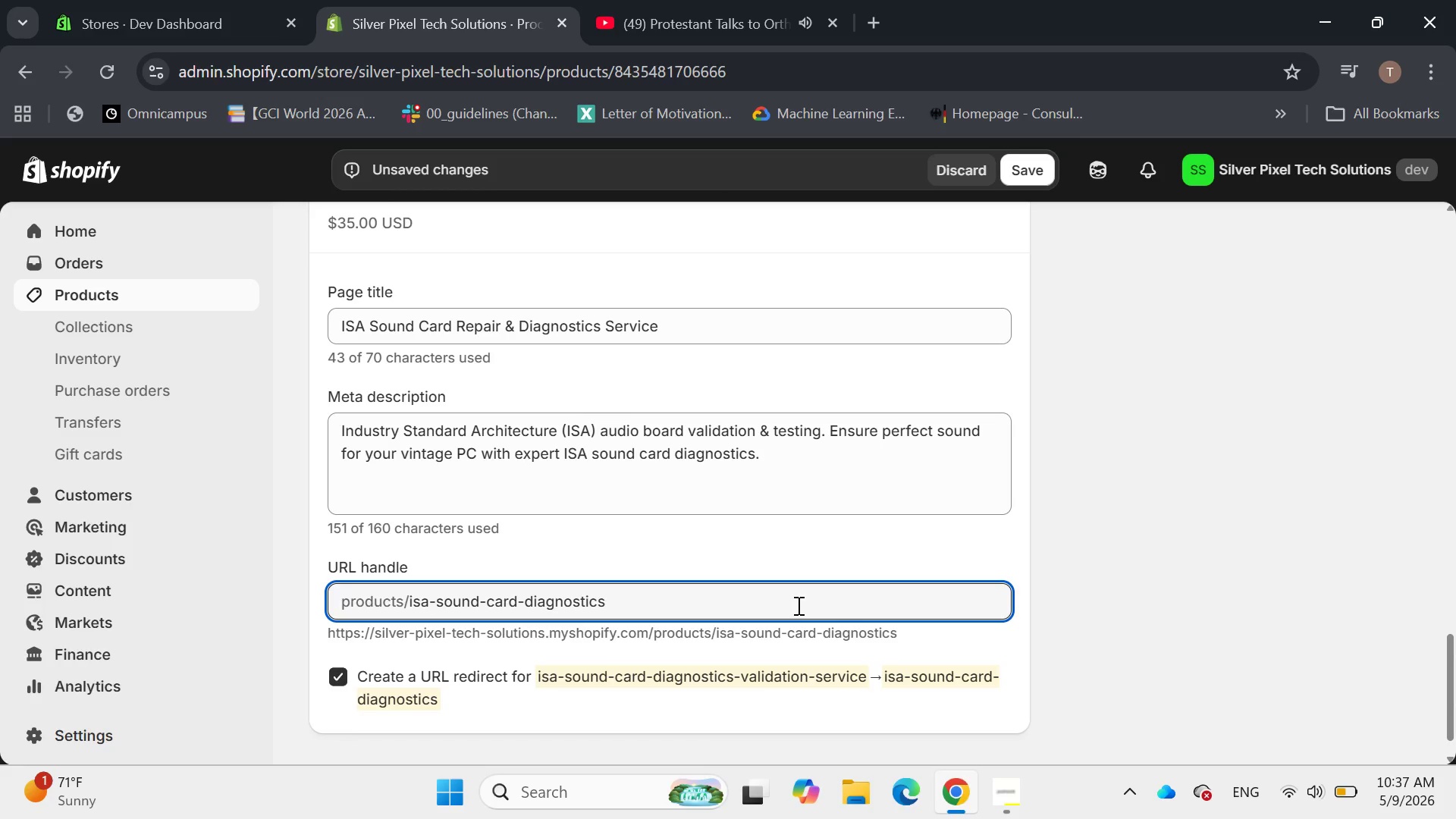 
key(Enter)
 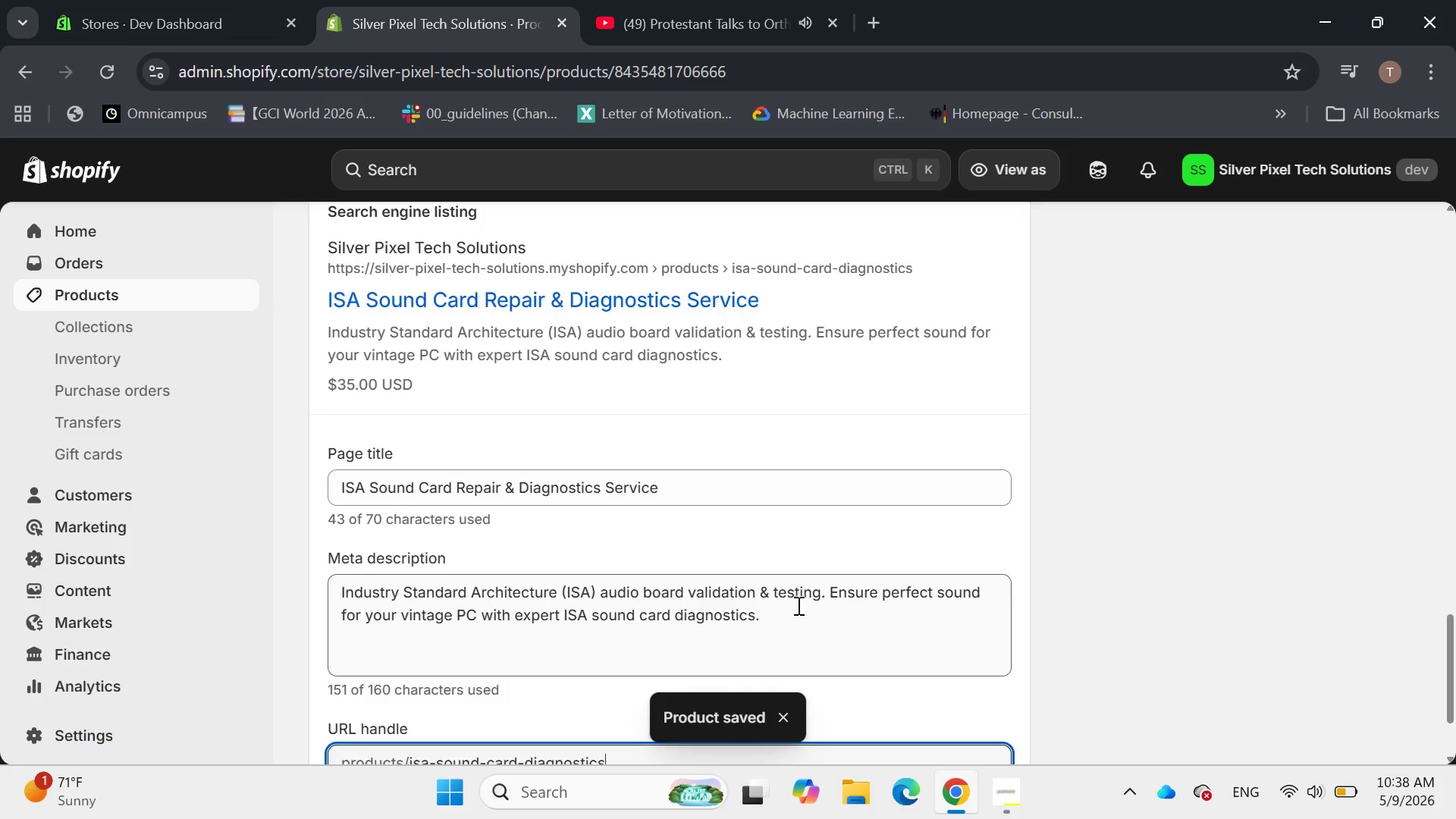 
wait(11.75)
 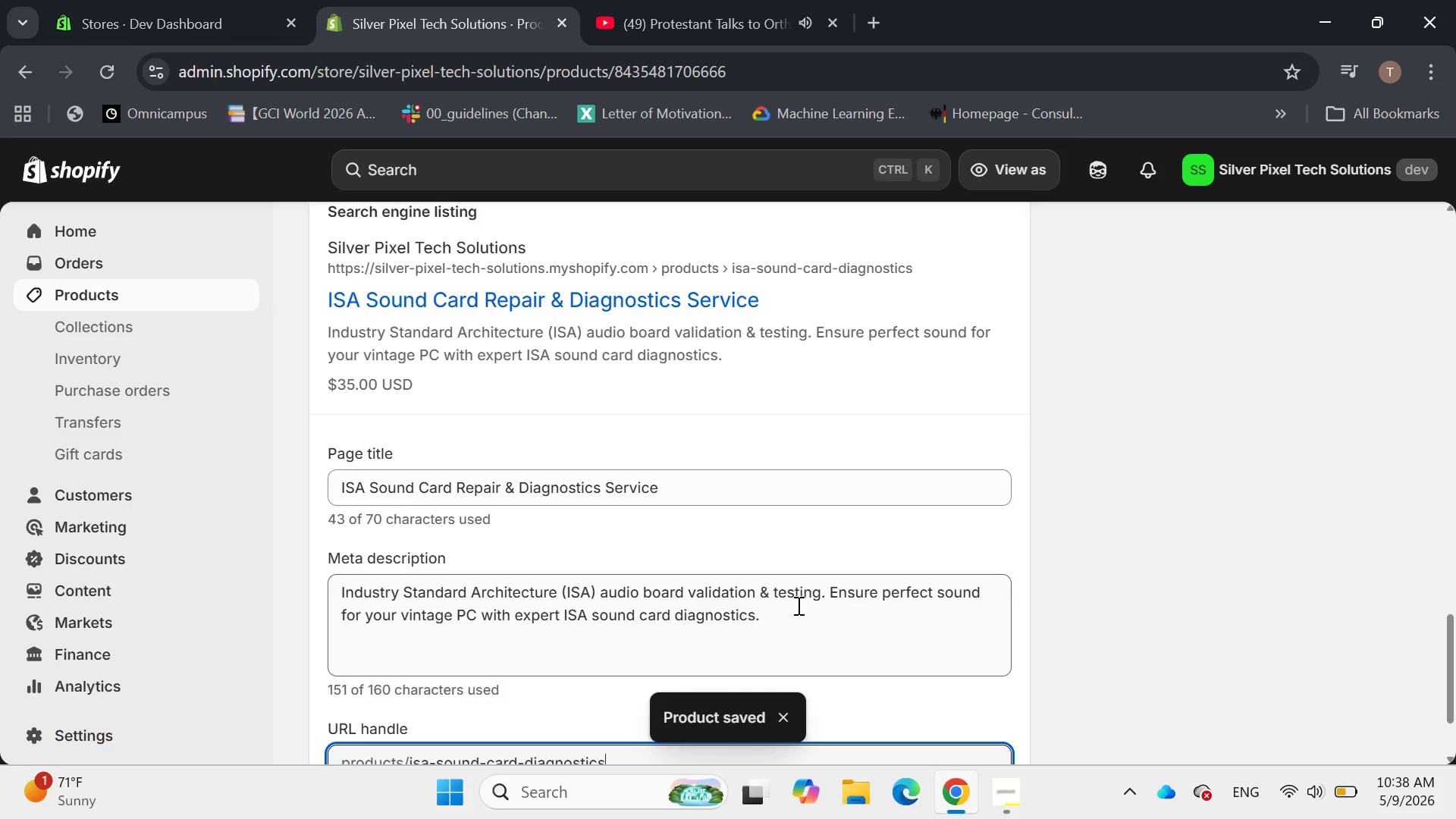 
left_click([702, 0])
 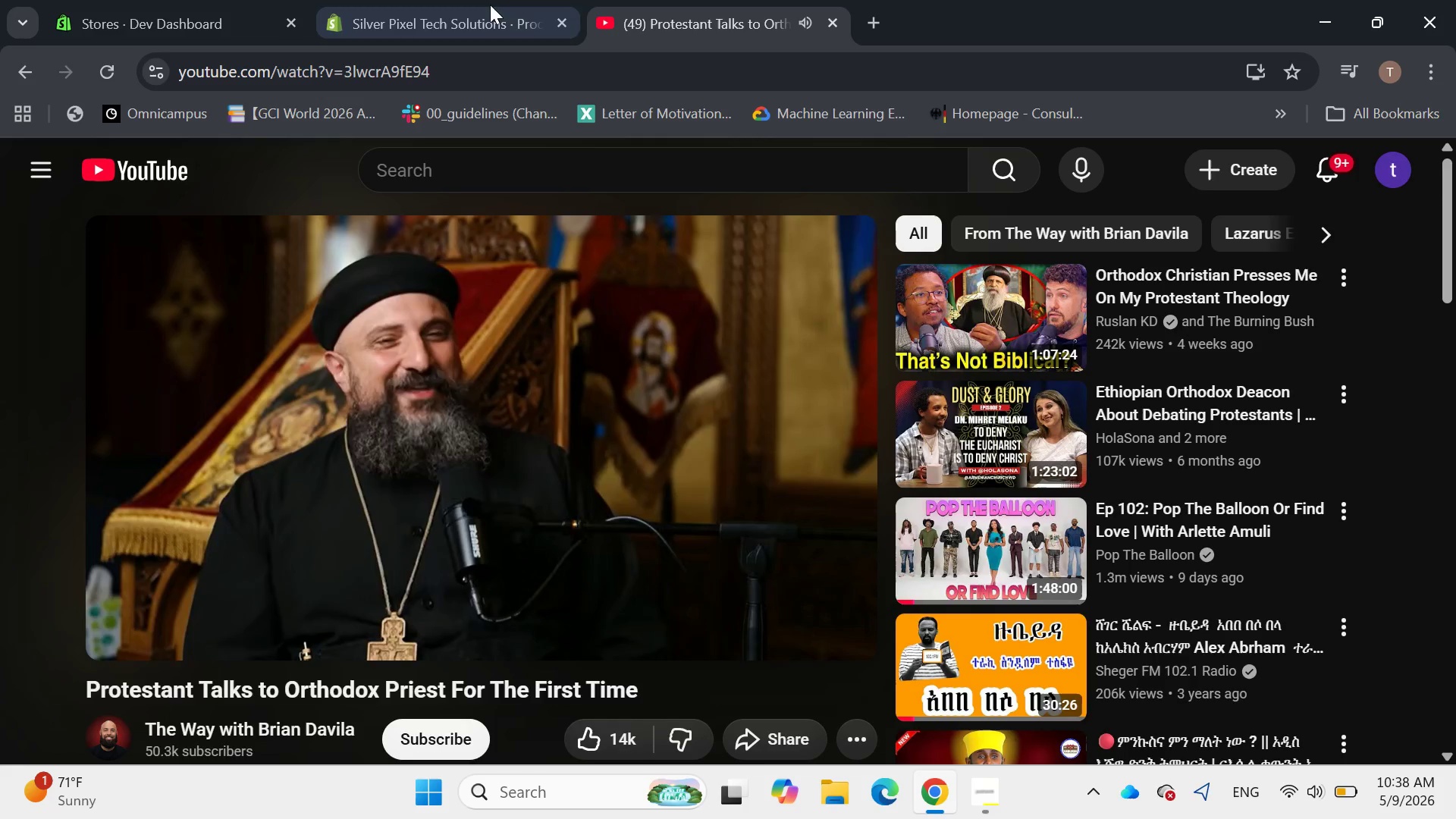 
left_click([486, 2])
 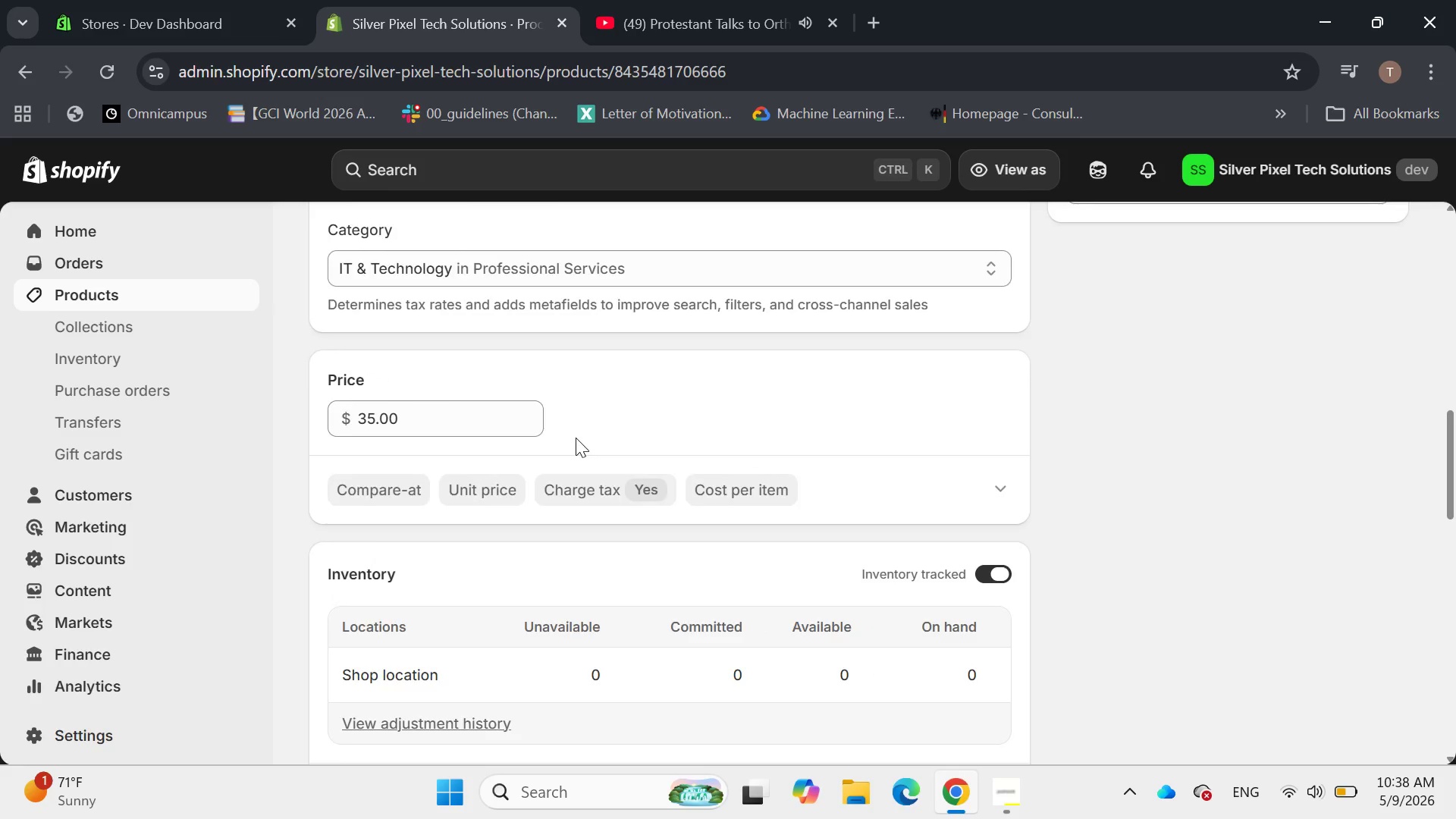 
wait(35.84)
 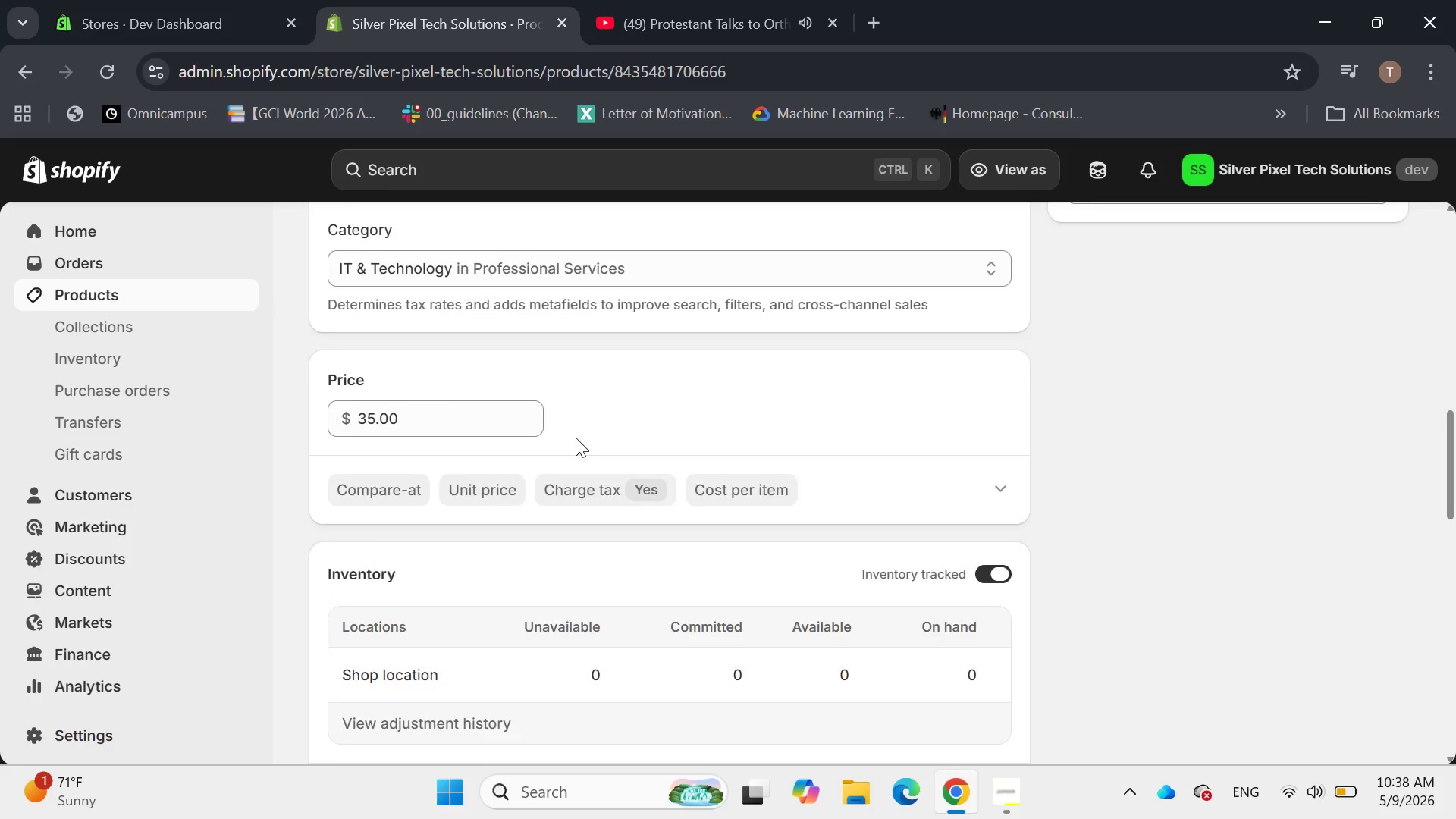 
left_click([444, 555])
 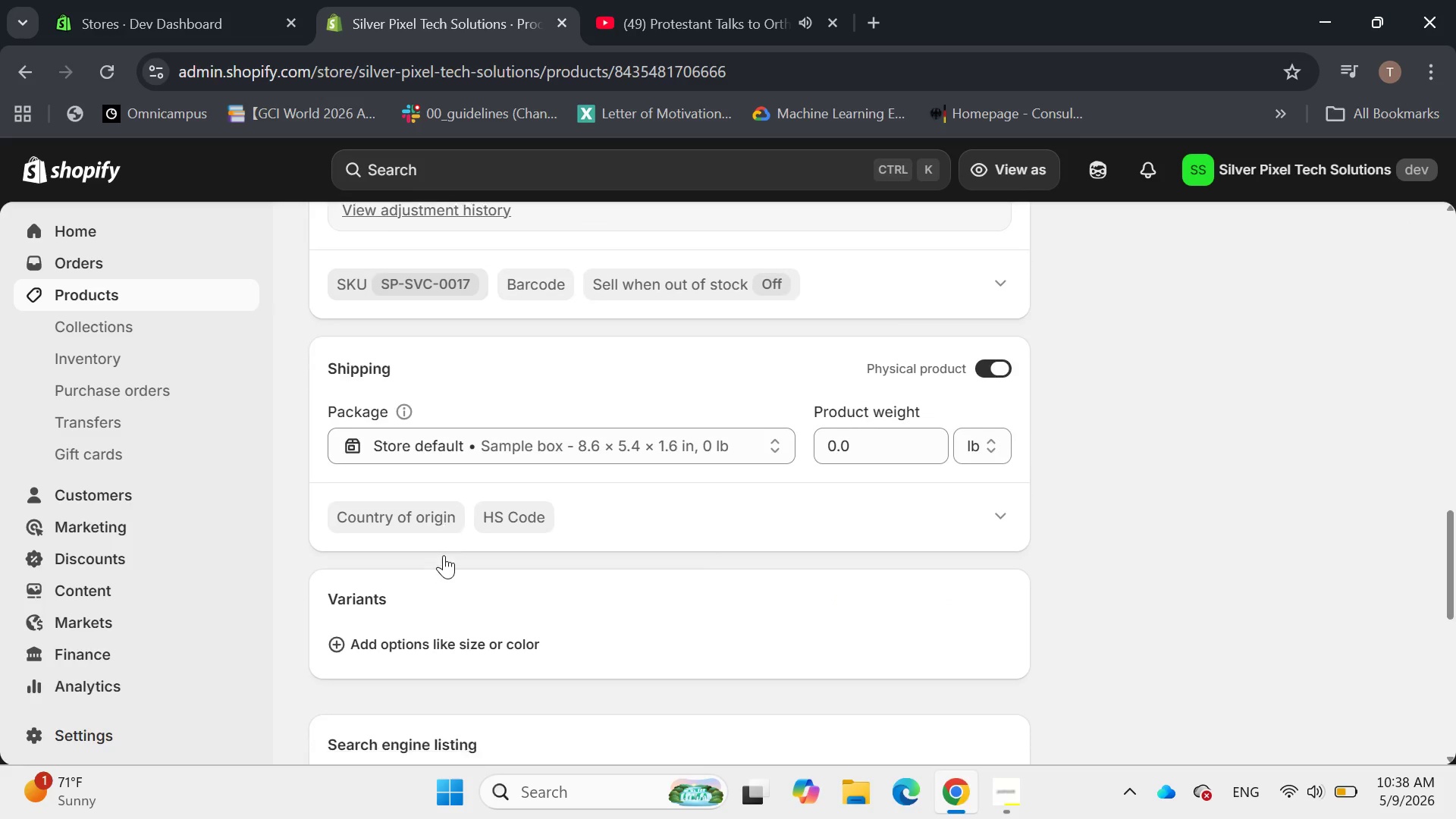 
wait(8.88)
 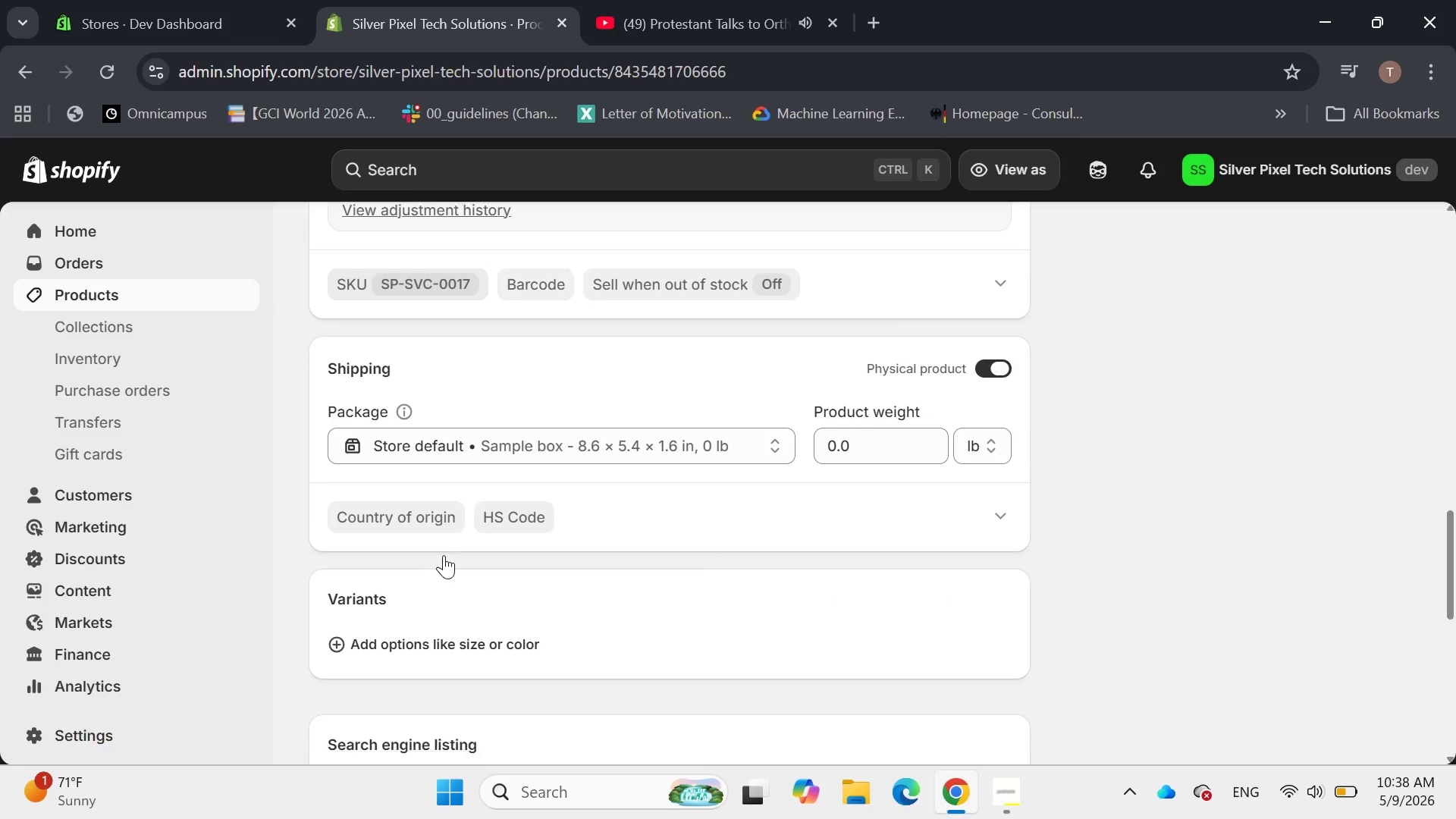 
left_click([317, 234])
 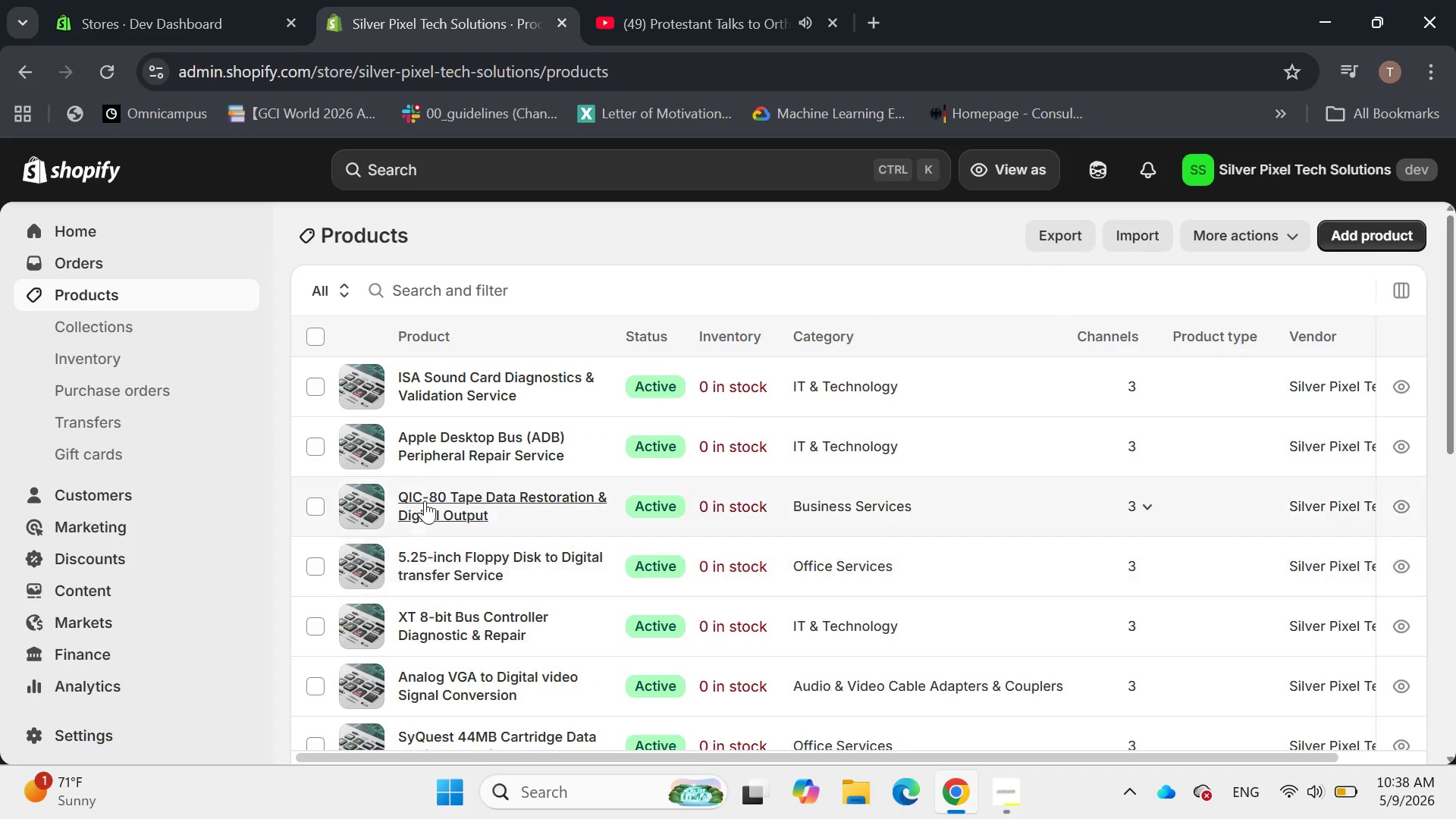 
left_click([312, 336])
 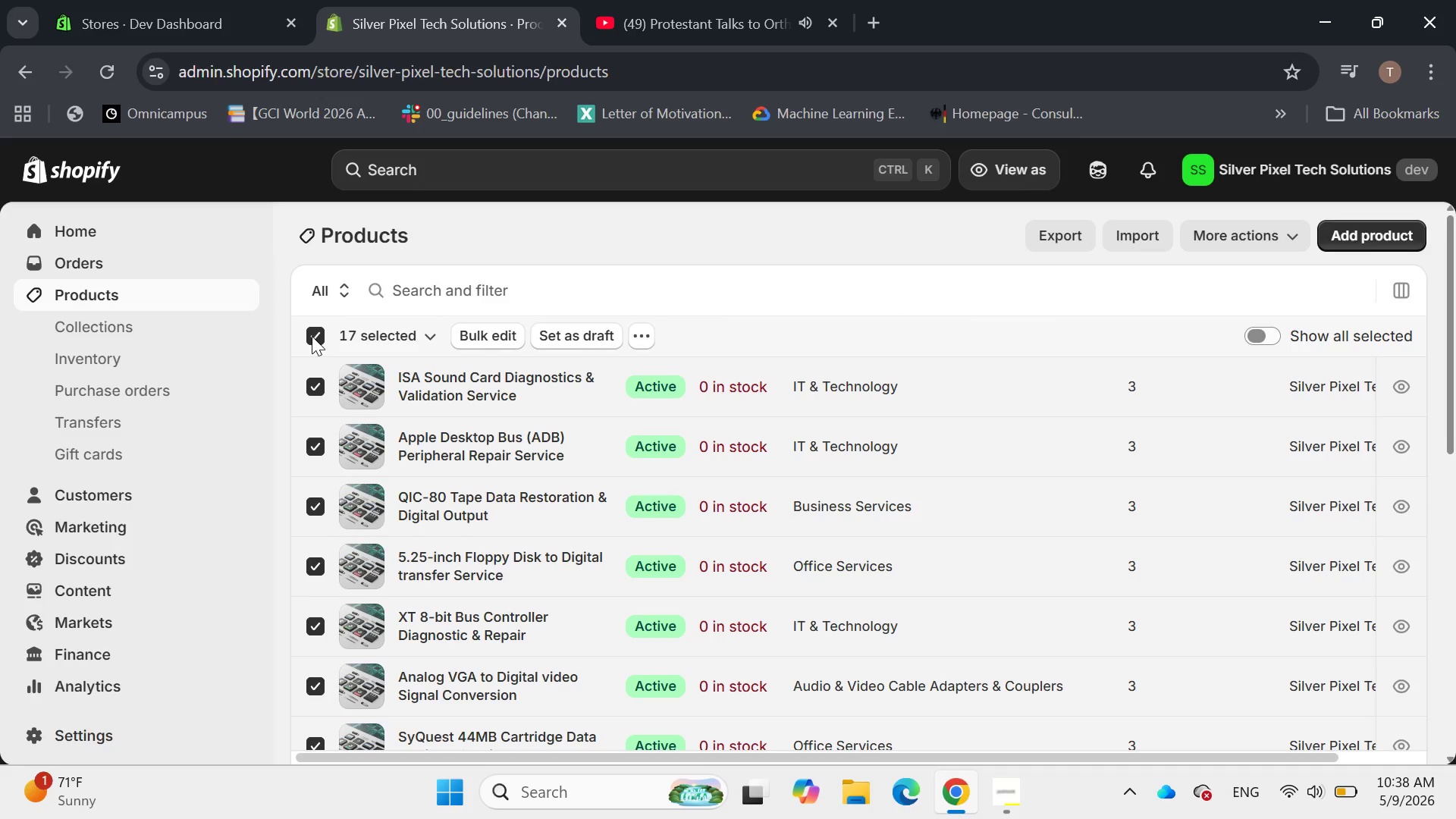 
left_click([312, 336])
 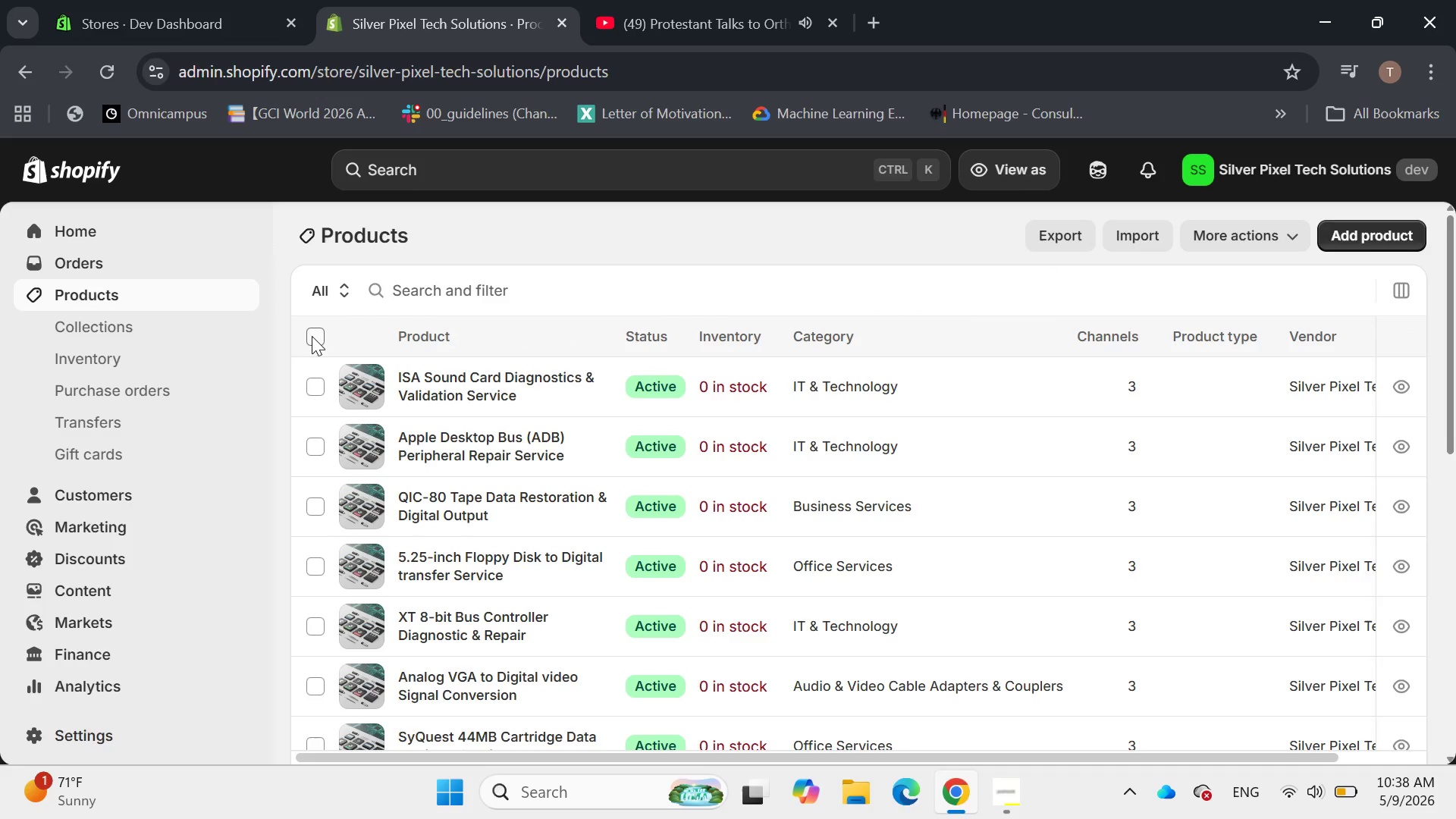 
left_click([312, 336])
 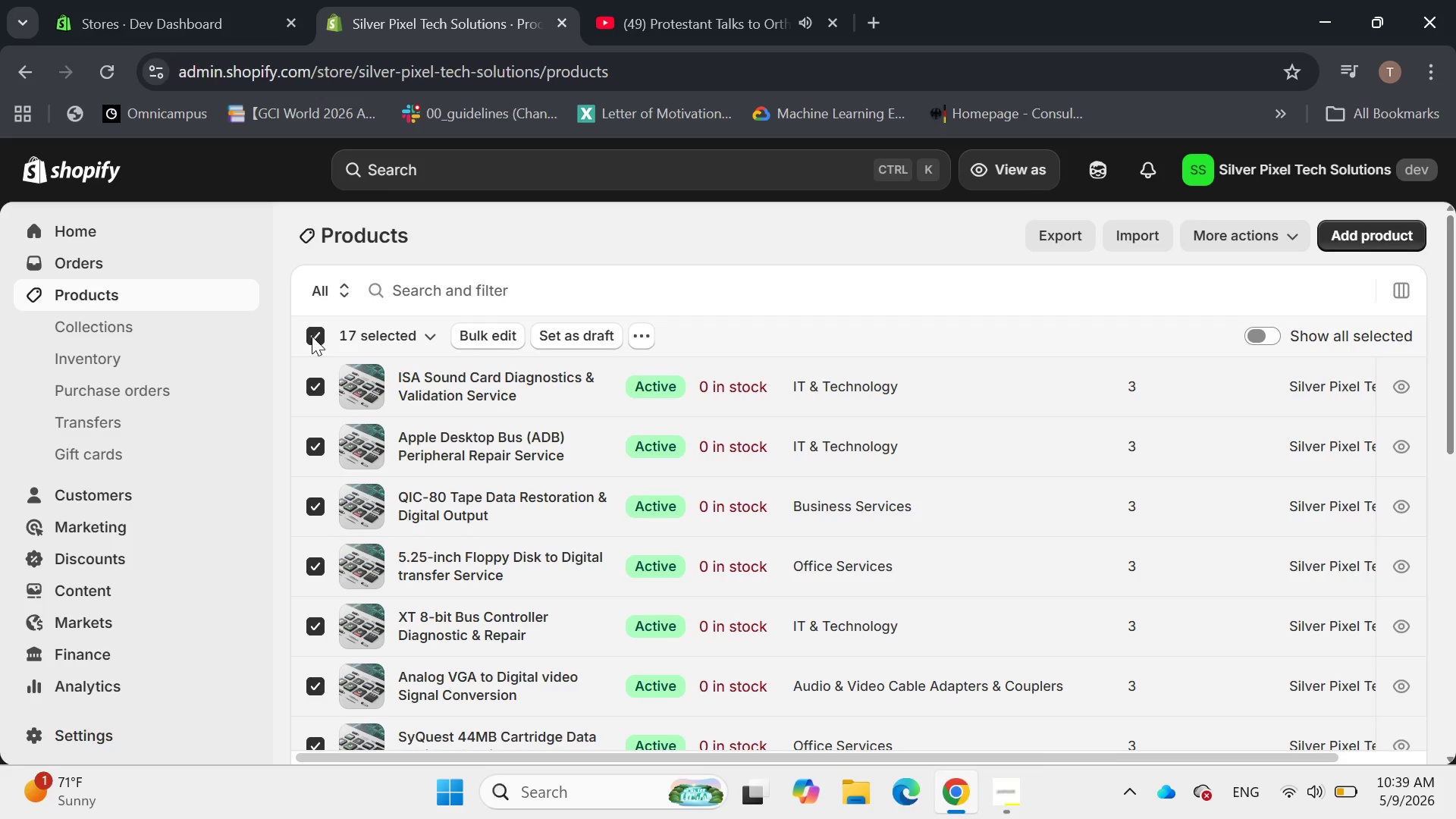 
wait(13.14)
 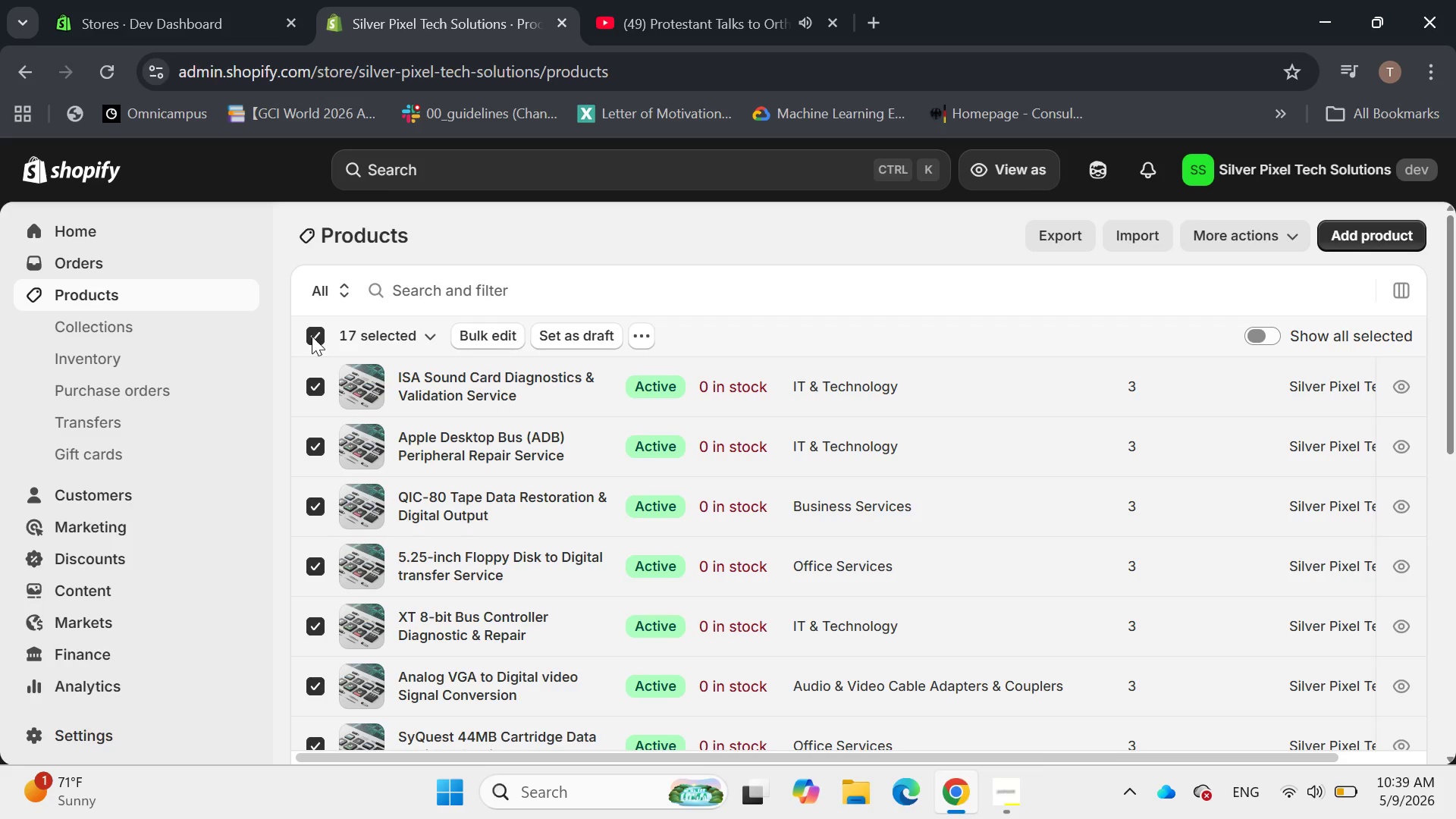 
left_click([312, 336])
 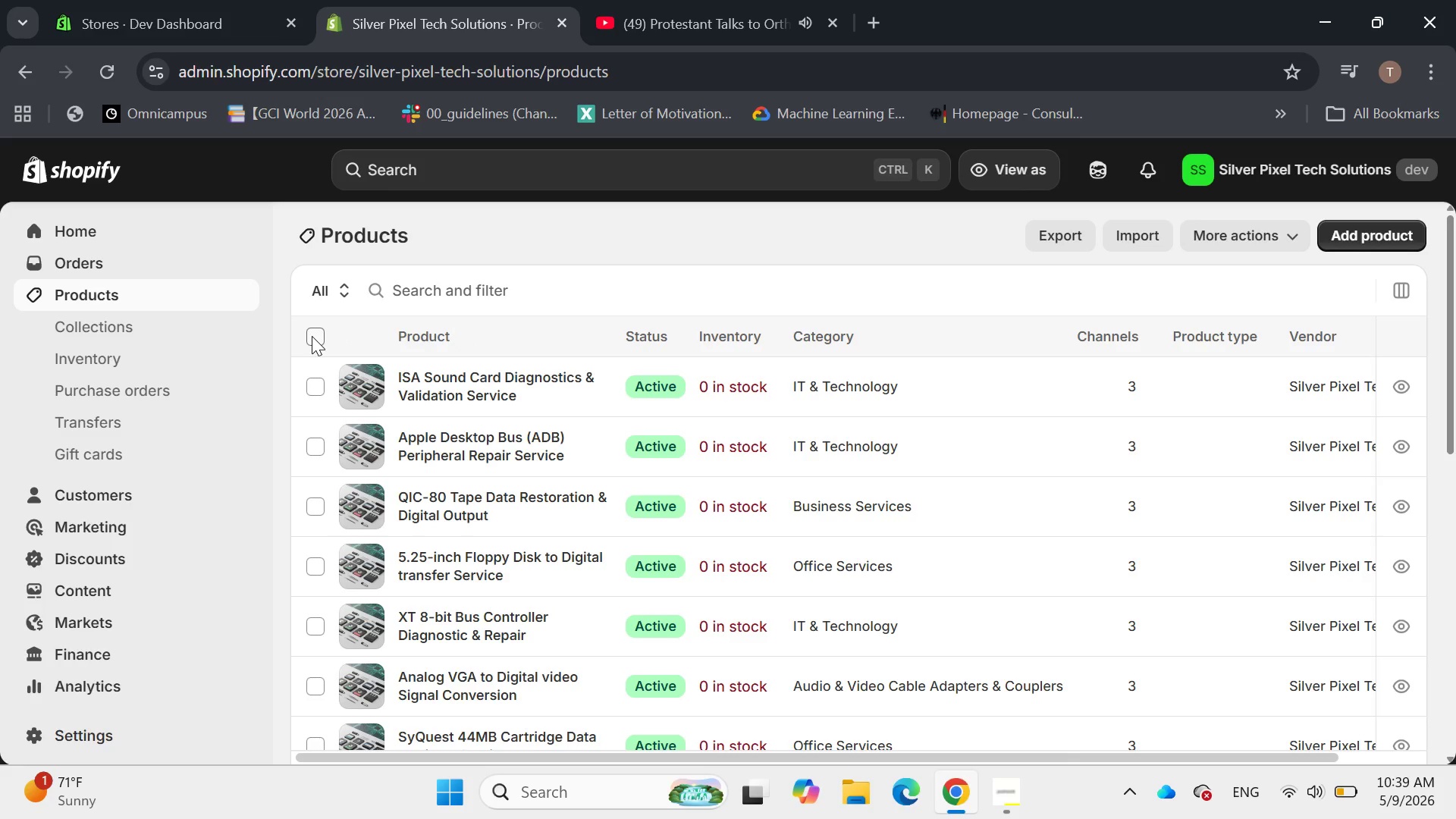 
wait(9.81)
 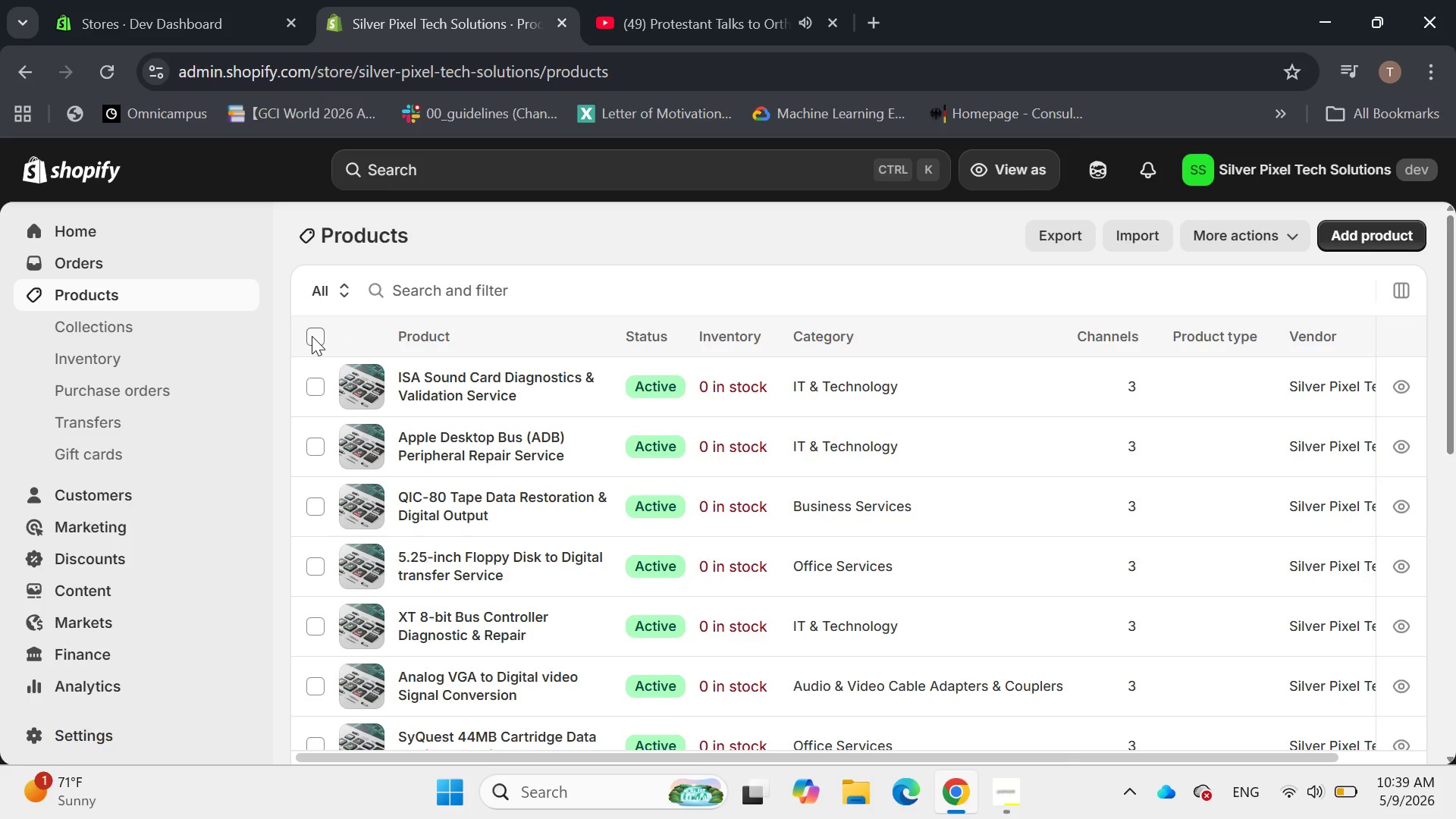 
left_click([315, 336])
 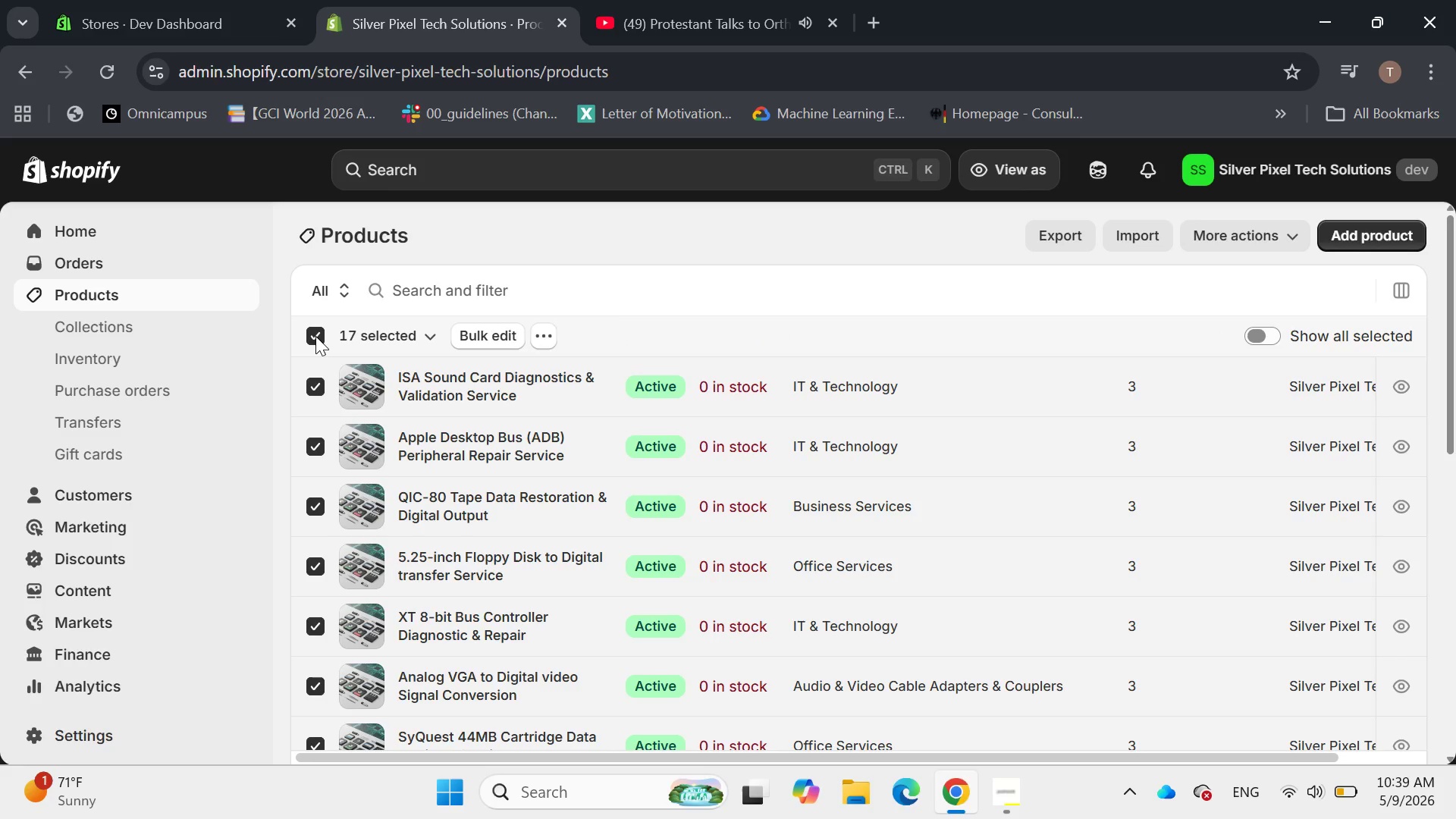 